 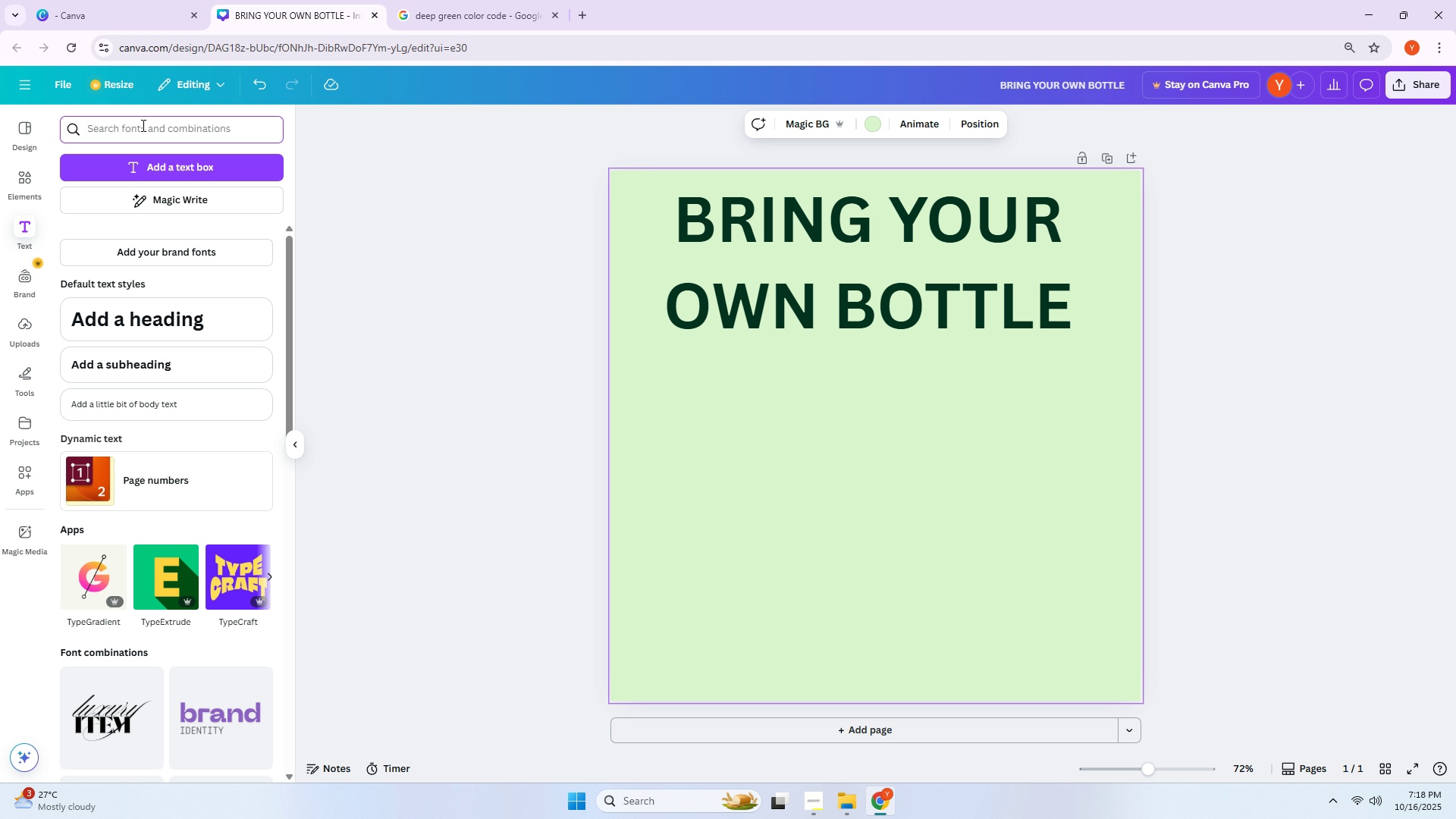 
left_click([27, 176])
 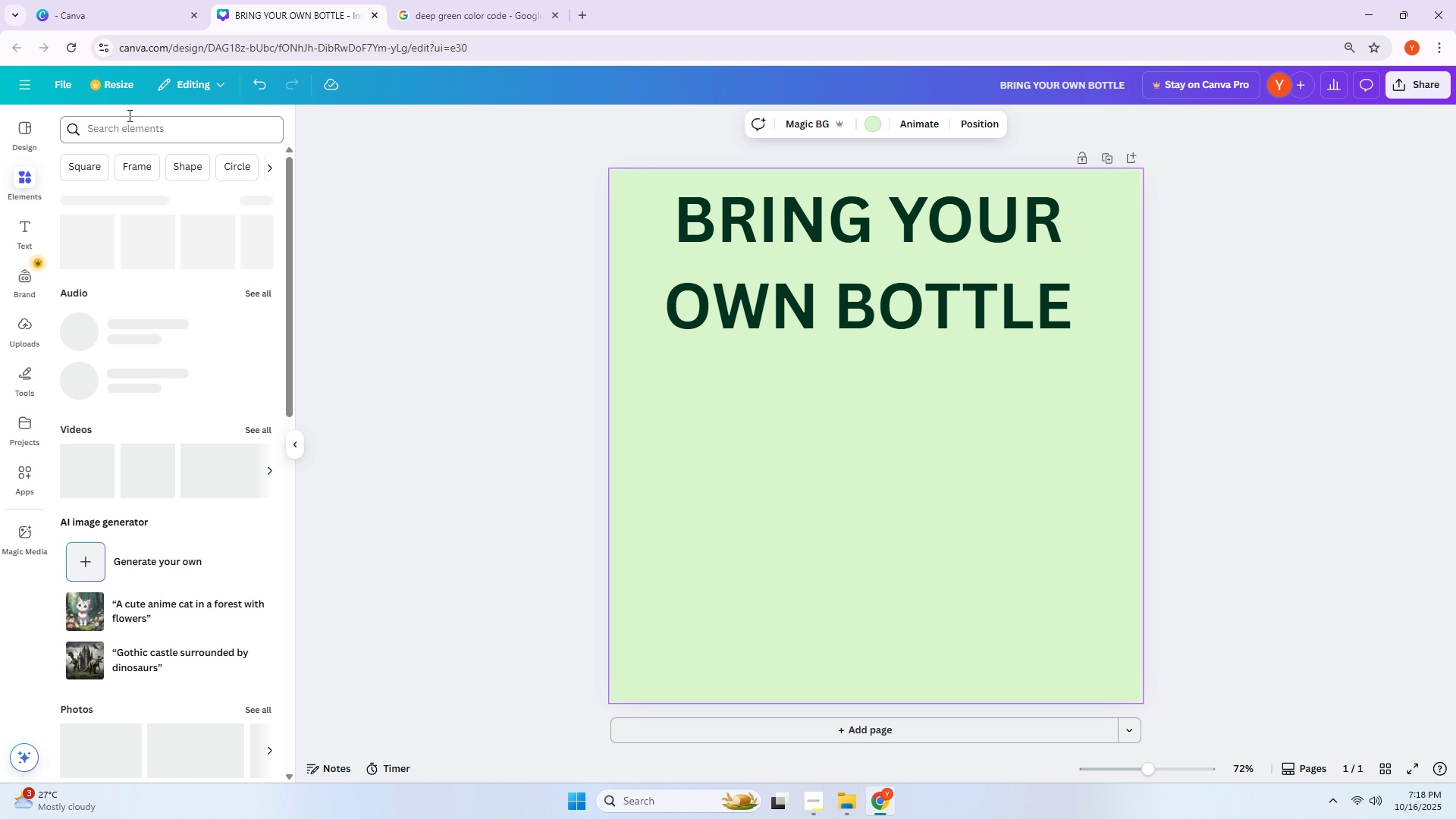 
double_click([129, 118])
 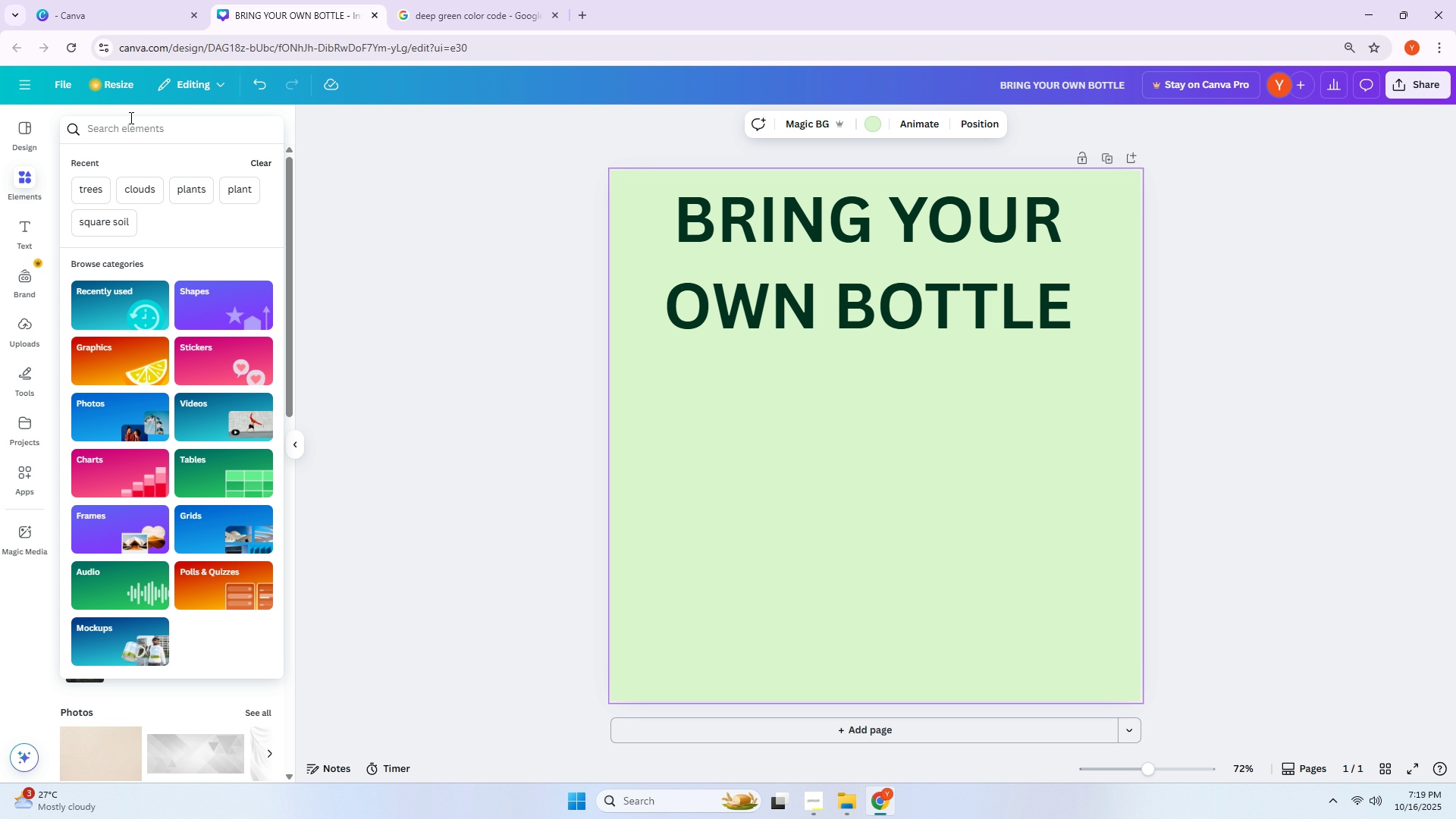 
left_click([130, 118])
 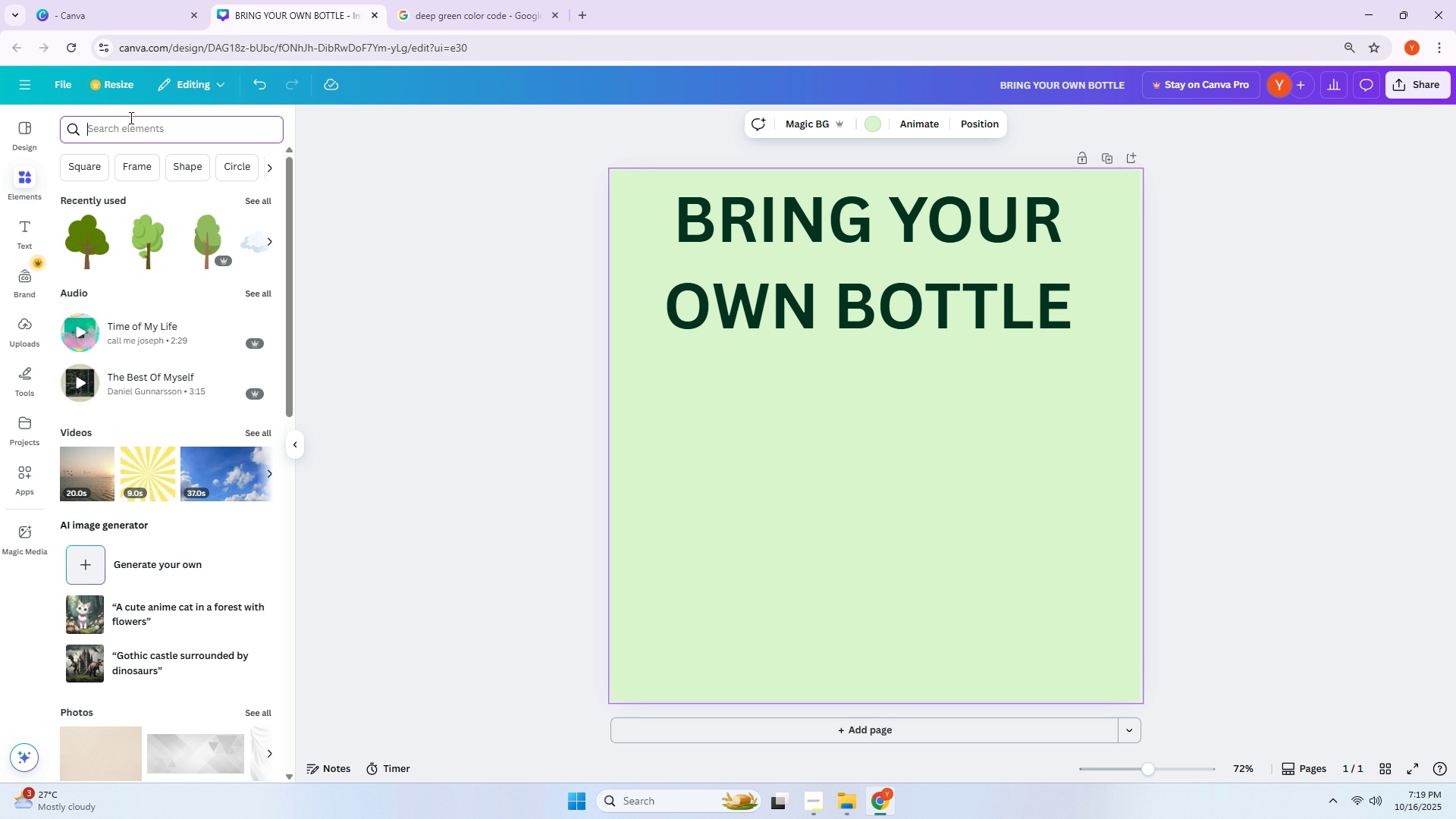 
wait(7.8)
 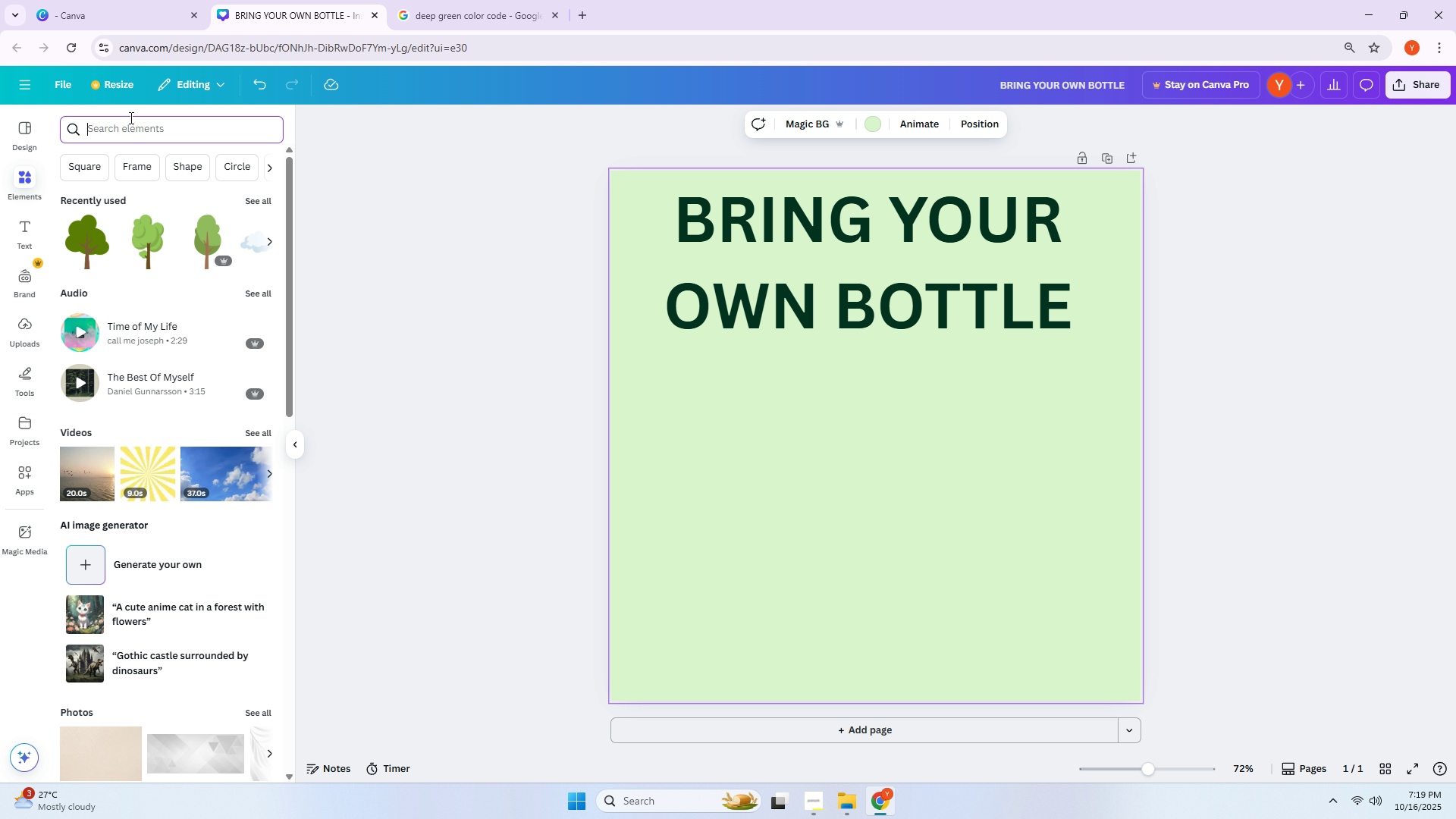 
type(A)
key(Backspace)
key(Backspace)
key(Backspace)
type(KIN)
key(Backspace)
type(D WITH BOTTLE)
 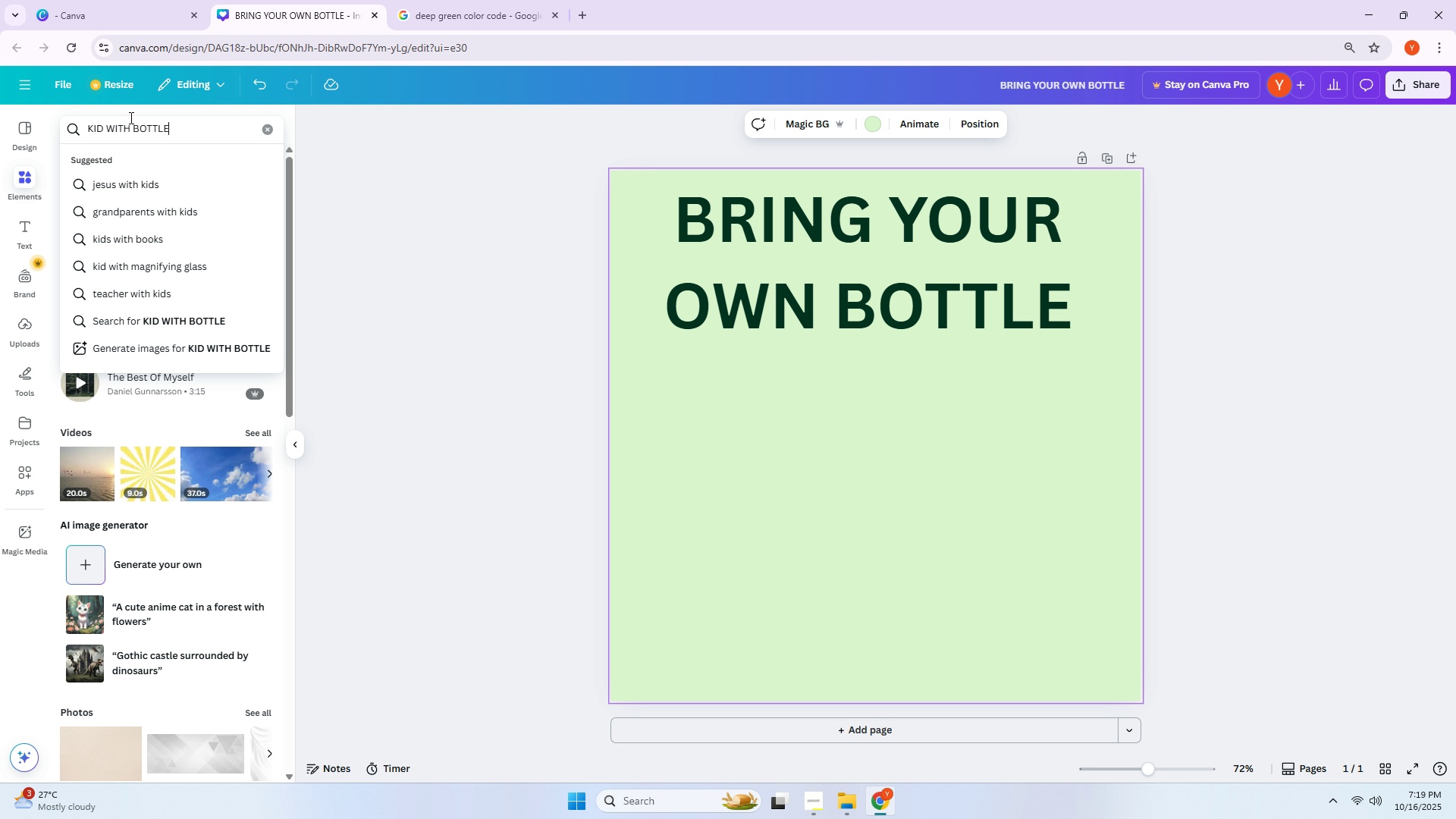 
key(Enter)
 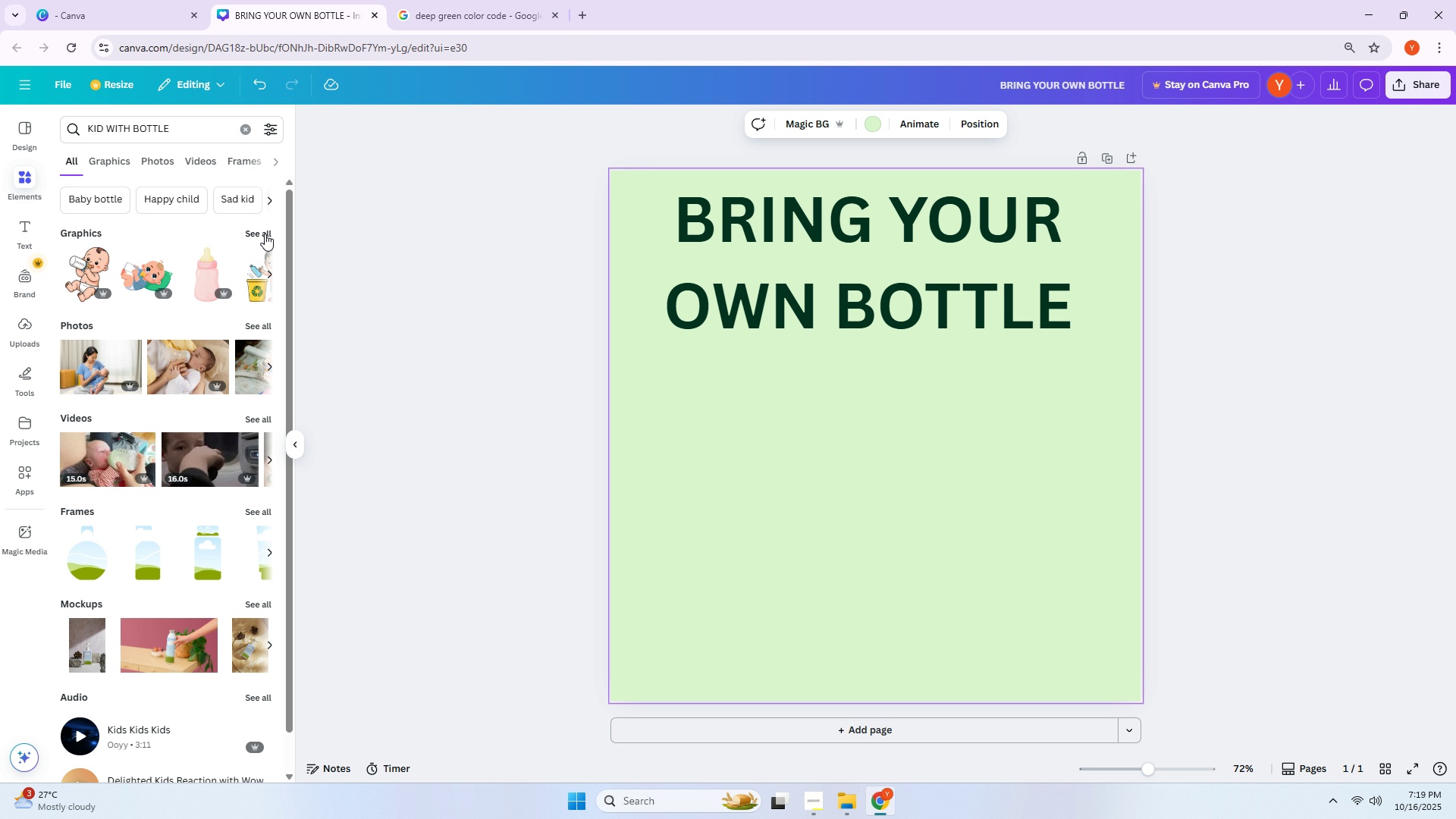 
left_click([185, 130])
 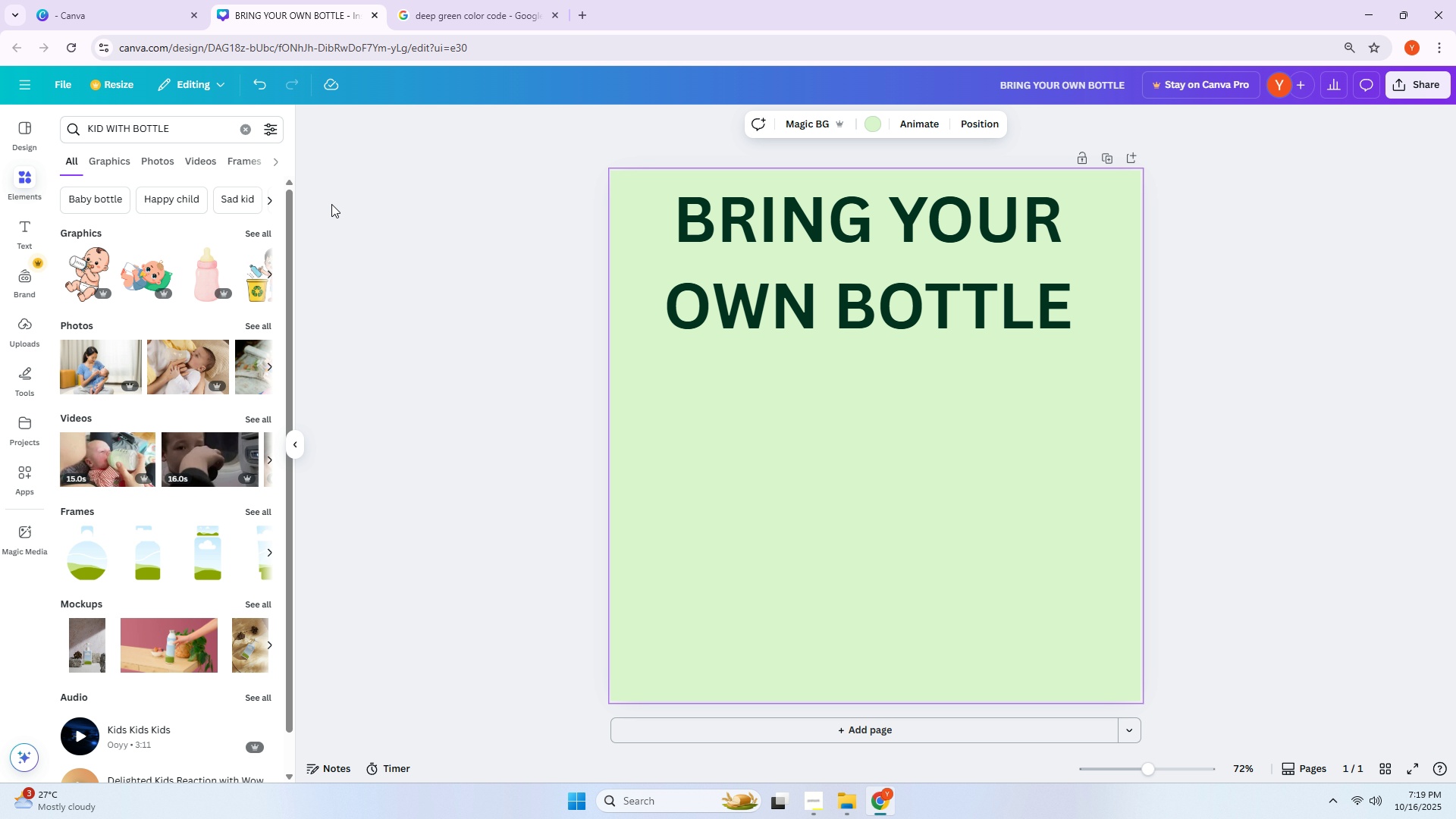 
double_click([257, 234])
 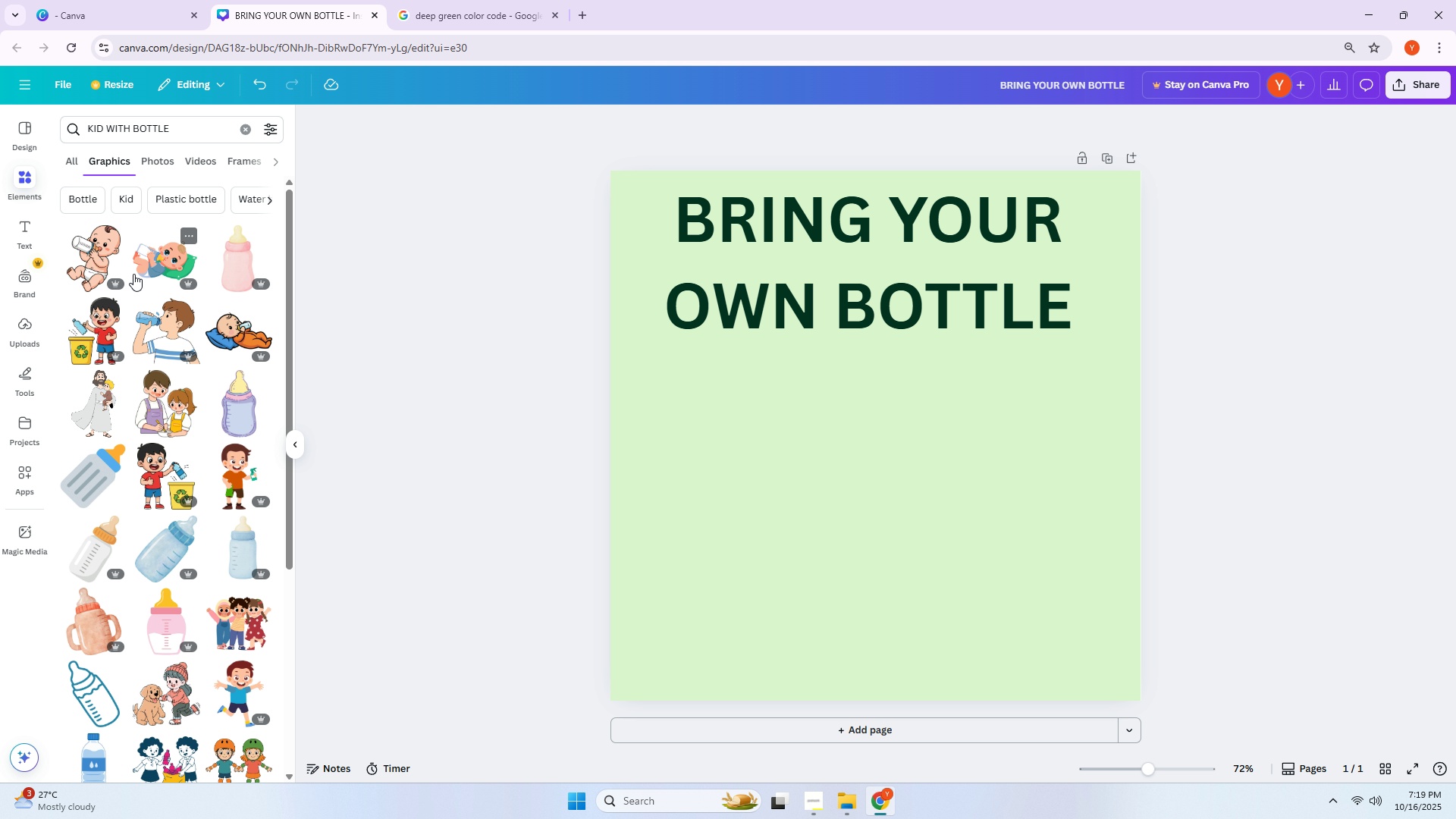 
scroll: coordinate [132, 274], scroll_direction: down, amount: 9.0
 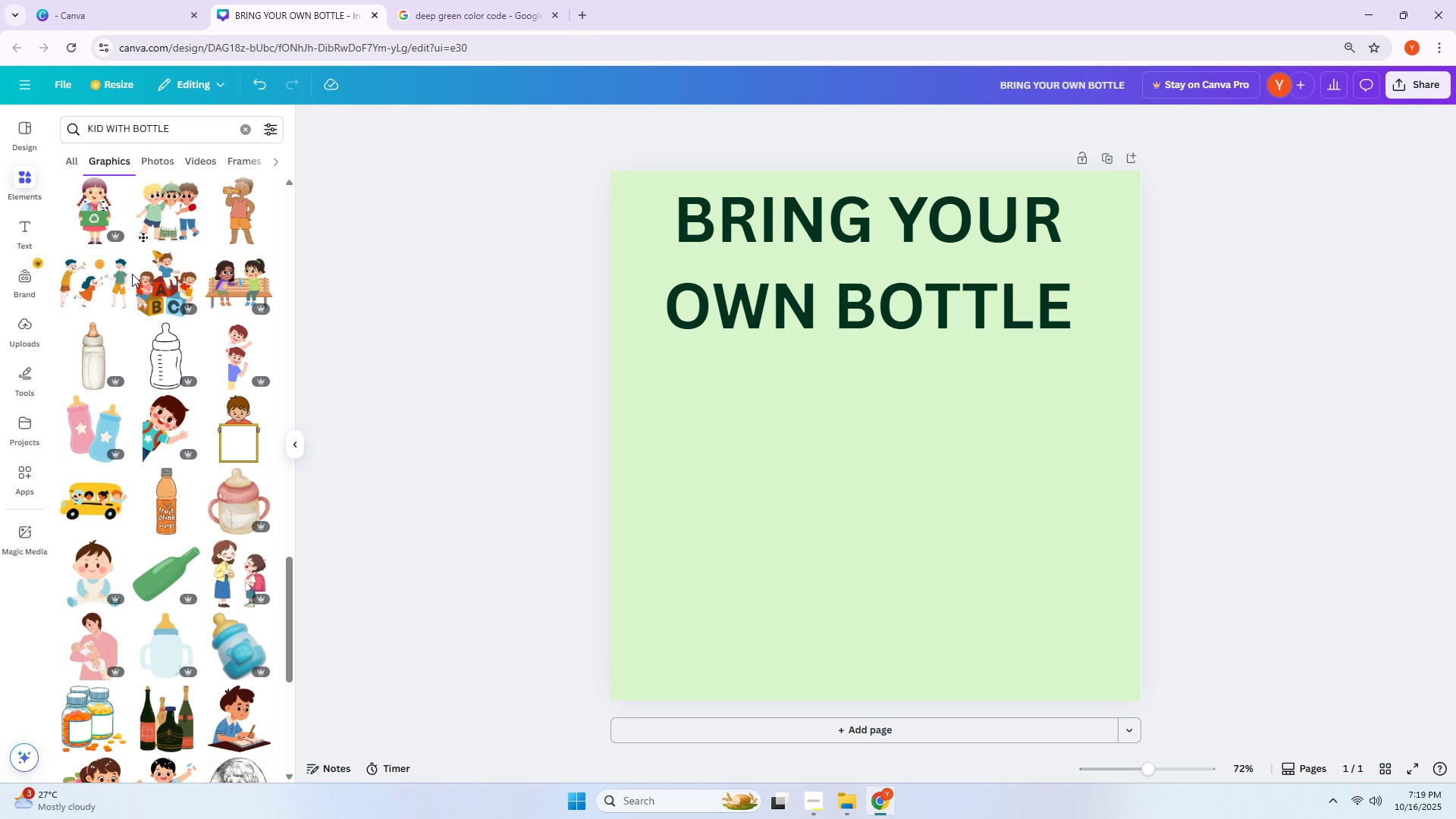 
scroll: coordinate [132, 273], scroll_direction: down, amount: 6.0
 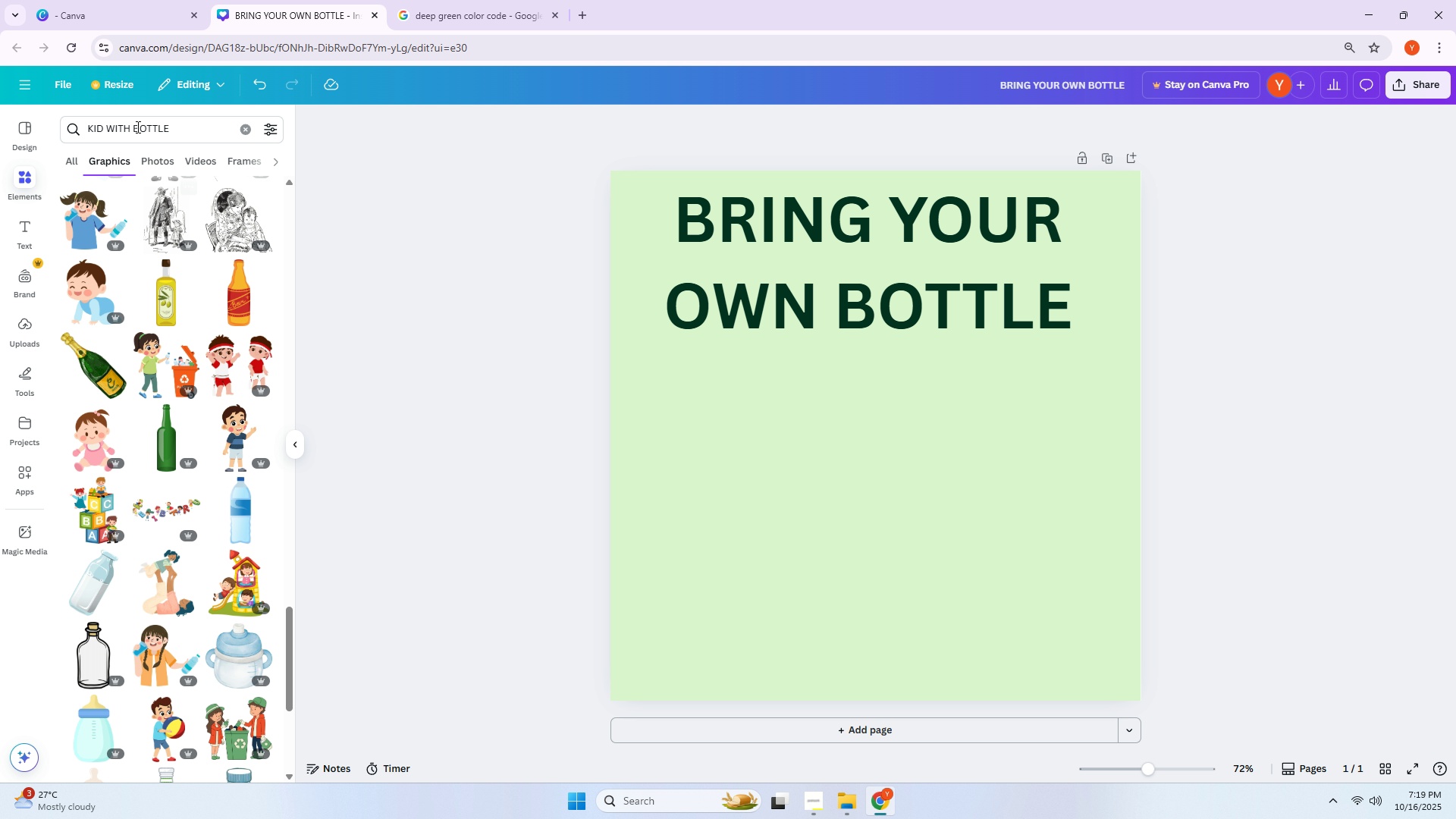 
left_click_drag(start_coordinate=[184, 137], to_coordinate=[108, 145])
 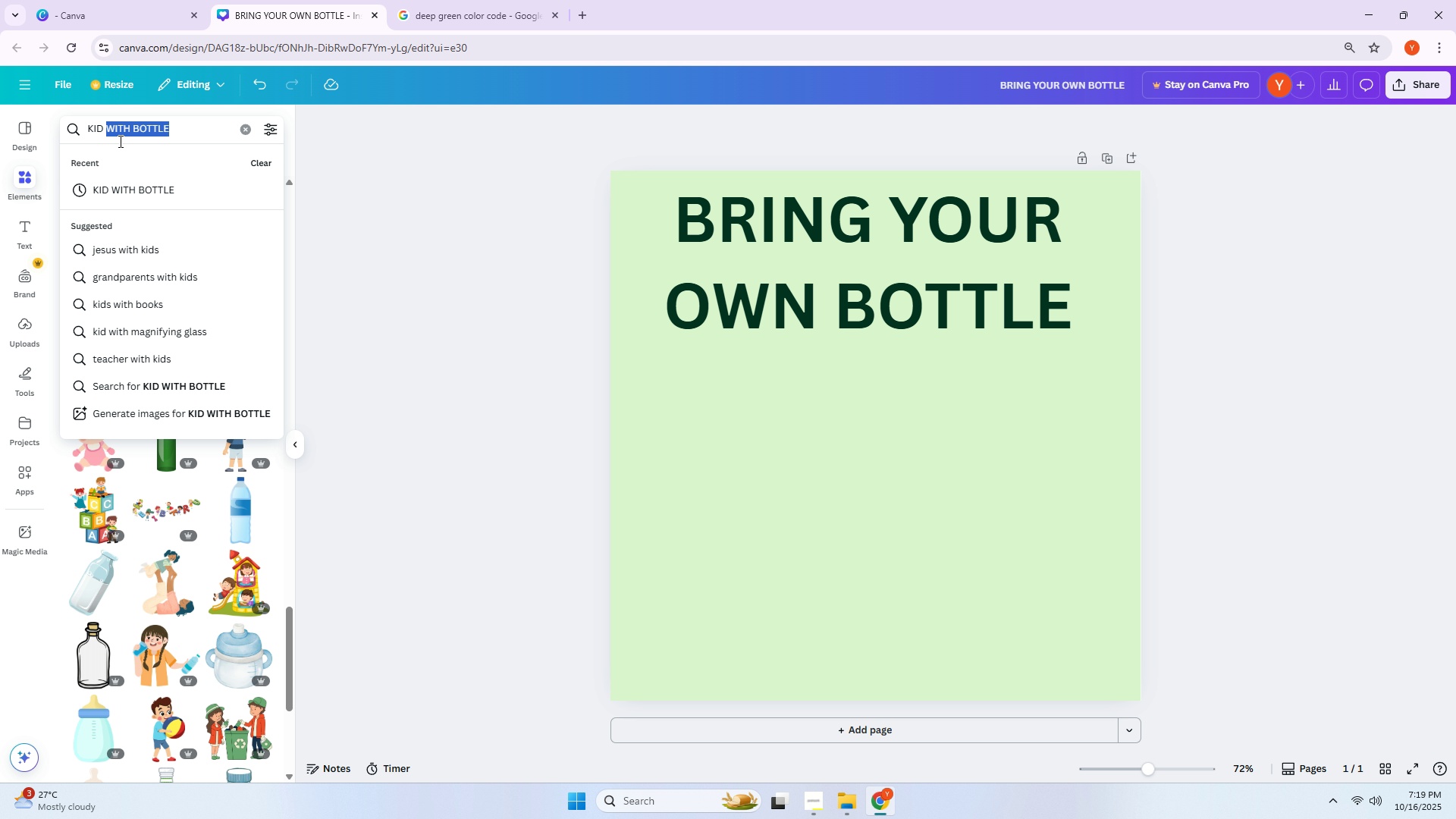 
type(HOLDING A BOTTLE)
 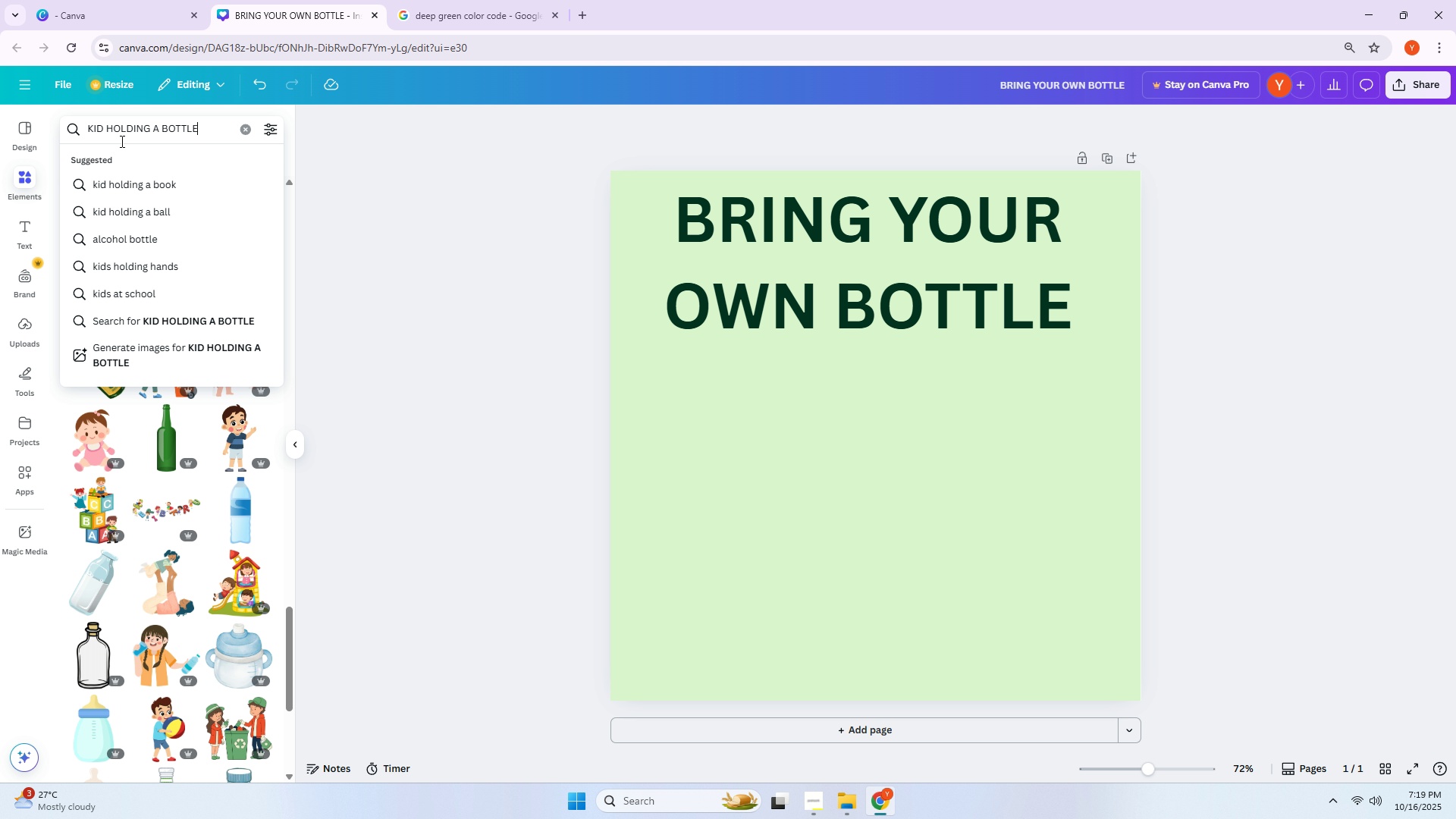 
key(Enter)
 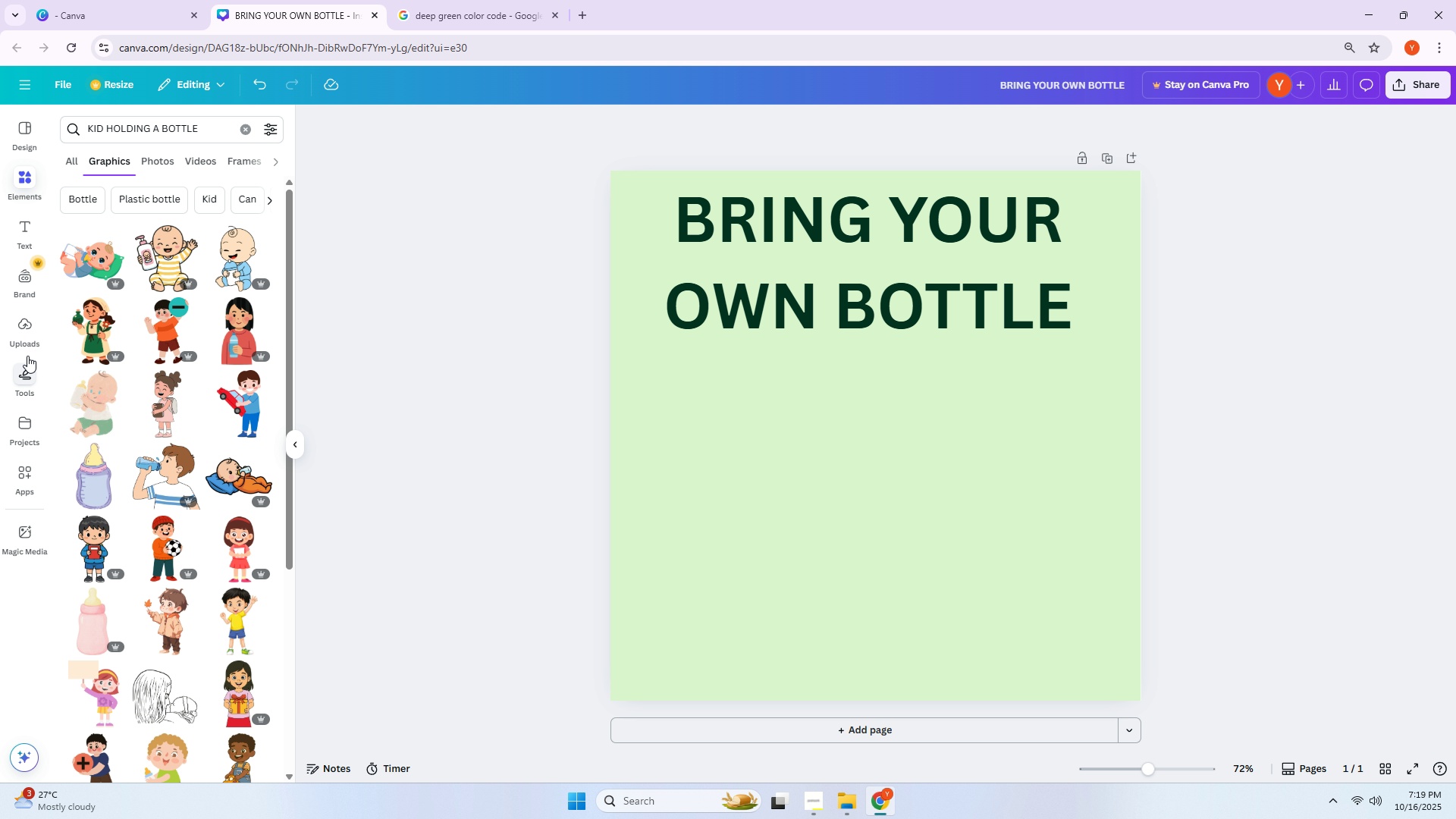 
mouse_move([271, 282])
 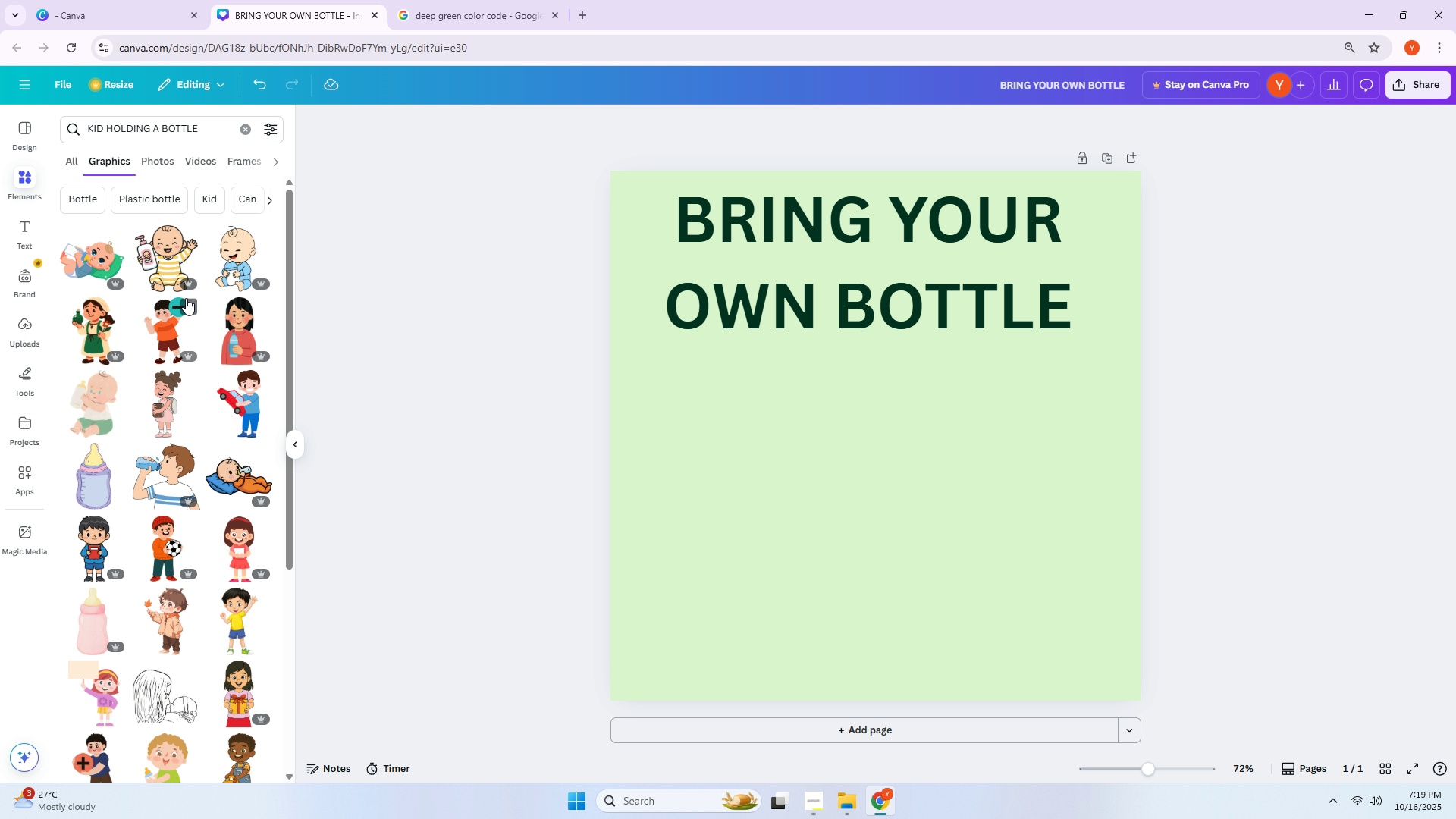 
scroll: coordinate [171, 300], scroll_direction: down, amount: 3.0
 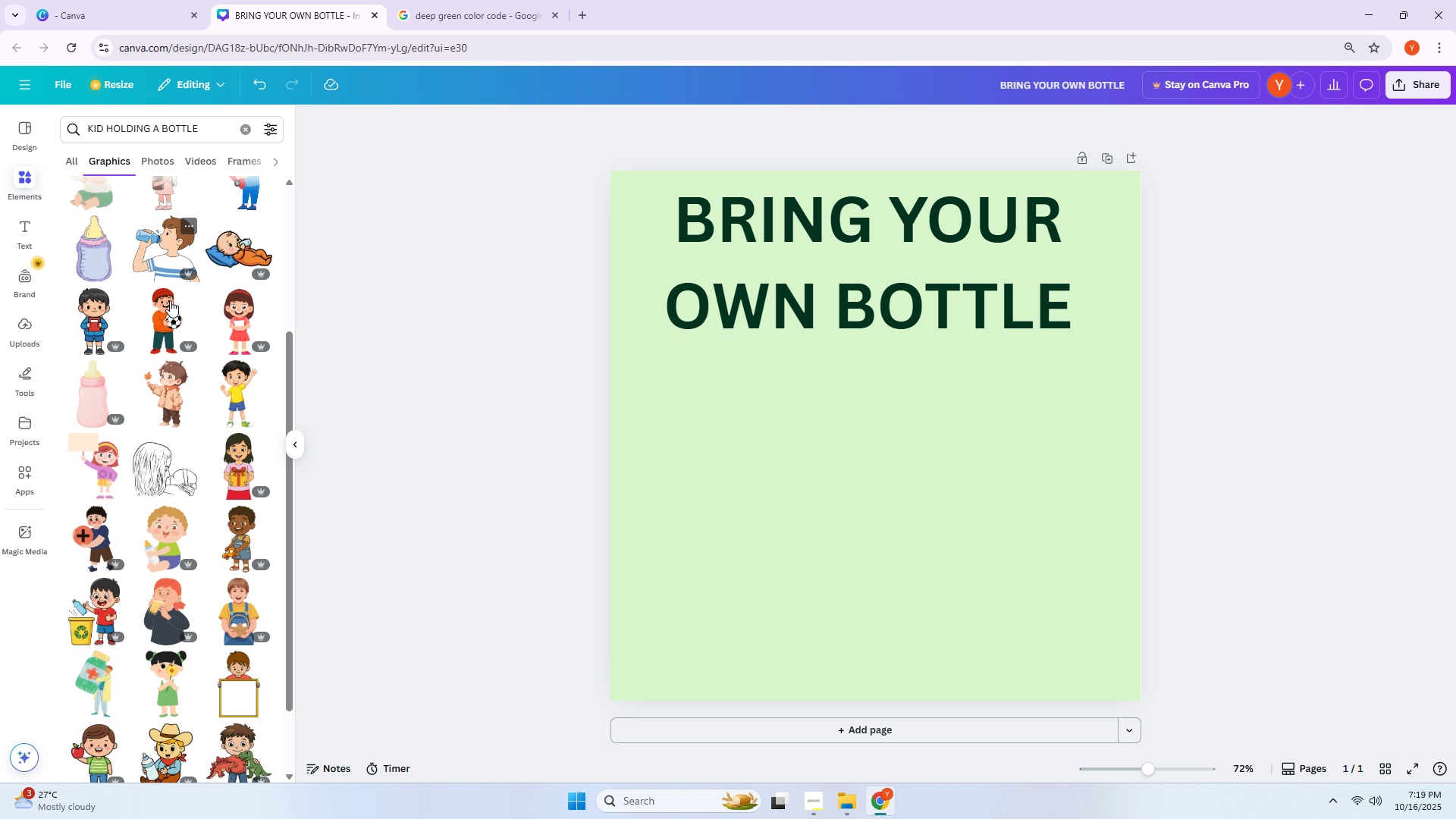 
mouse_move([205, 336])
 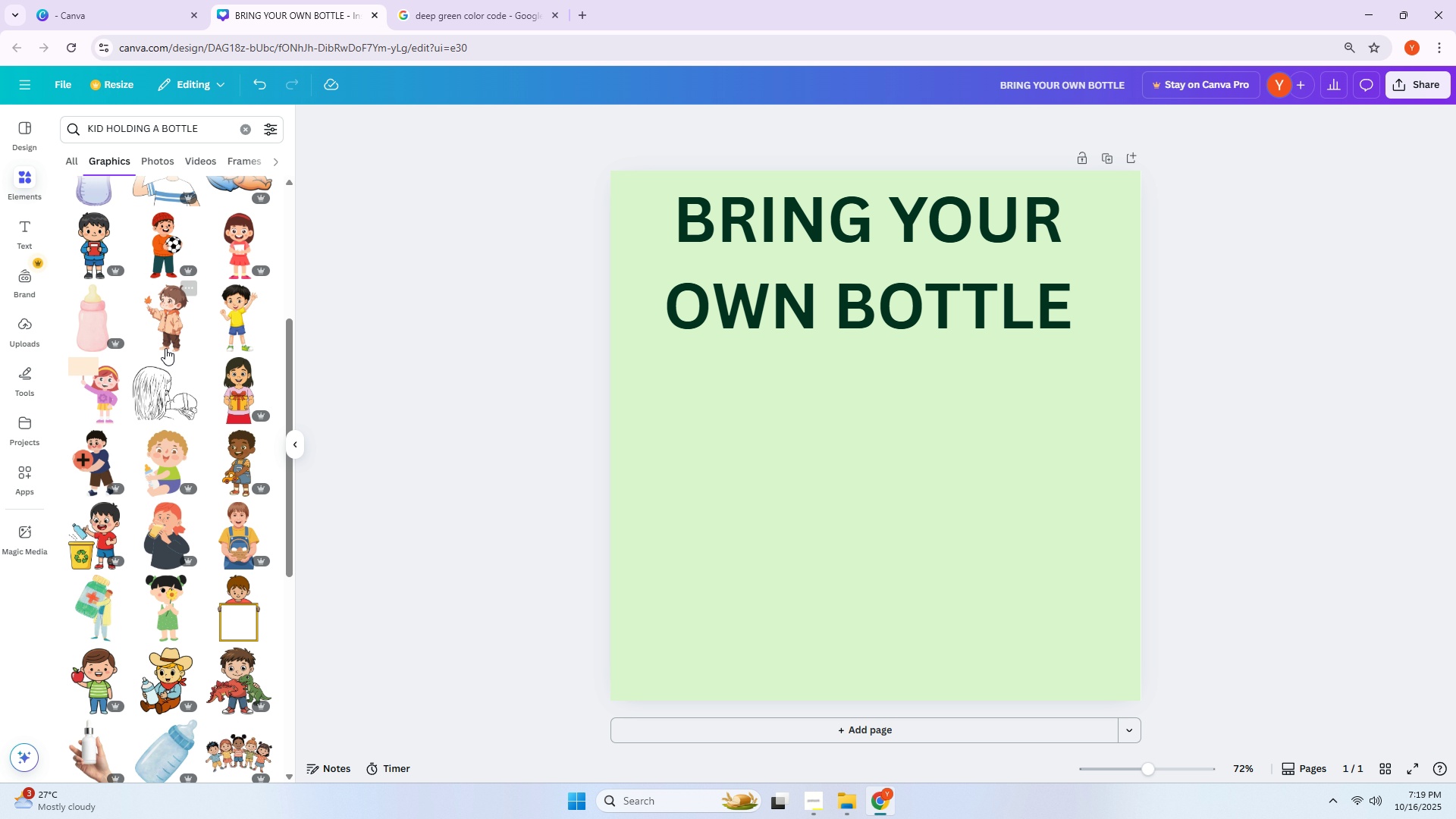 
scroll: coordinate [211, 344], scroll_direction: down, amount: 8.0
 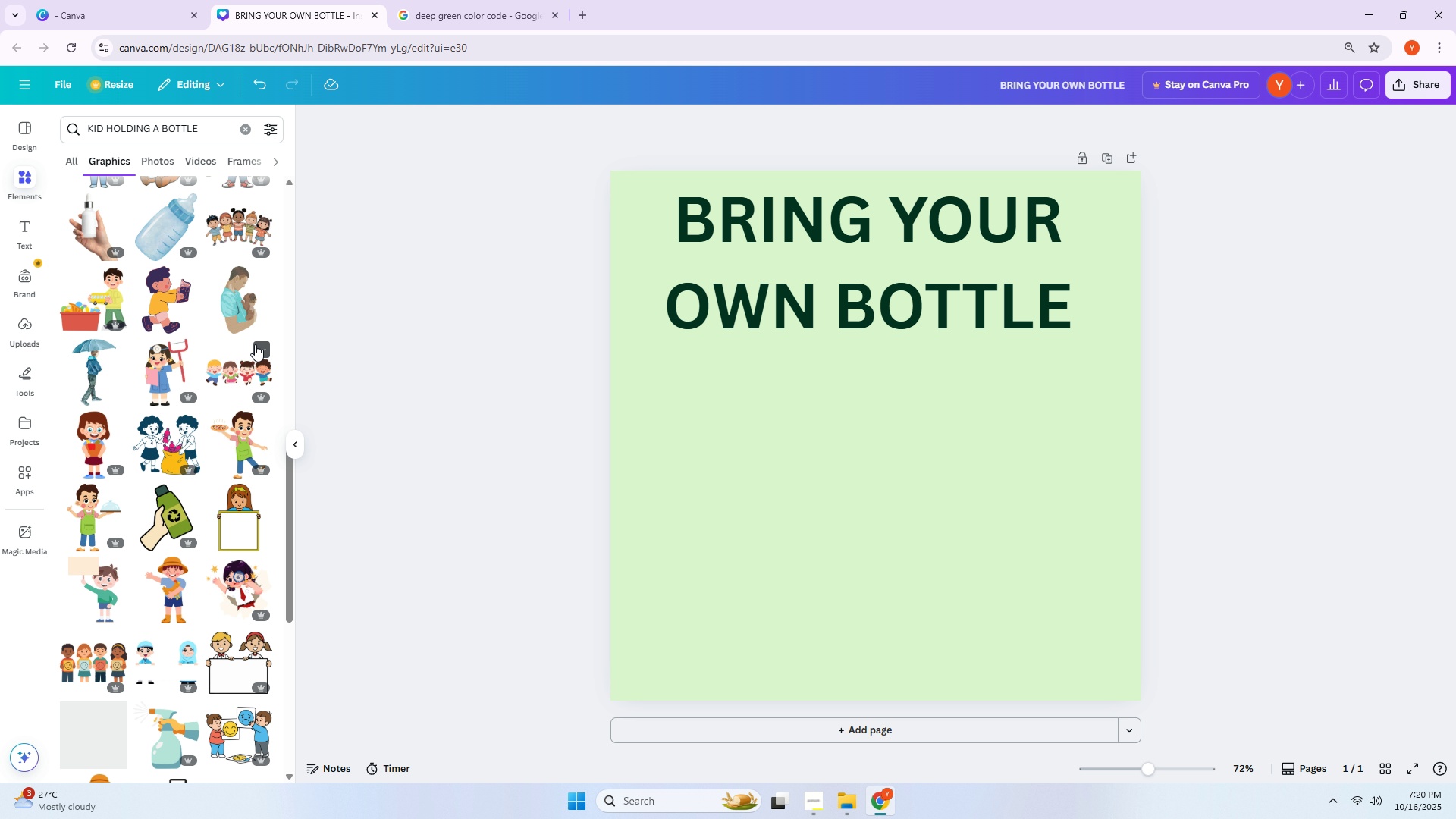 
scroll: coordinate [179, 363], scroll_direction: down, amount: 16.0
 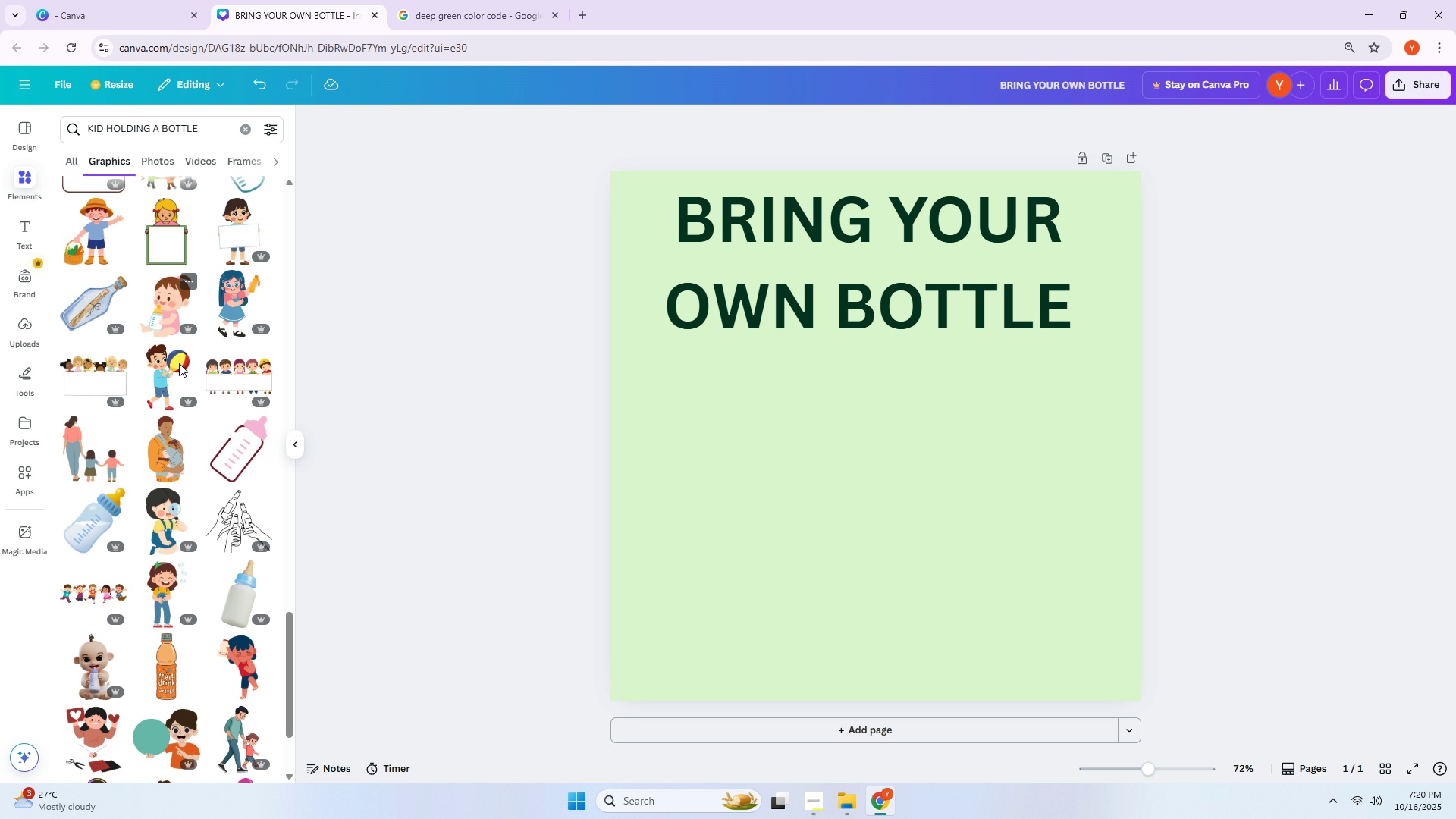 
scroll: coordinate [181, 362], scroll_direction: down, amount: 13.0
 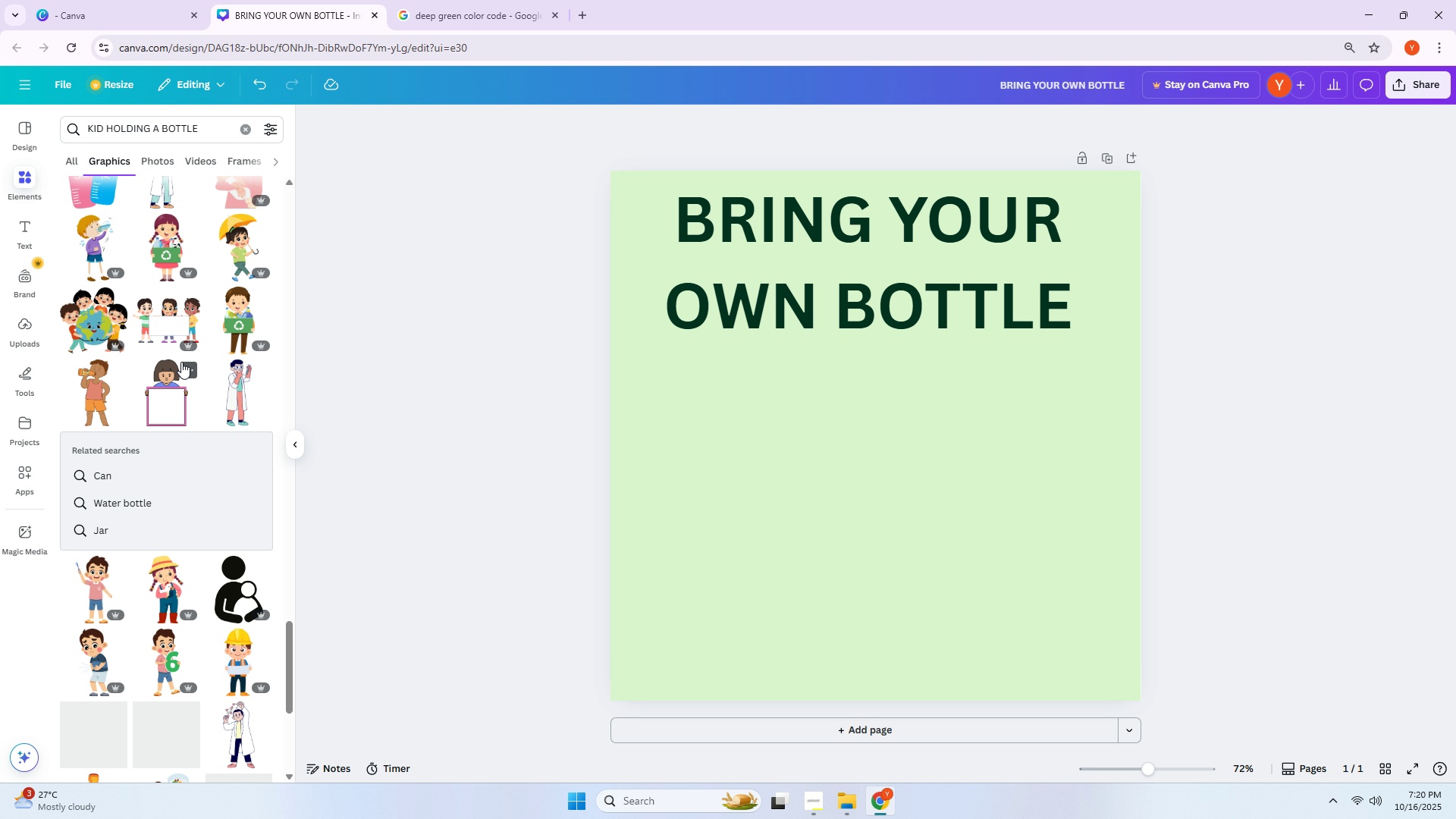 
scroll: coordinate [237, 643], scroll_direction: down, amount: 13.0
 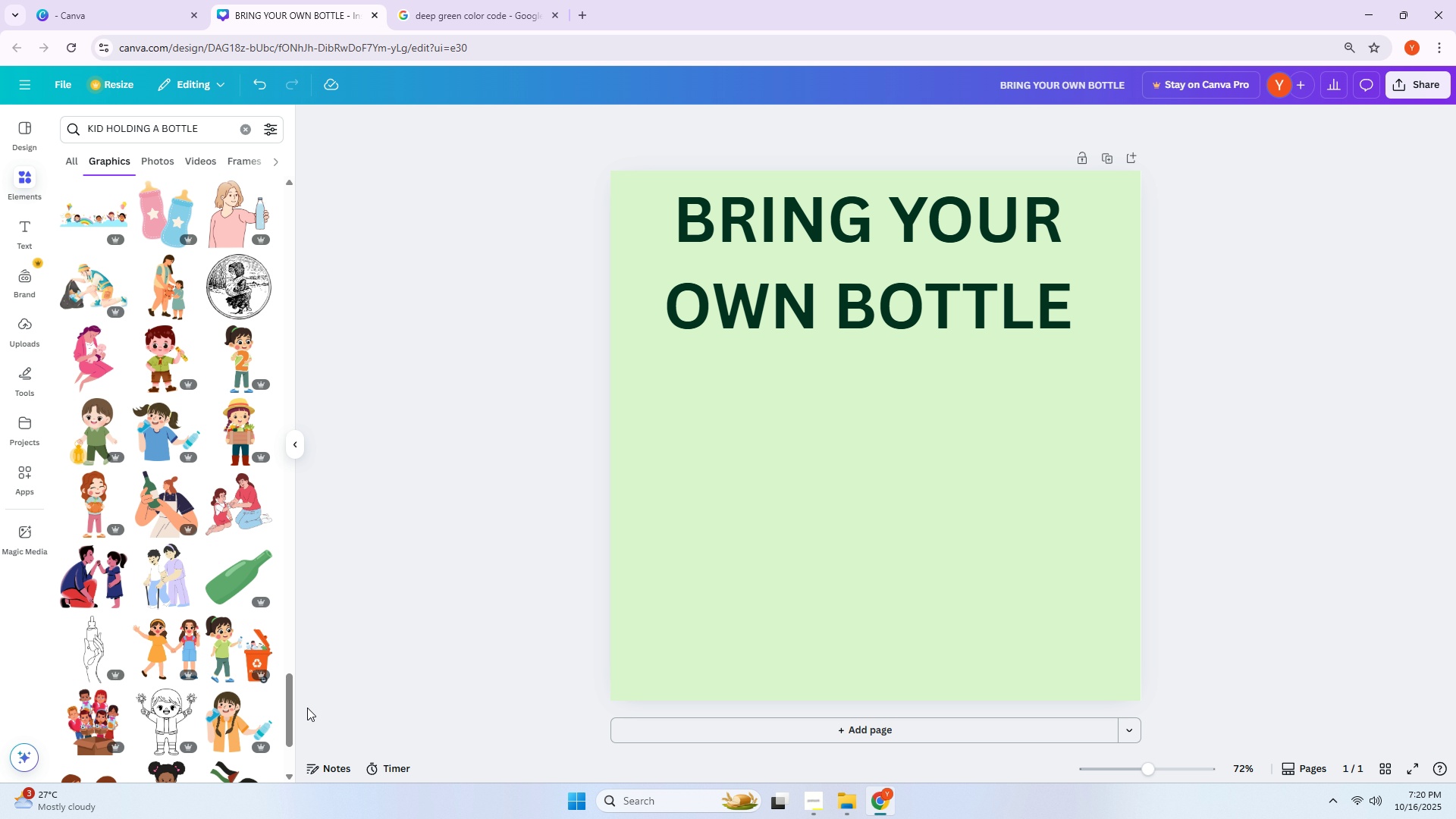 
left_click_drag(start_coordinate=[290, 700], to_coordinate=[312, 199])
 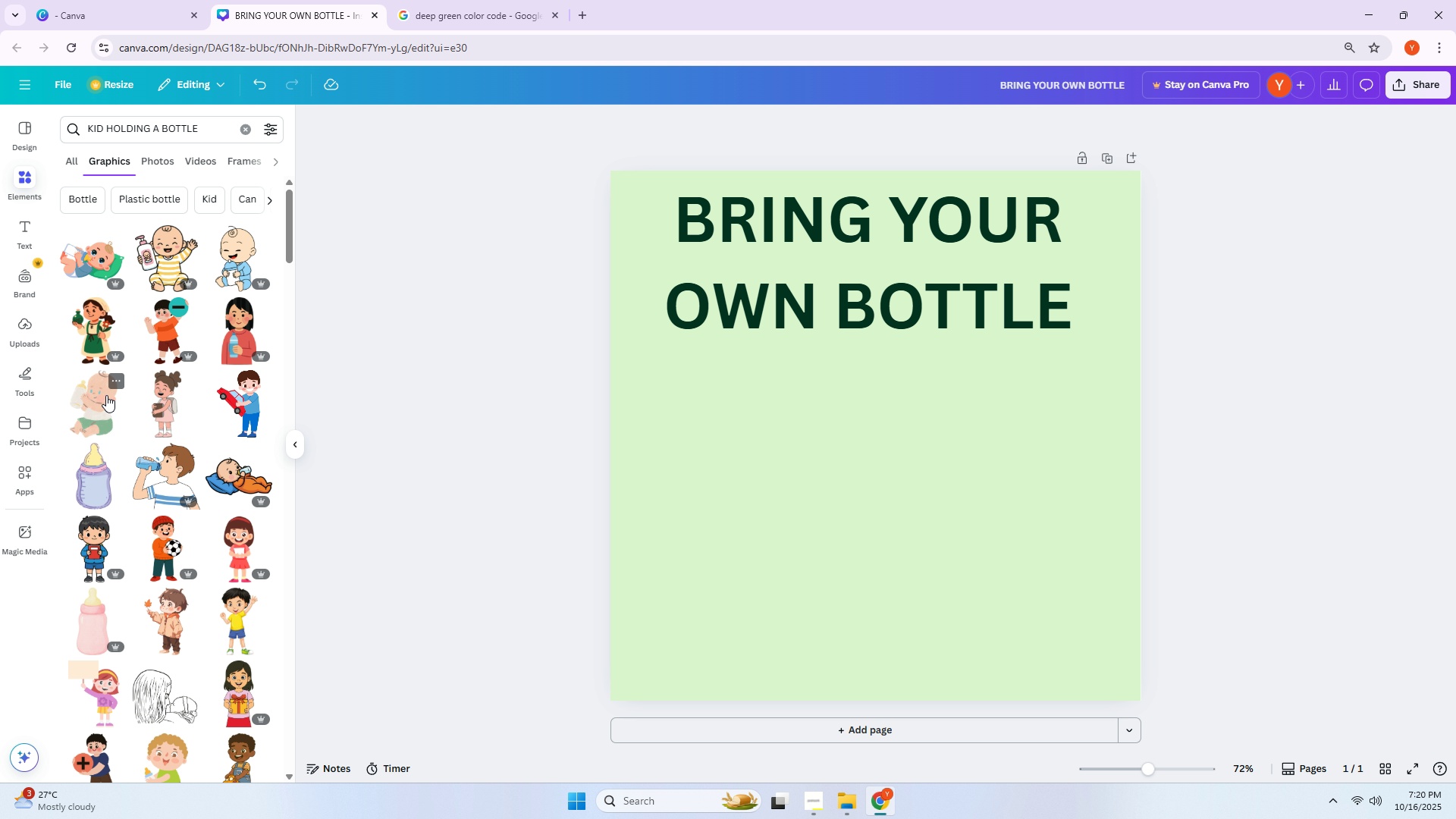 
wait(5.68)
 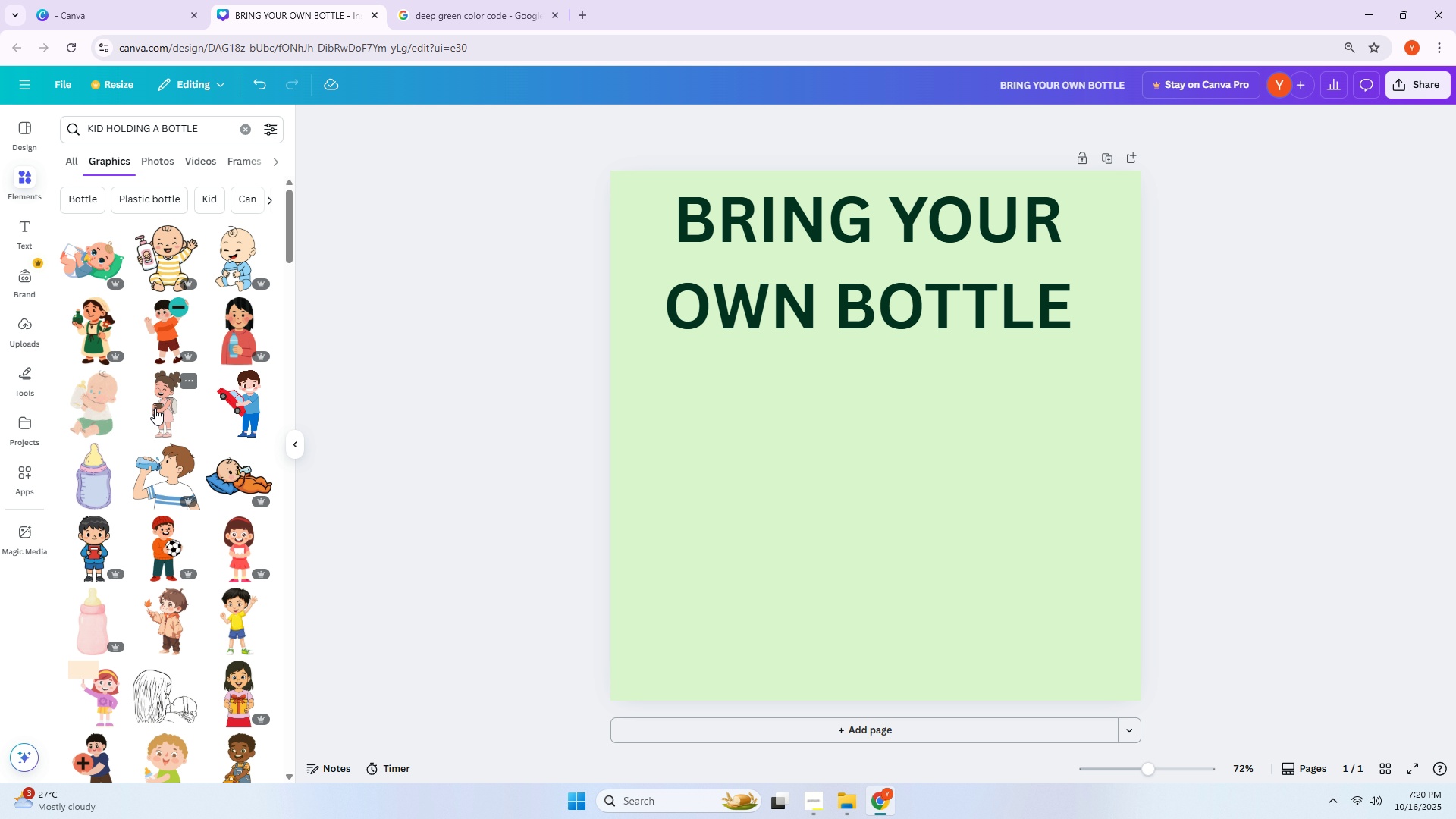 
scroll: coordinate [172, 331], scroll_direction: down, amount: 1.0
 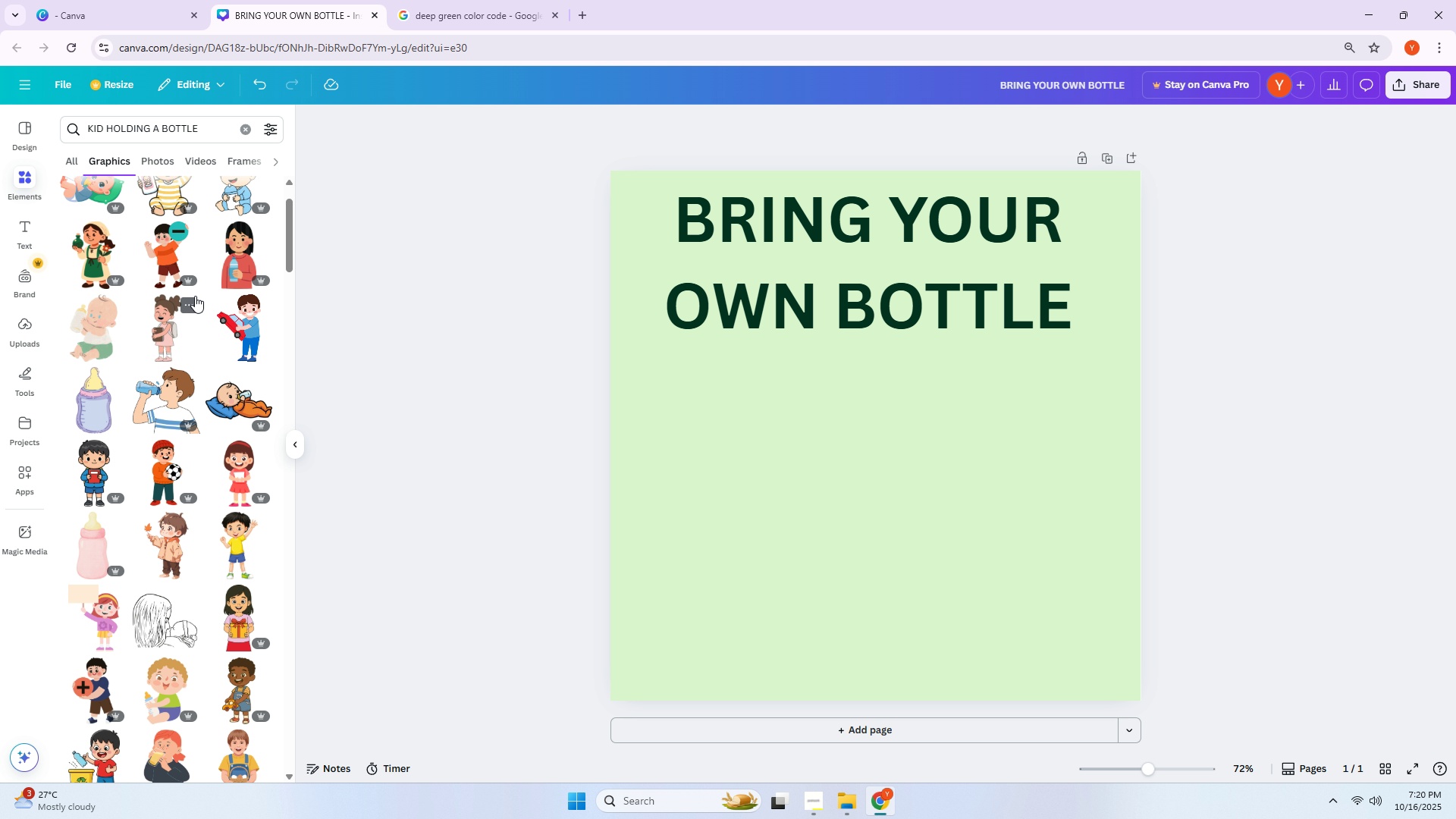 
mouse_move([236, 289])
 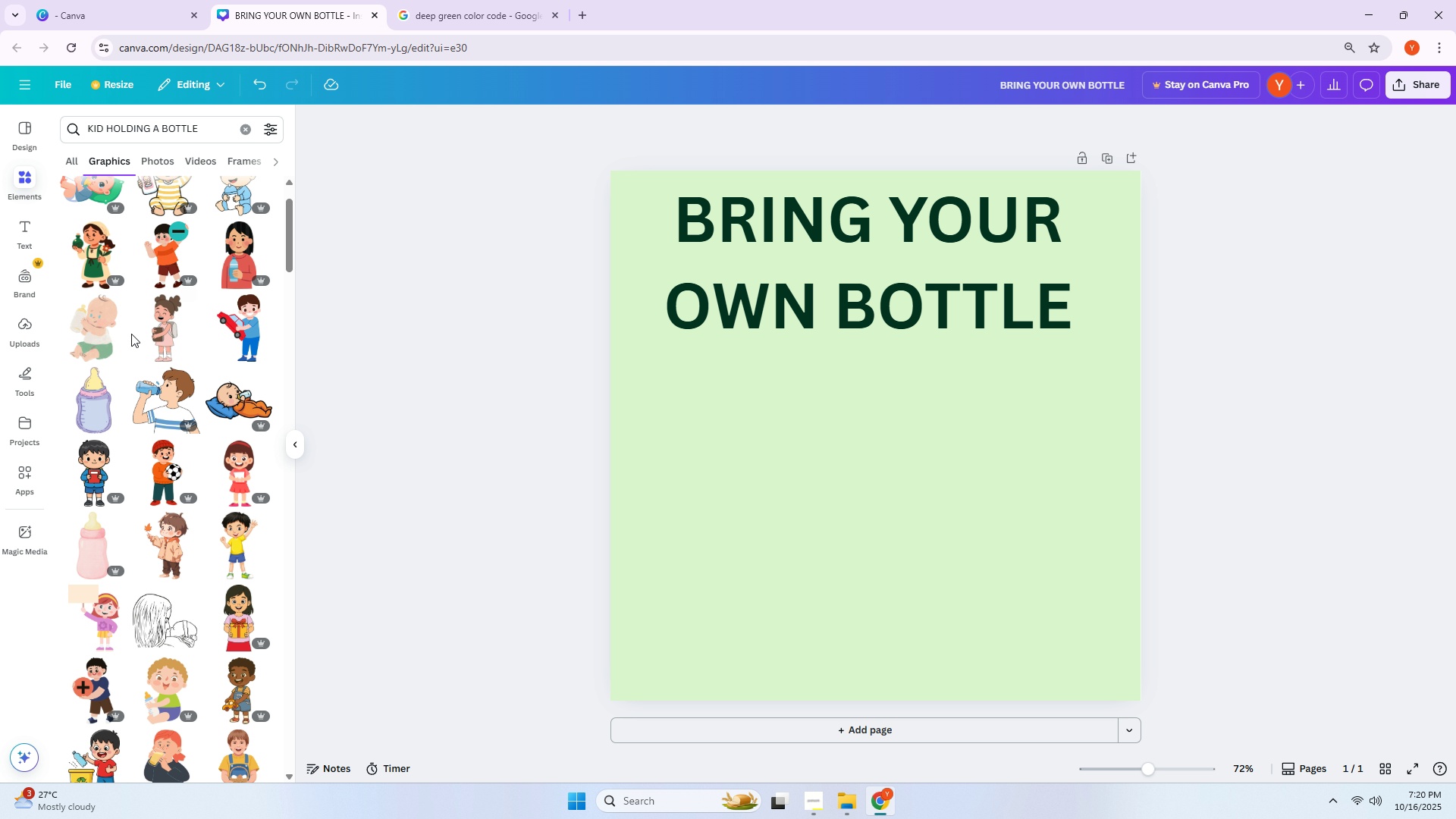 
scroll: coordinate [133, 323], scroll_direction: down, amount: 5.0
 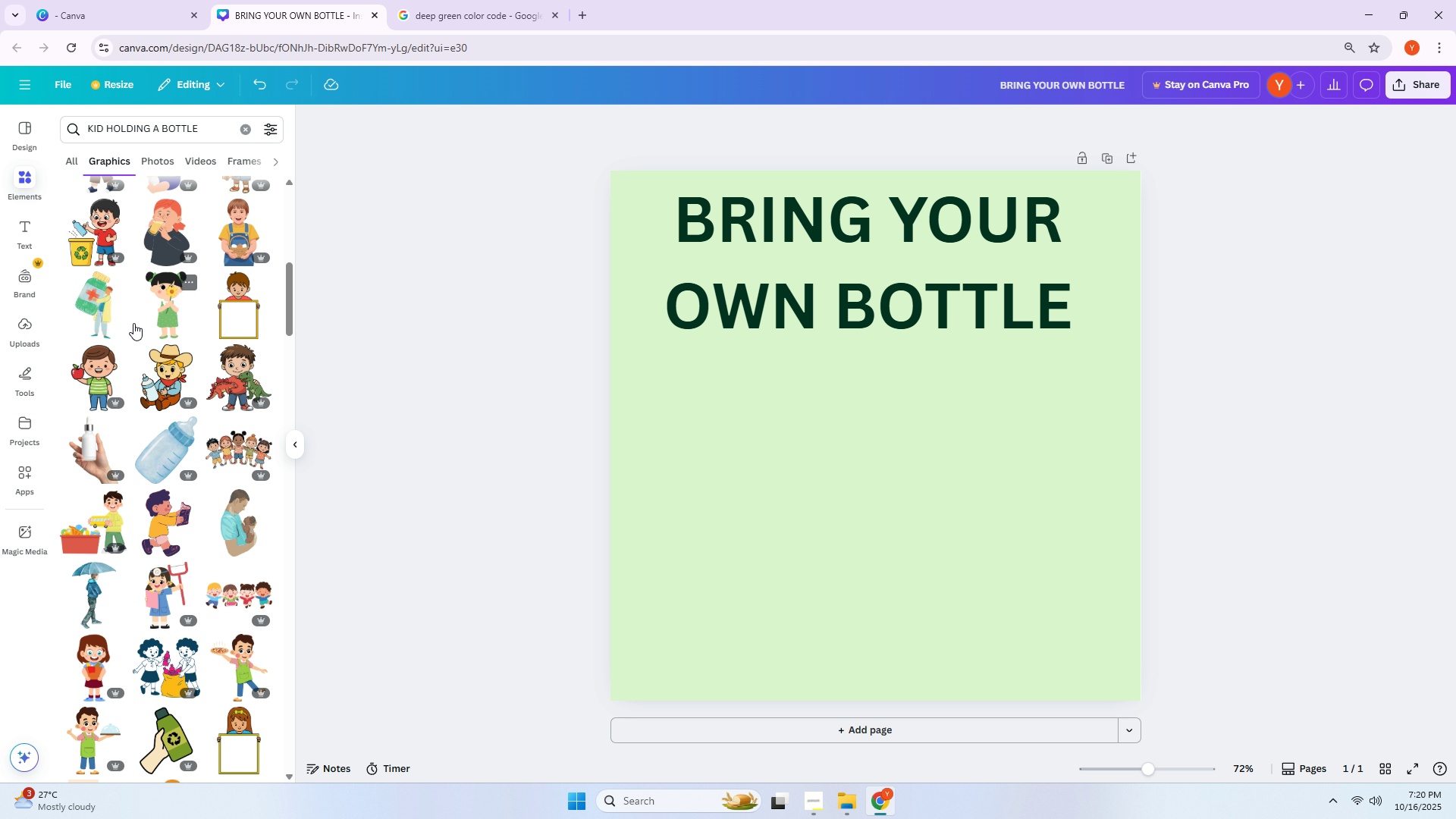 
scroll: coordinate [135, 312], scroll_direction: up, amount: 5.0
 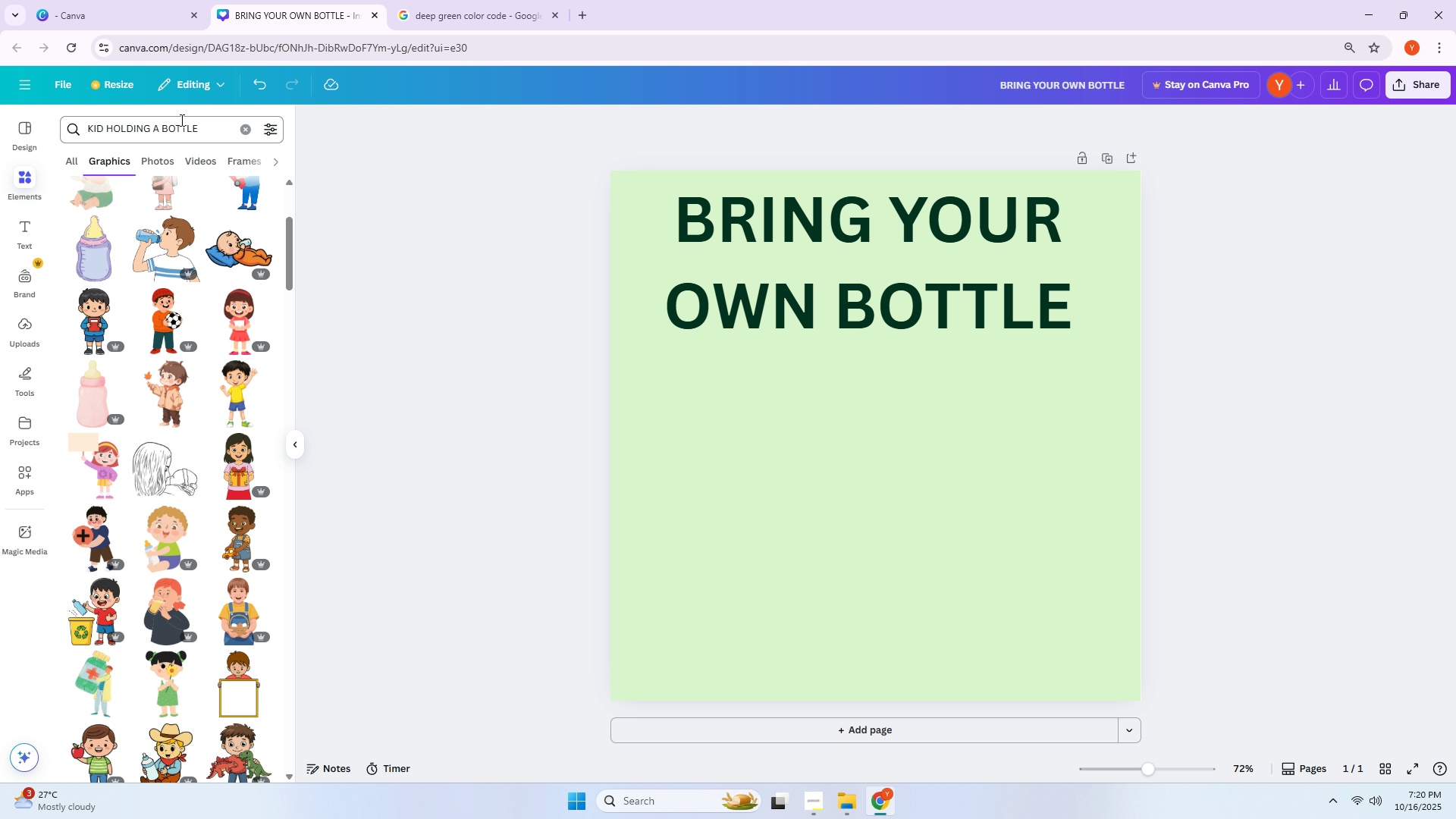 
left_click_drag(start_coordinate=[200, 127], to_coordinate=[2, 131])
 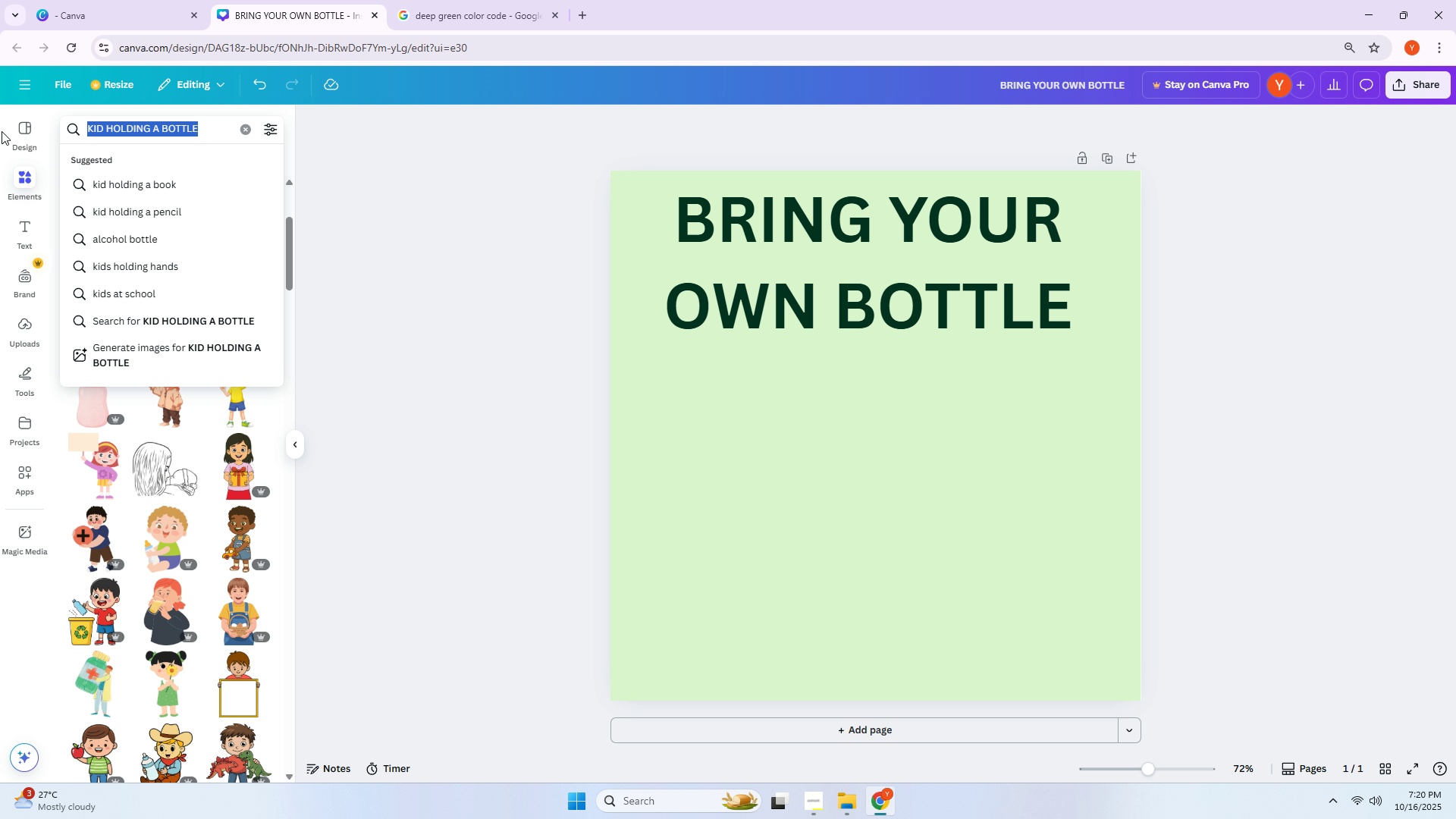 
type(BOY HOLDING A BOTTLE)
 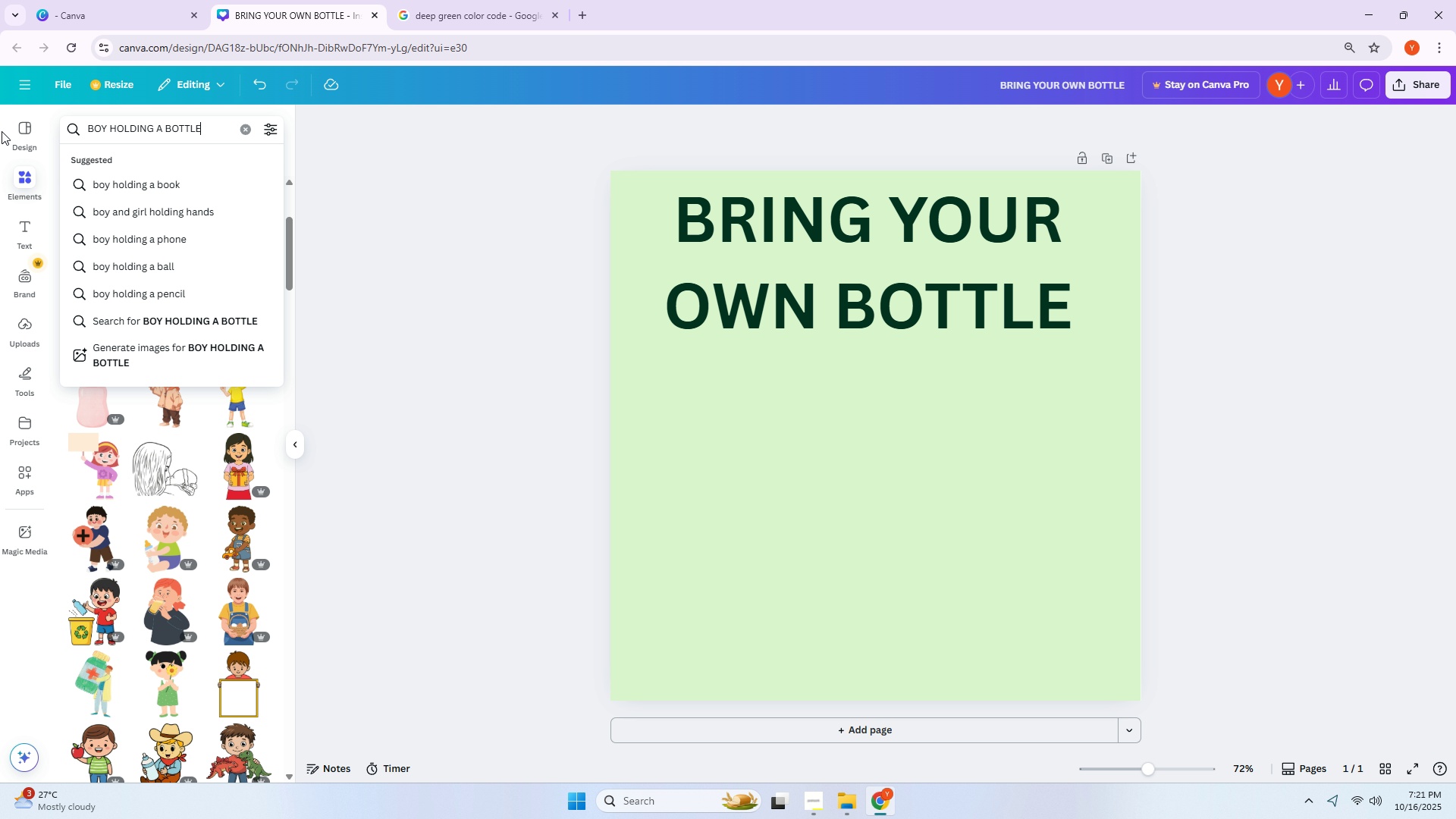 
key(Enter)
 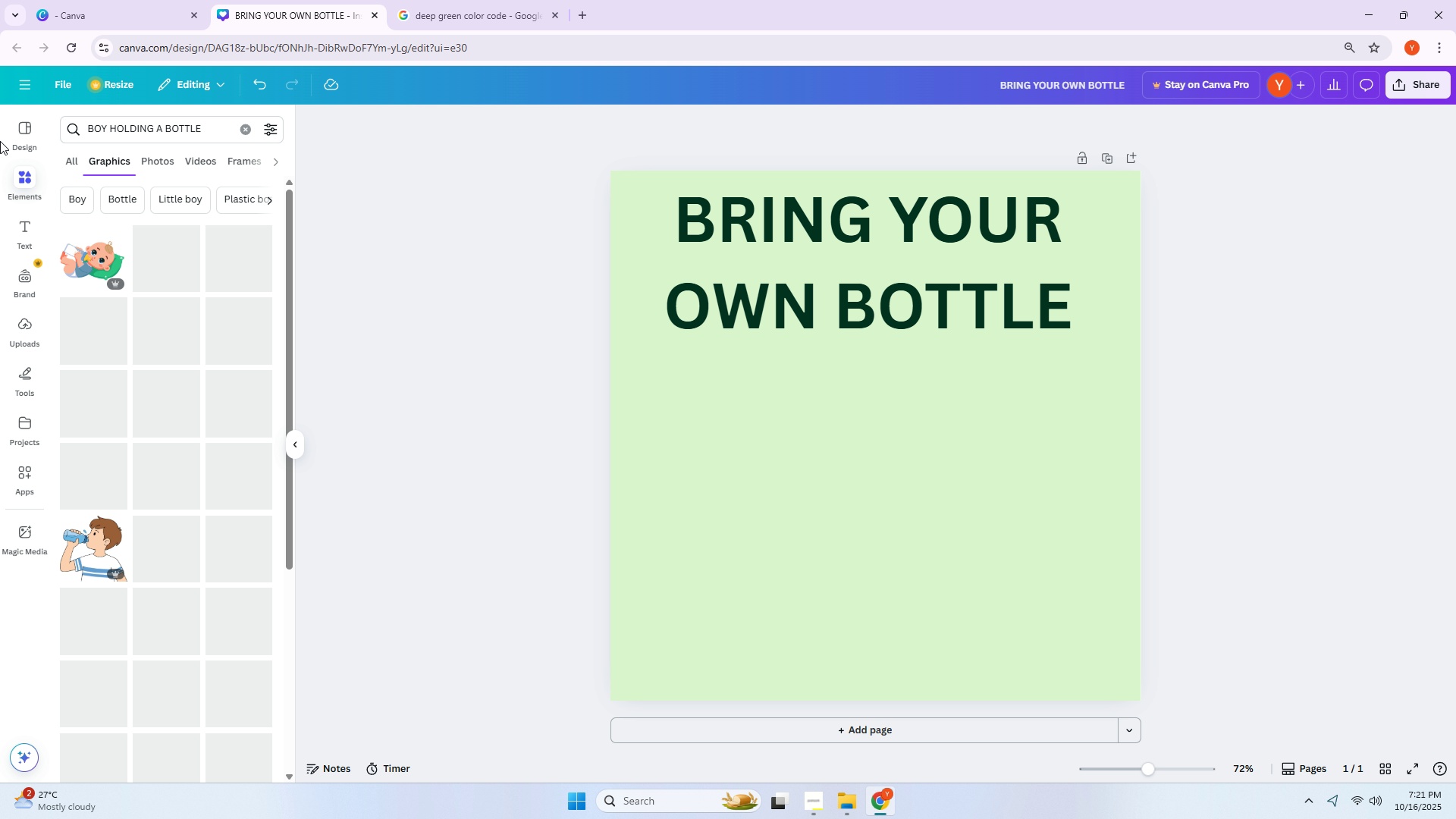 
mouse_move([77, 268])
 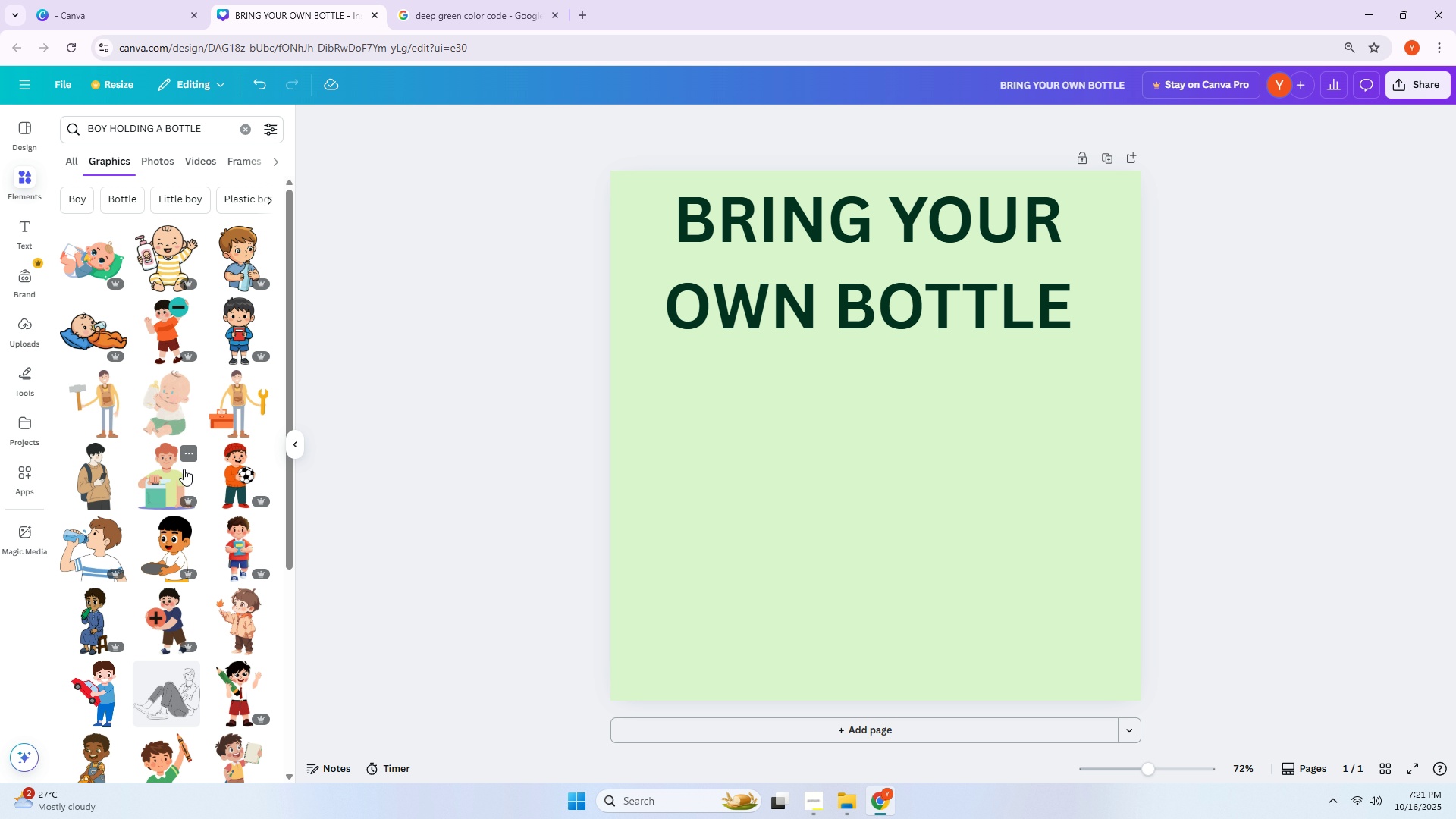 
scroll: coordinate [112, 378], scroll_direction: down, amount: 5.0
 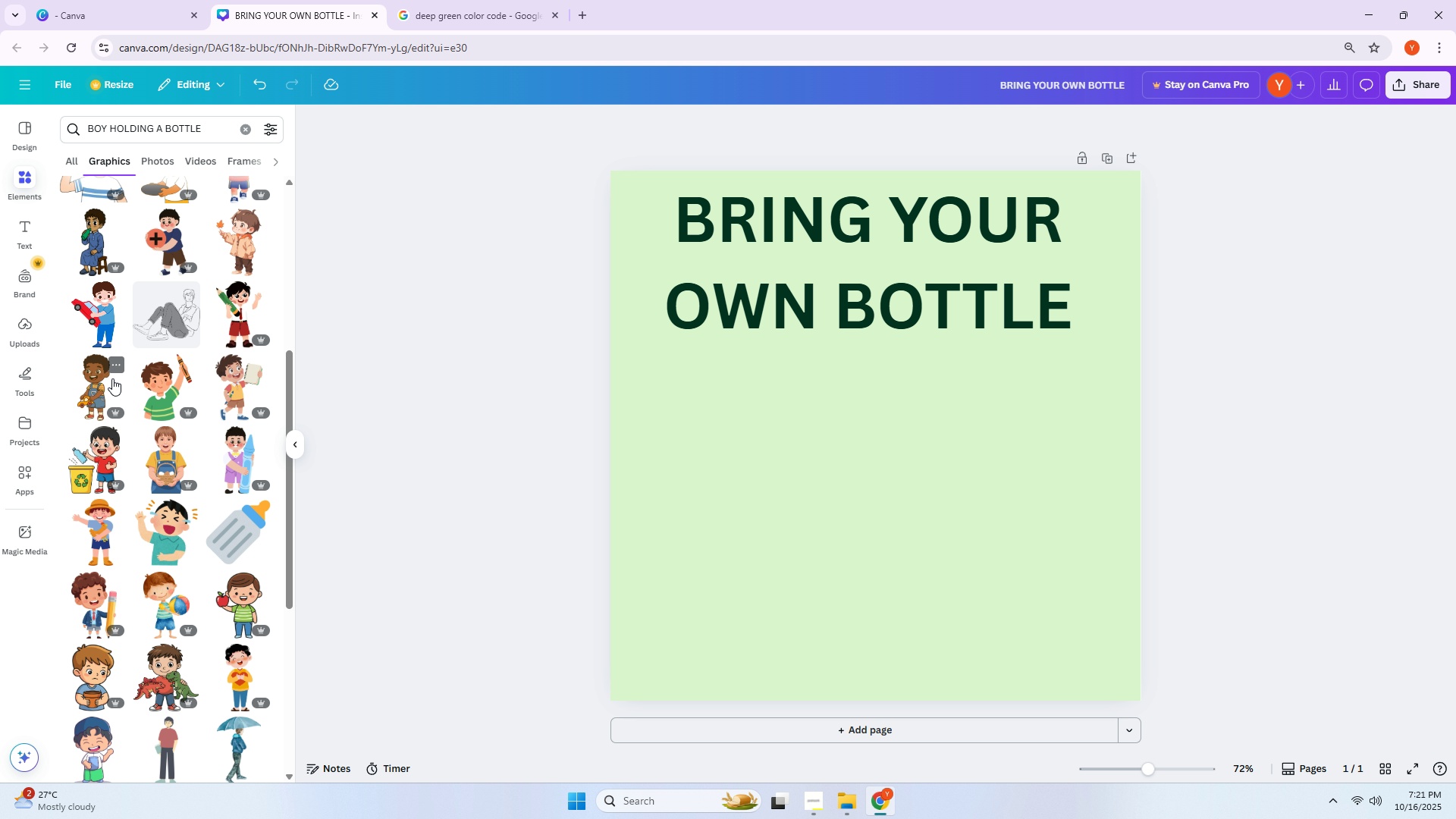 
scroll: coordinate [106, 371], scroll_direction: down, amount: 8.0
 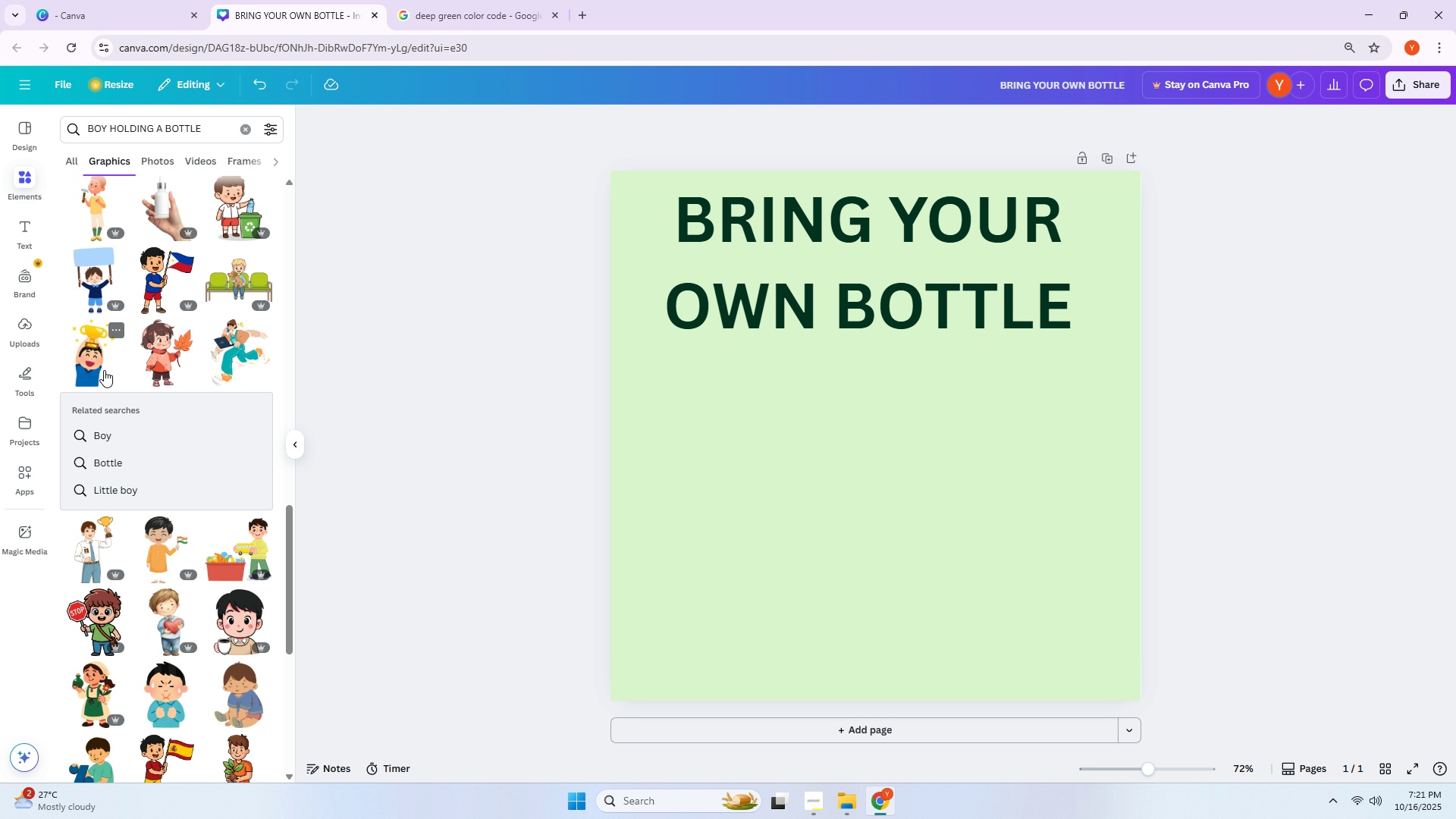 
scroll: coordinate [102, 371], scroll_direction: down, amount: 10.0
 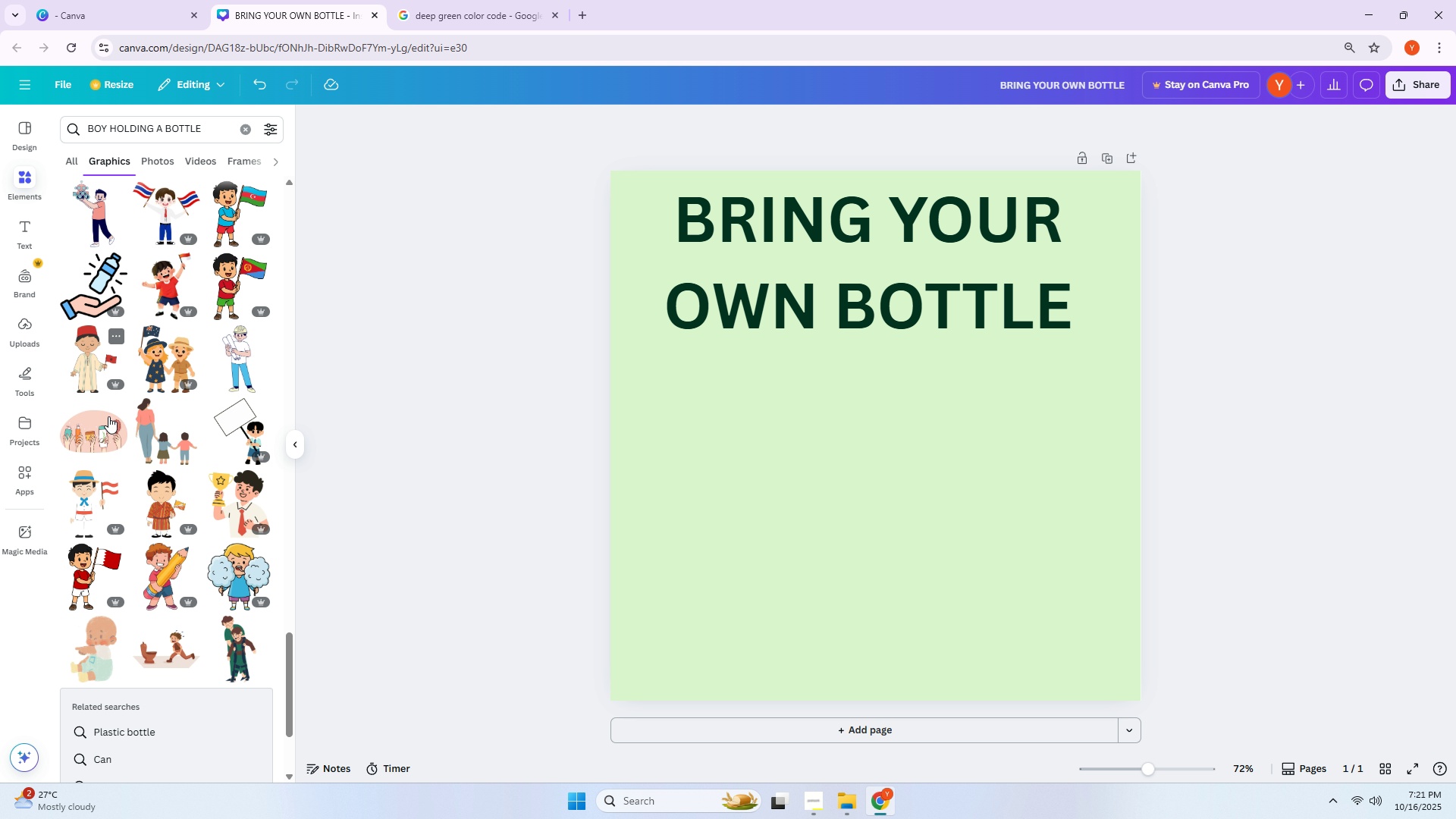 
left_click_drag(start_coordinate=[290, 661], to_coordinate=[295, 174])
 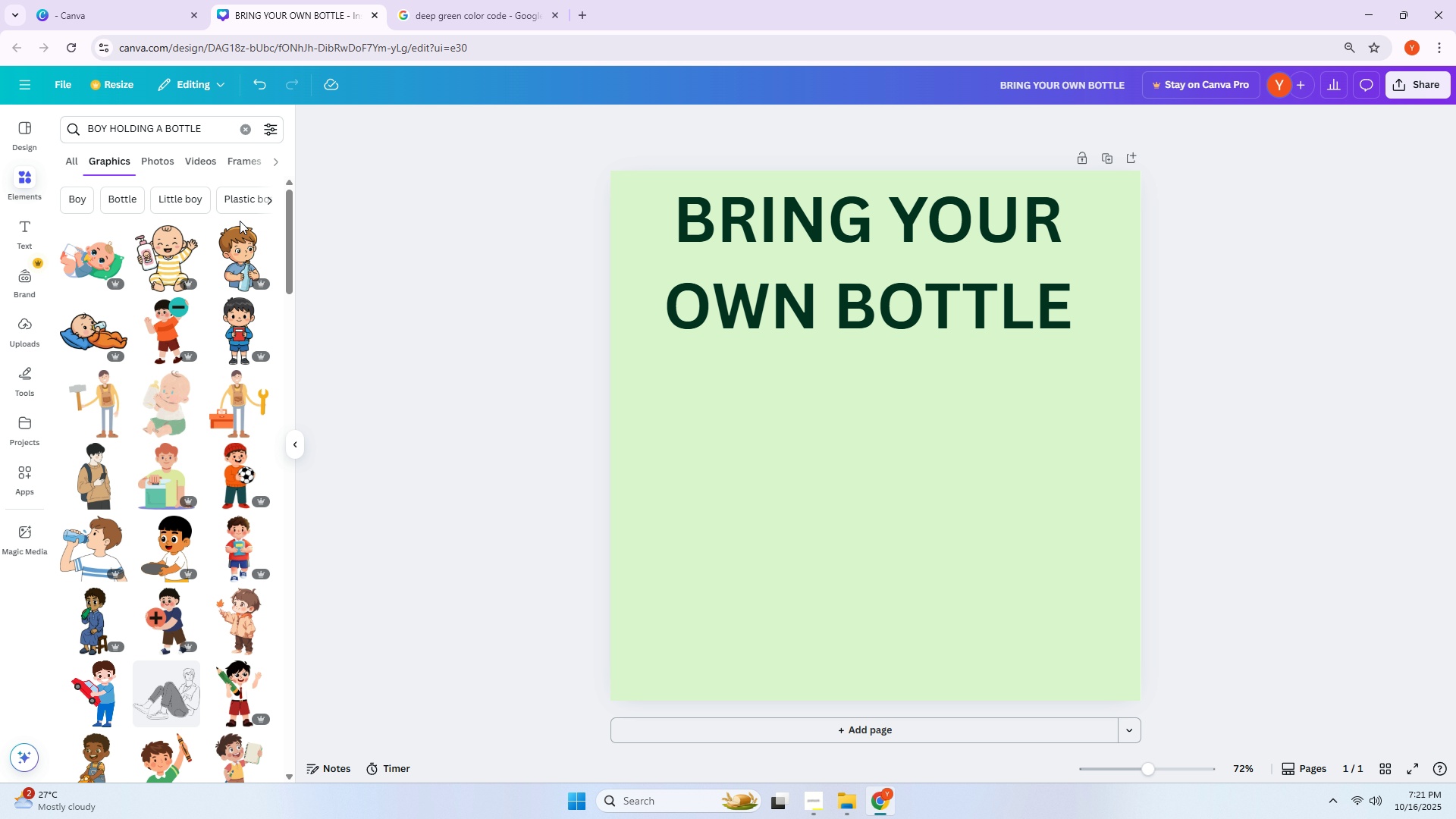 
scroll: coordinate [99, 455], scroll_direction: down, amount: 3.0
 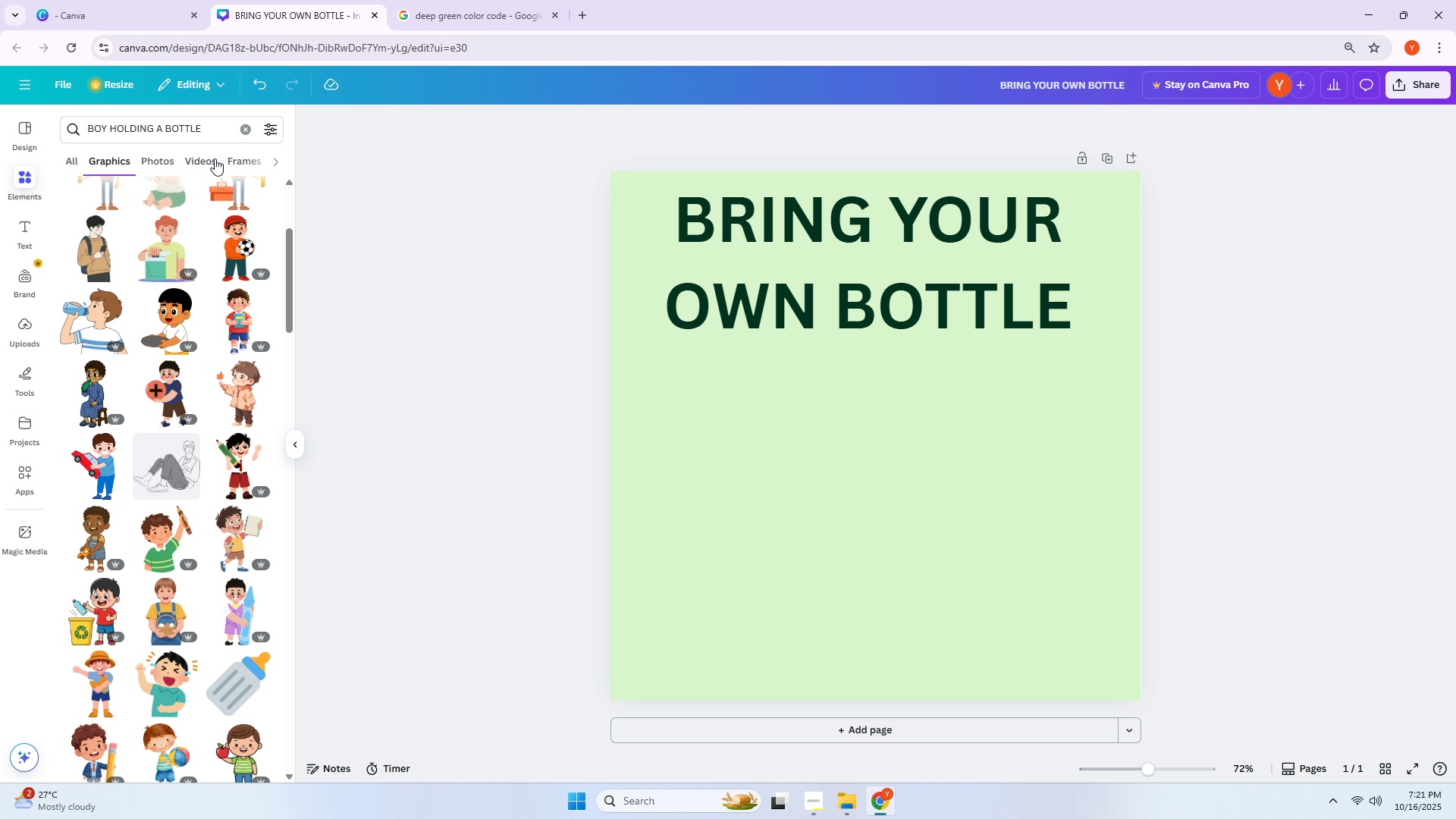 
left_click_drag(start_coordinate=[152, 131], to_coordinate=[111, 131])
 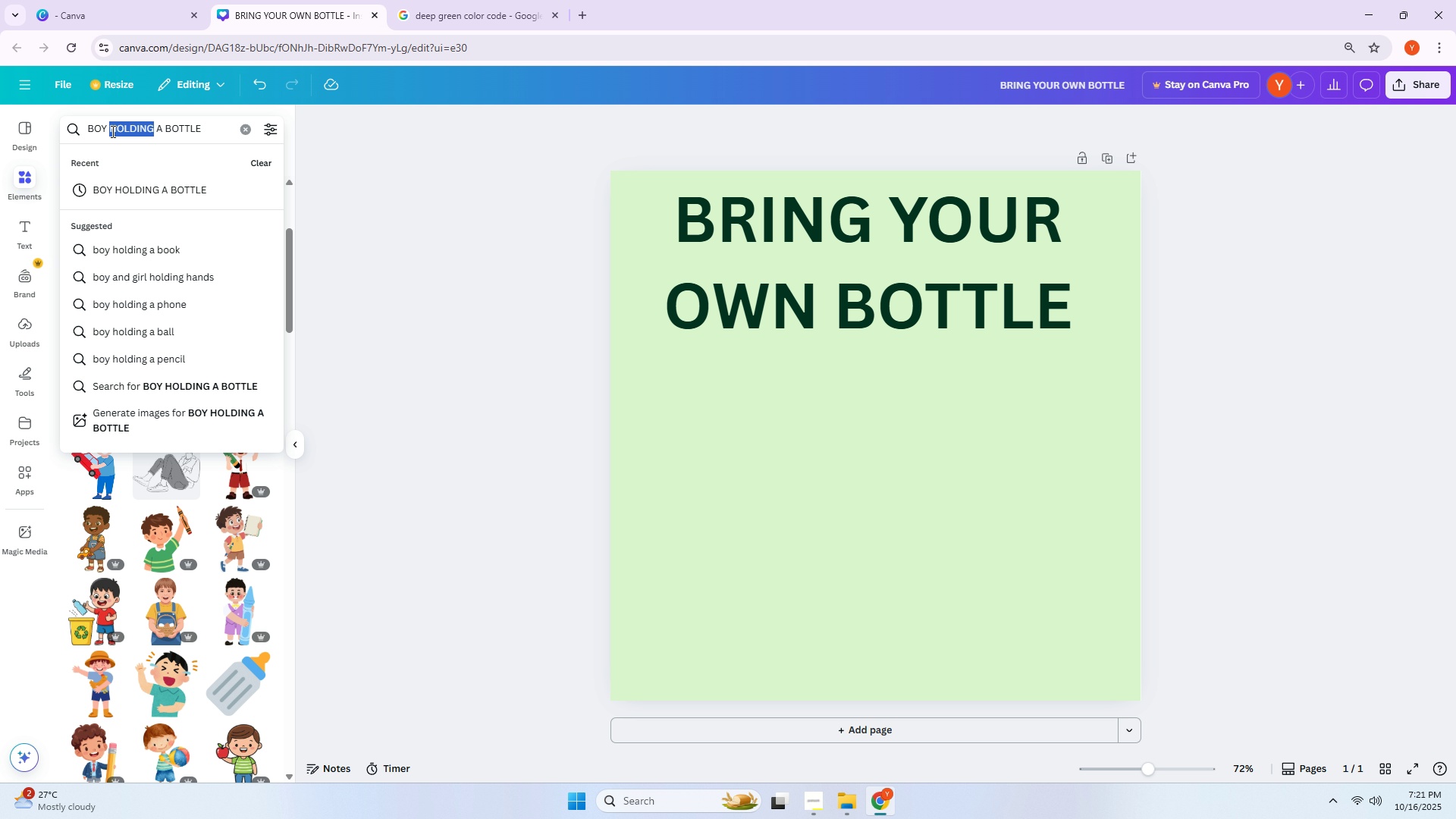 
type(WITH)
 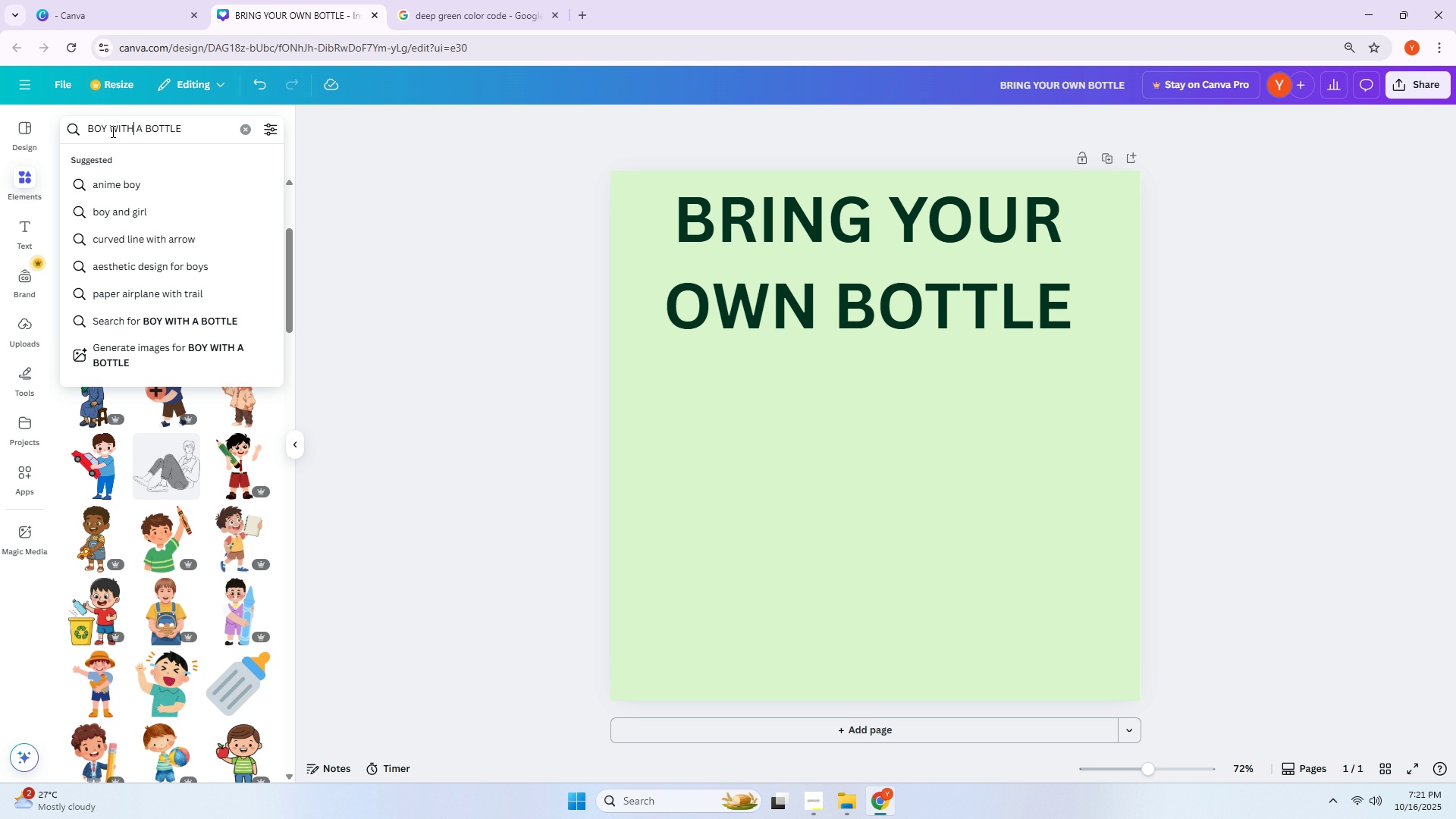 
key(Enter)
 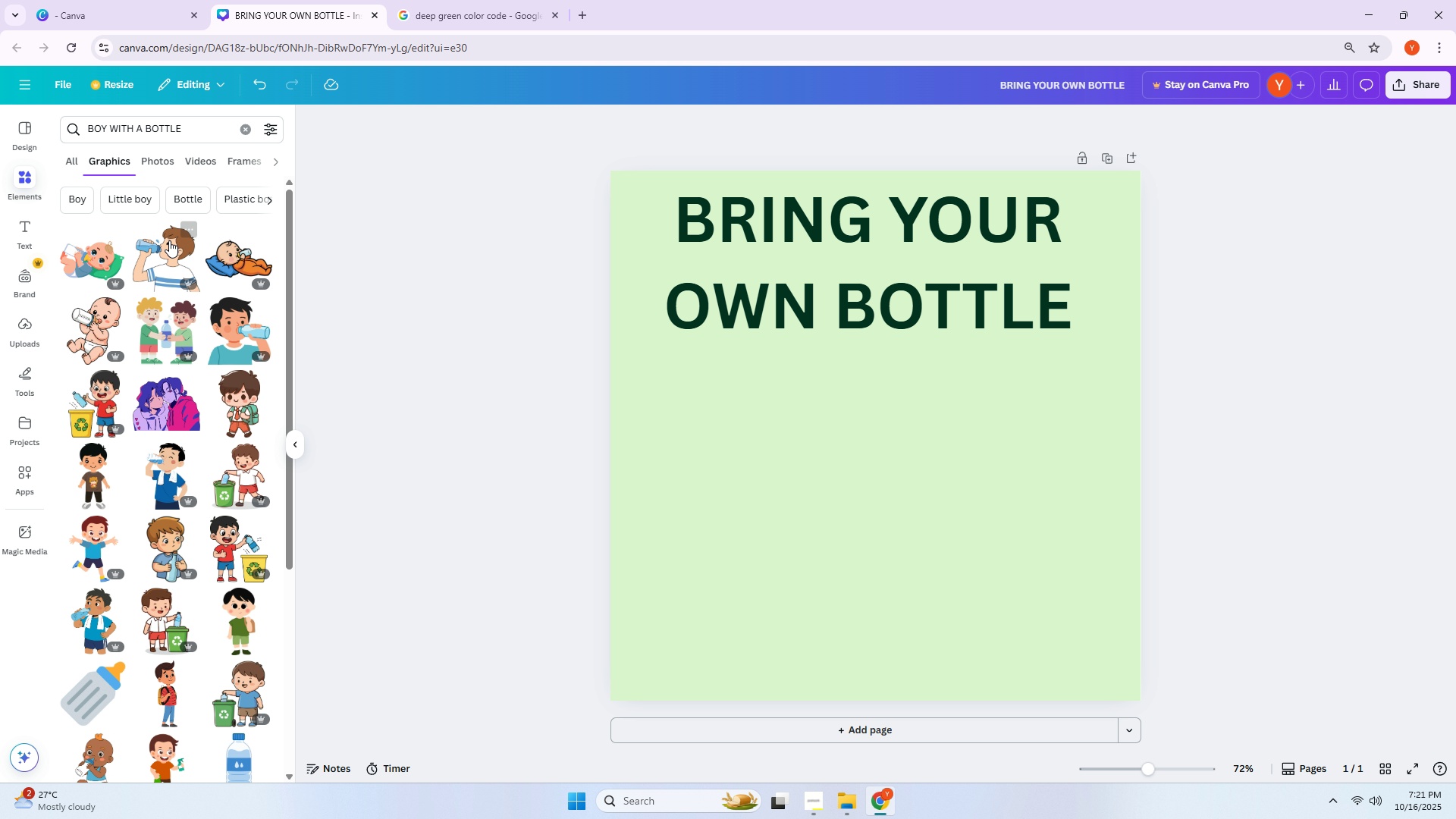 
left_click([187, 235])
 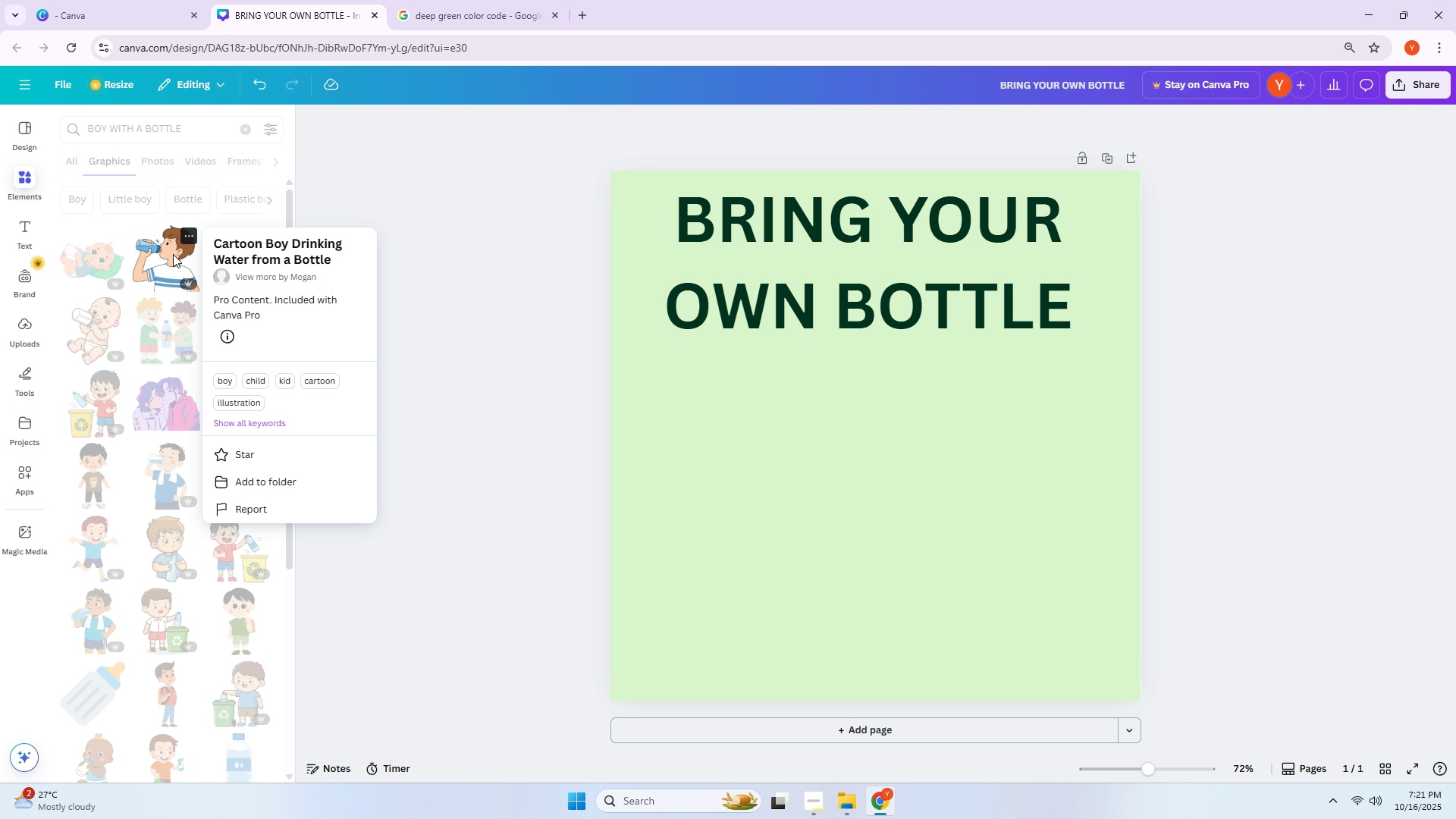 
wait(5.88)
 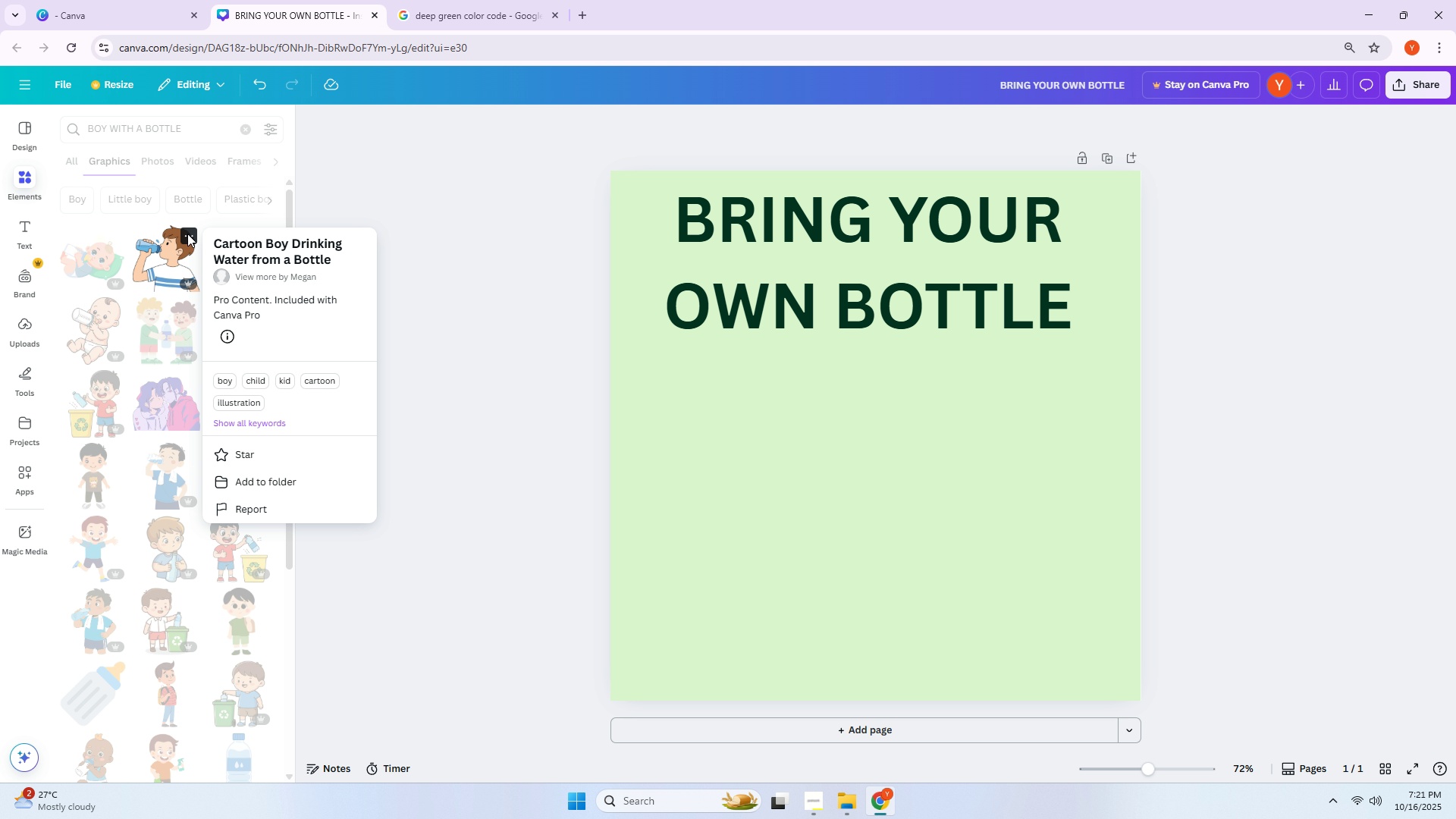 
left_click([498, 230])
 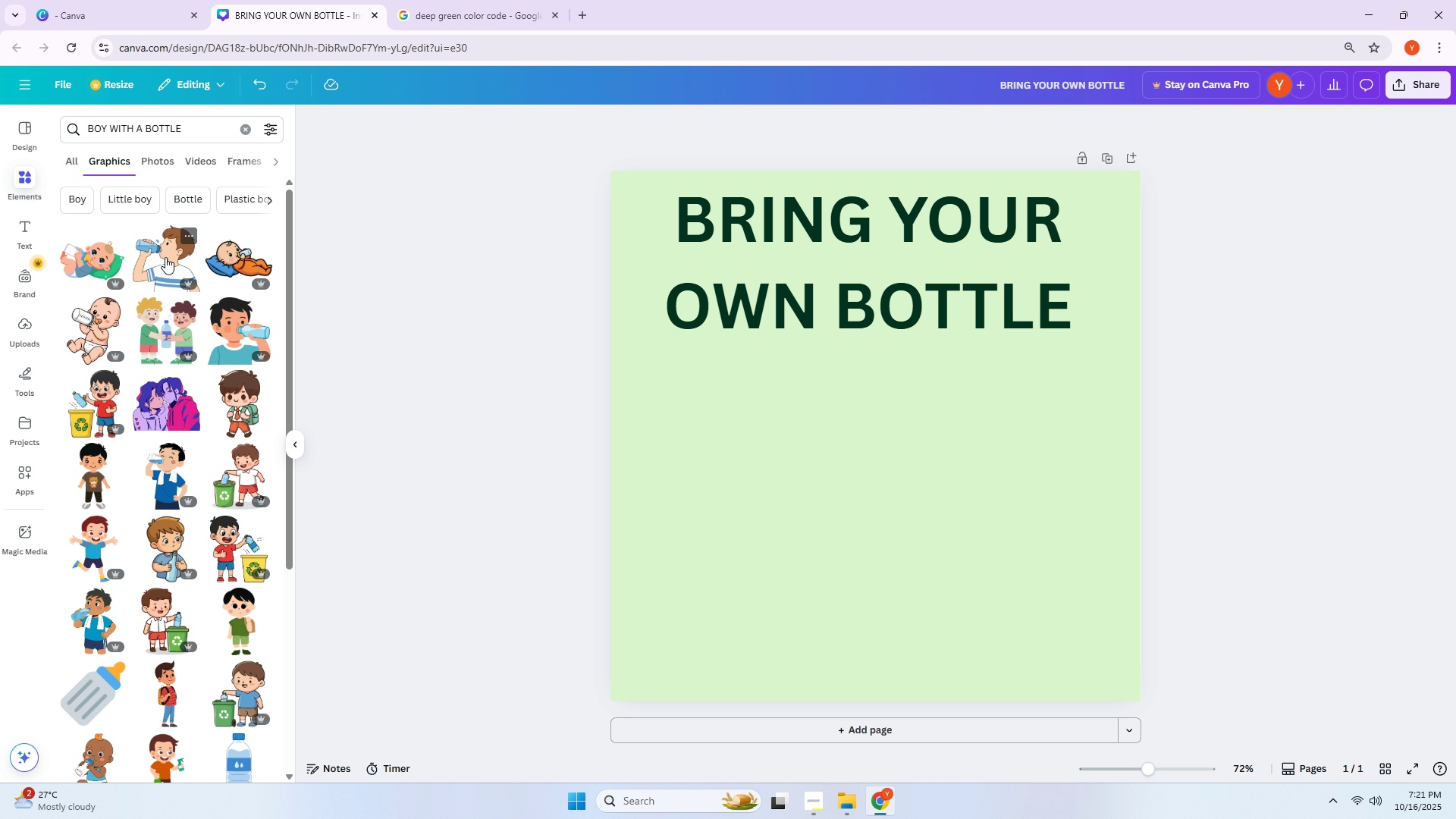 
left_click([165, 257])
 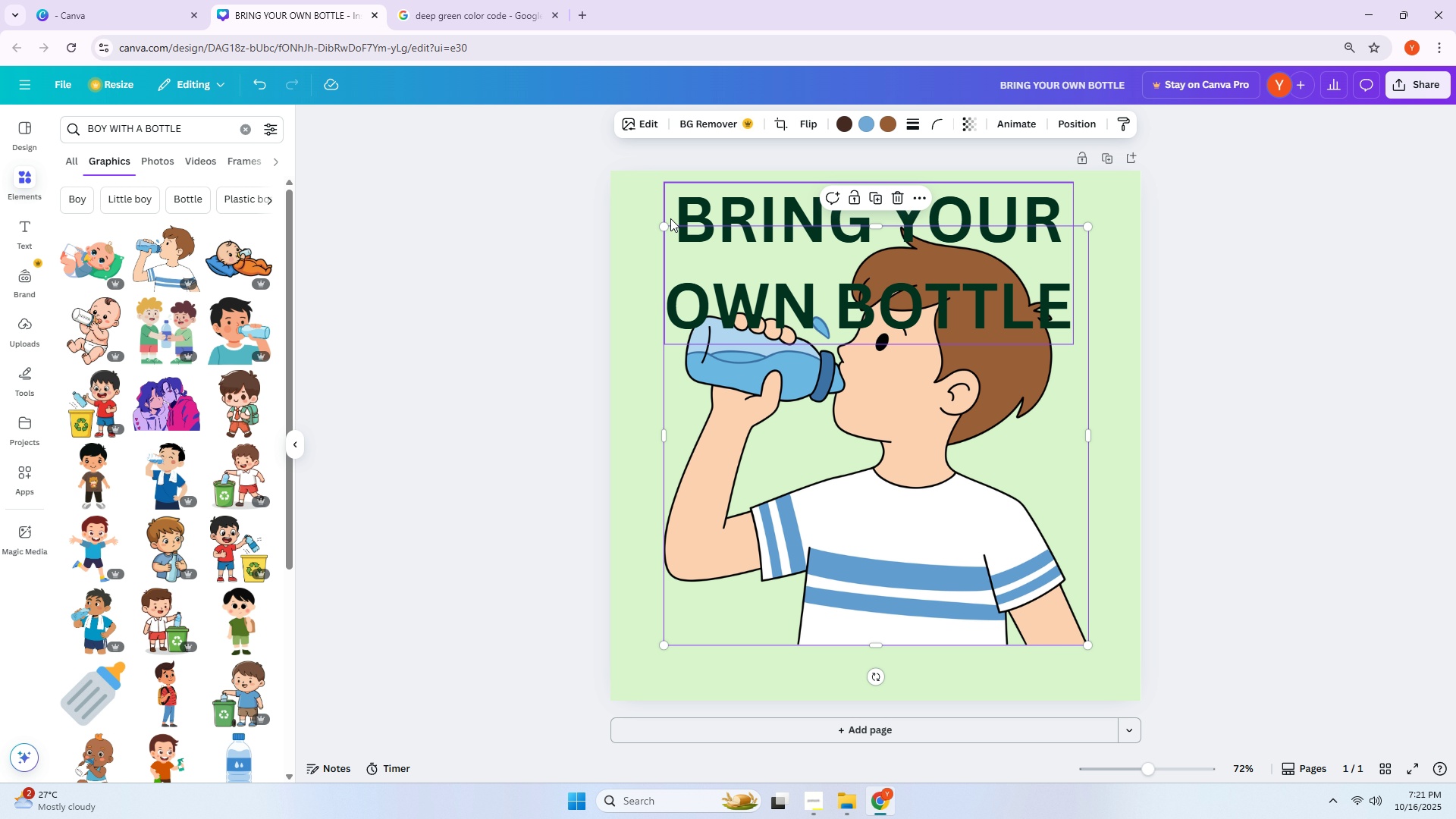 
left_click_drag(start_coordinate=[662, 224], to_coordinate=[783, 394])
 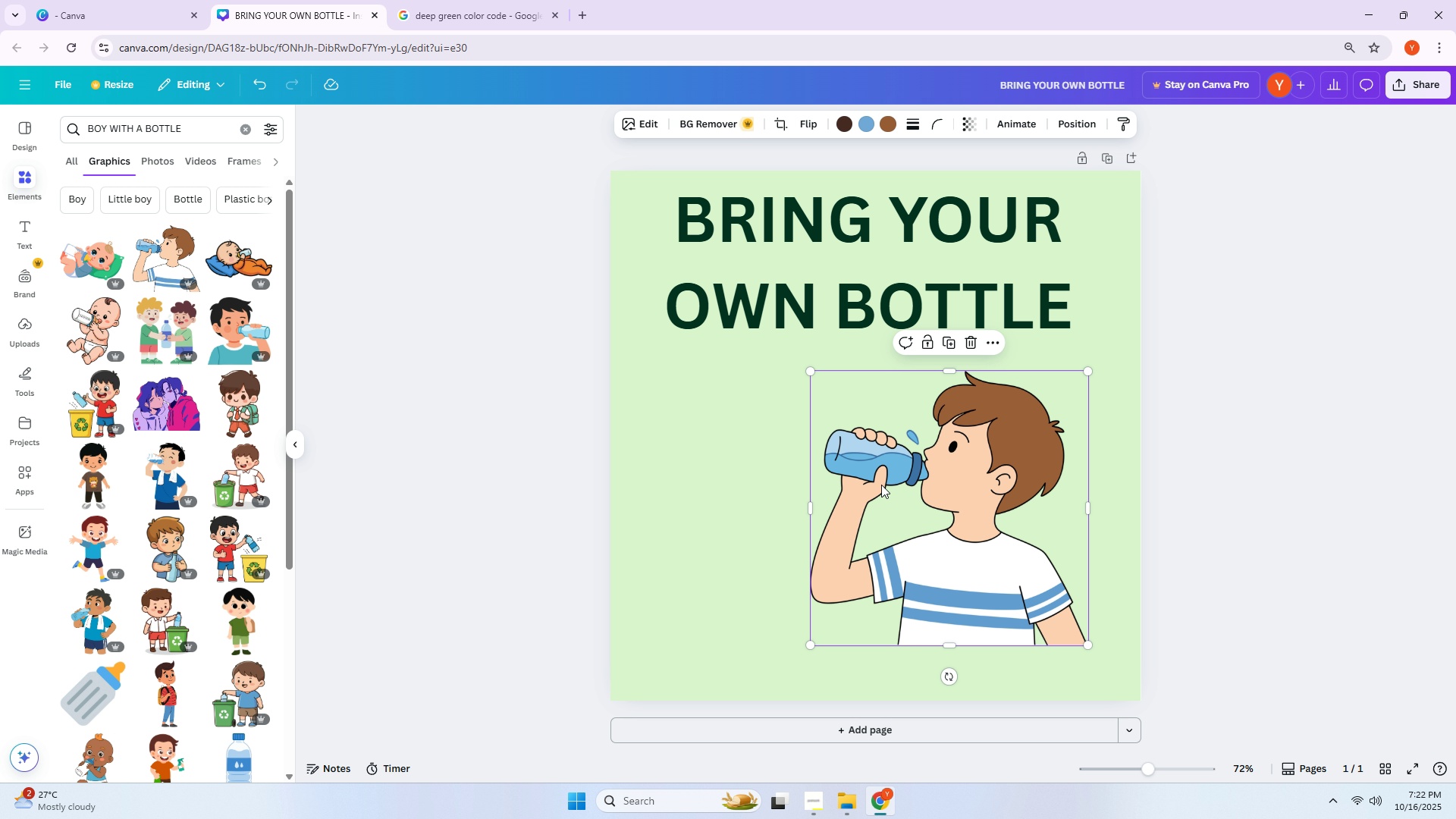 
left_click_drag(start_coordinate=[913, 512], to_coordinate=[817, 524])
 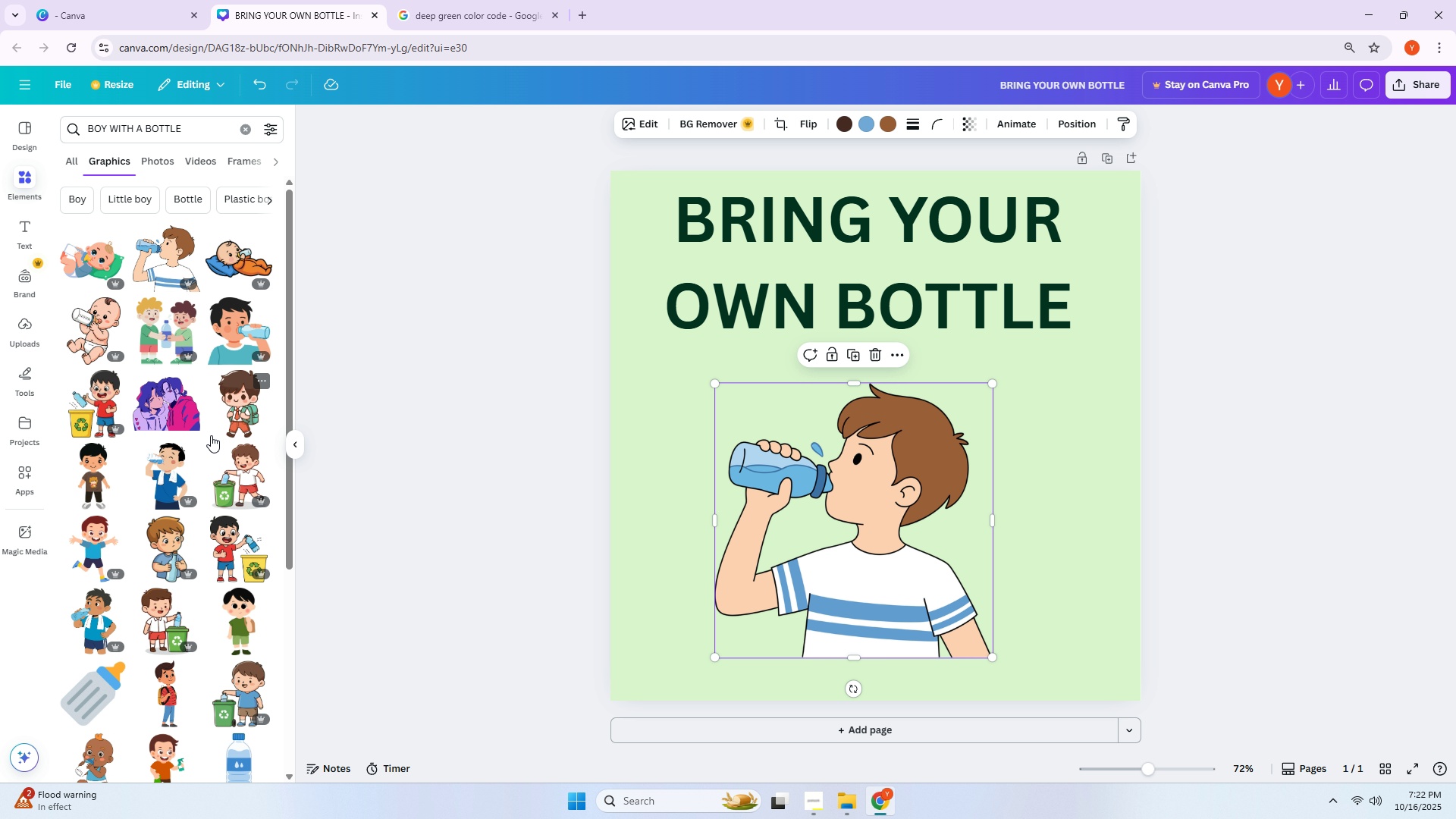 
wait(21.99)
 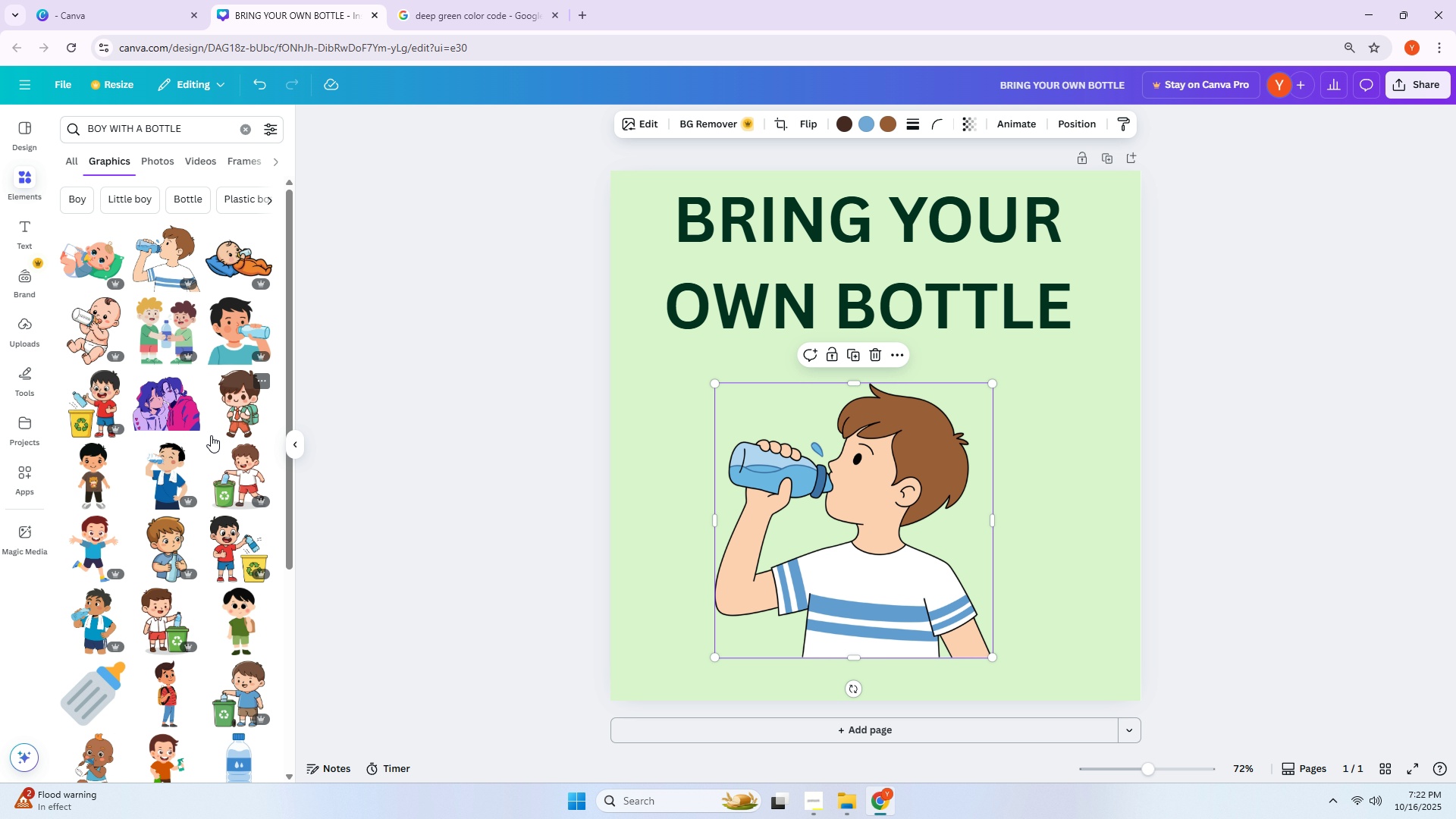 
scroll: coordinate [206, 434], scroll_direction: down, amount: 3.0
 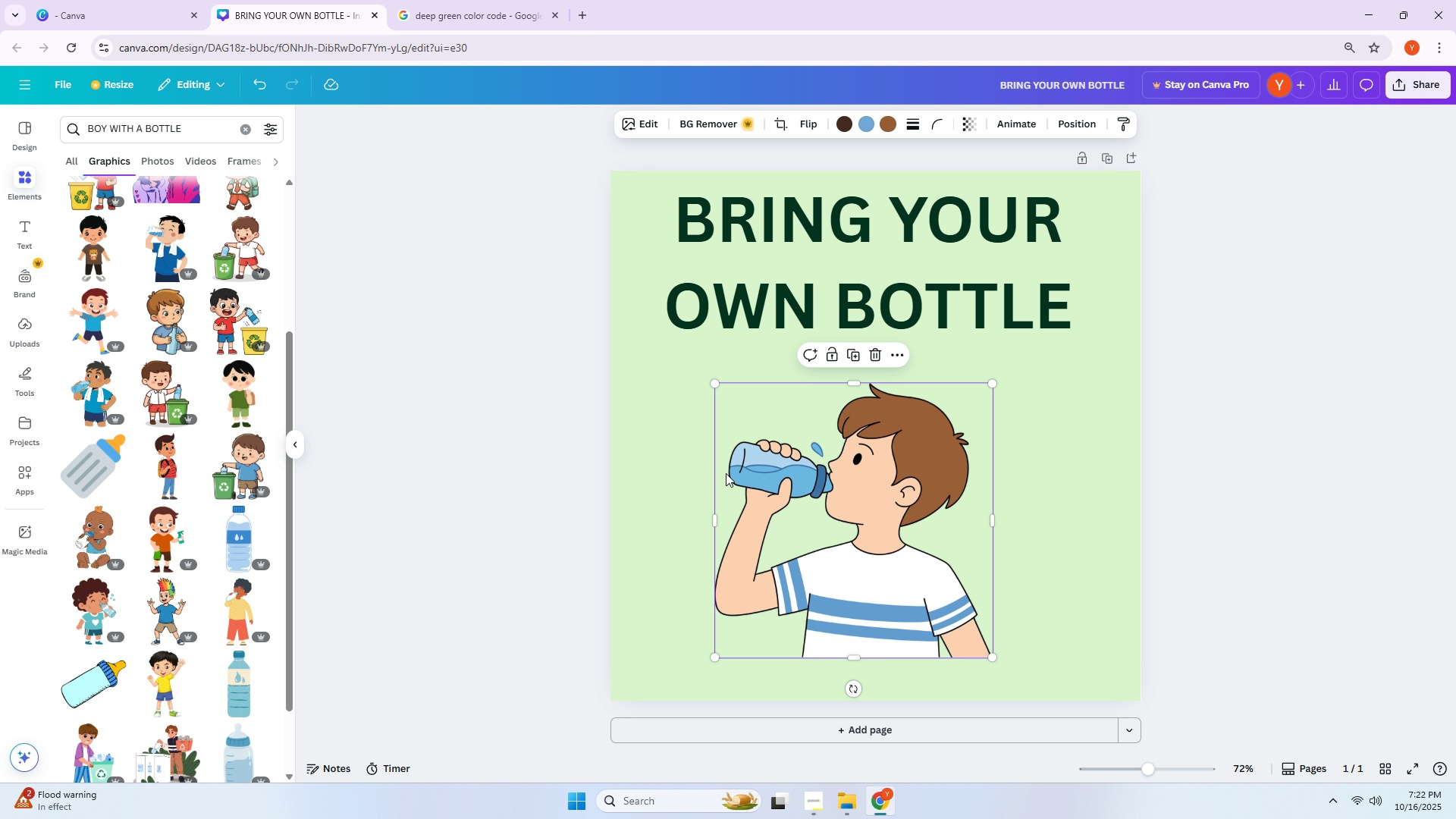 
left_click([639, 483])
 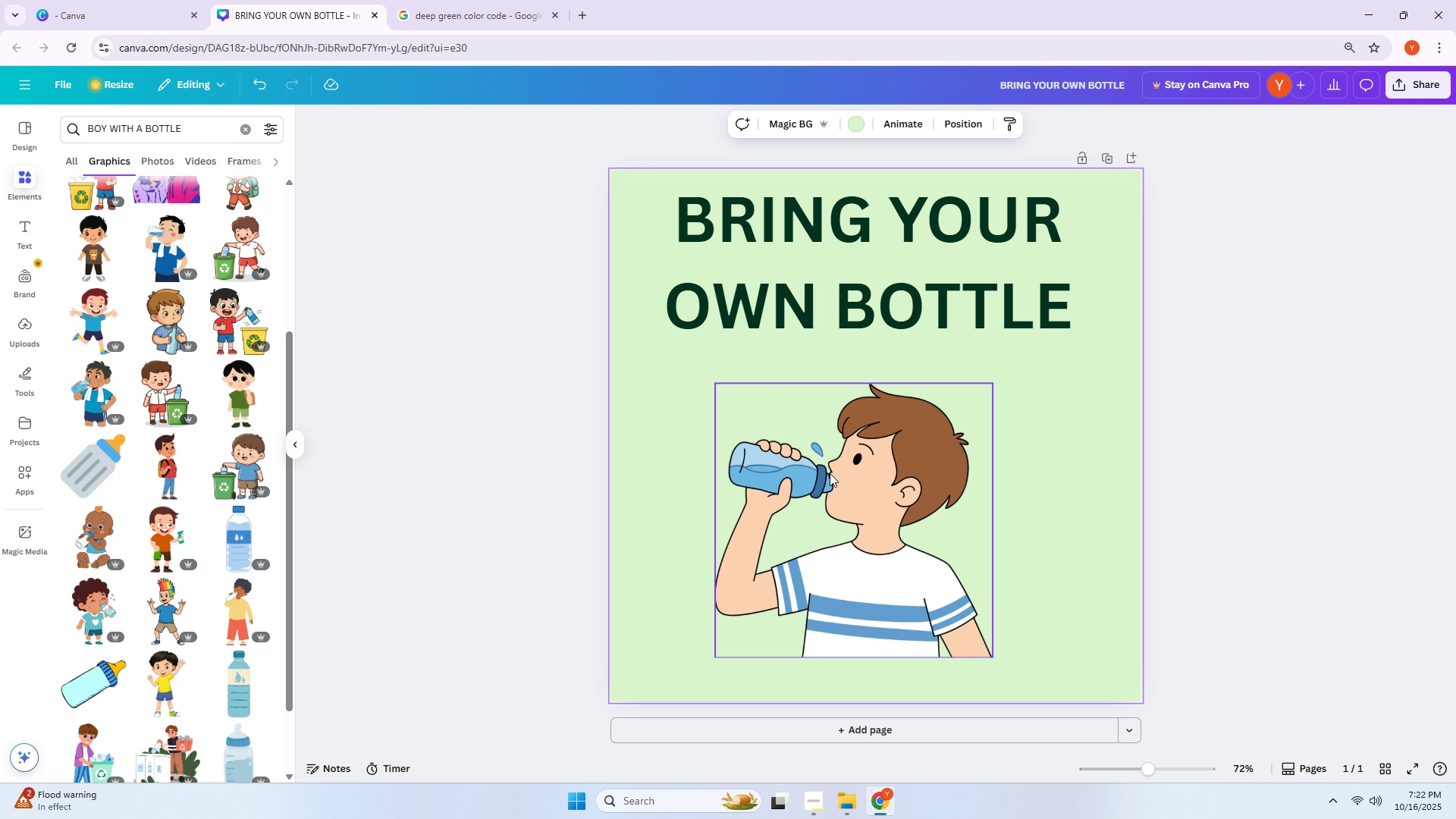 
left_click([830, 473])
 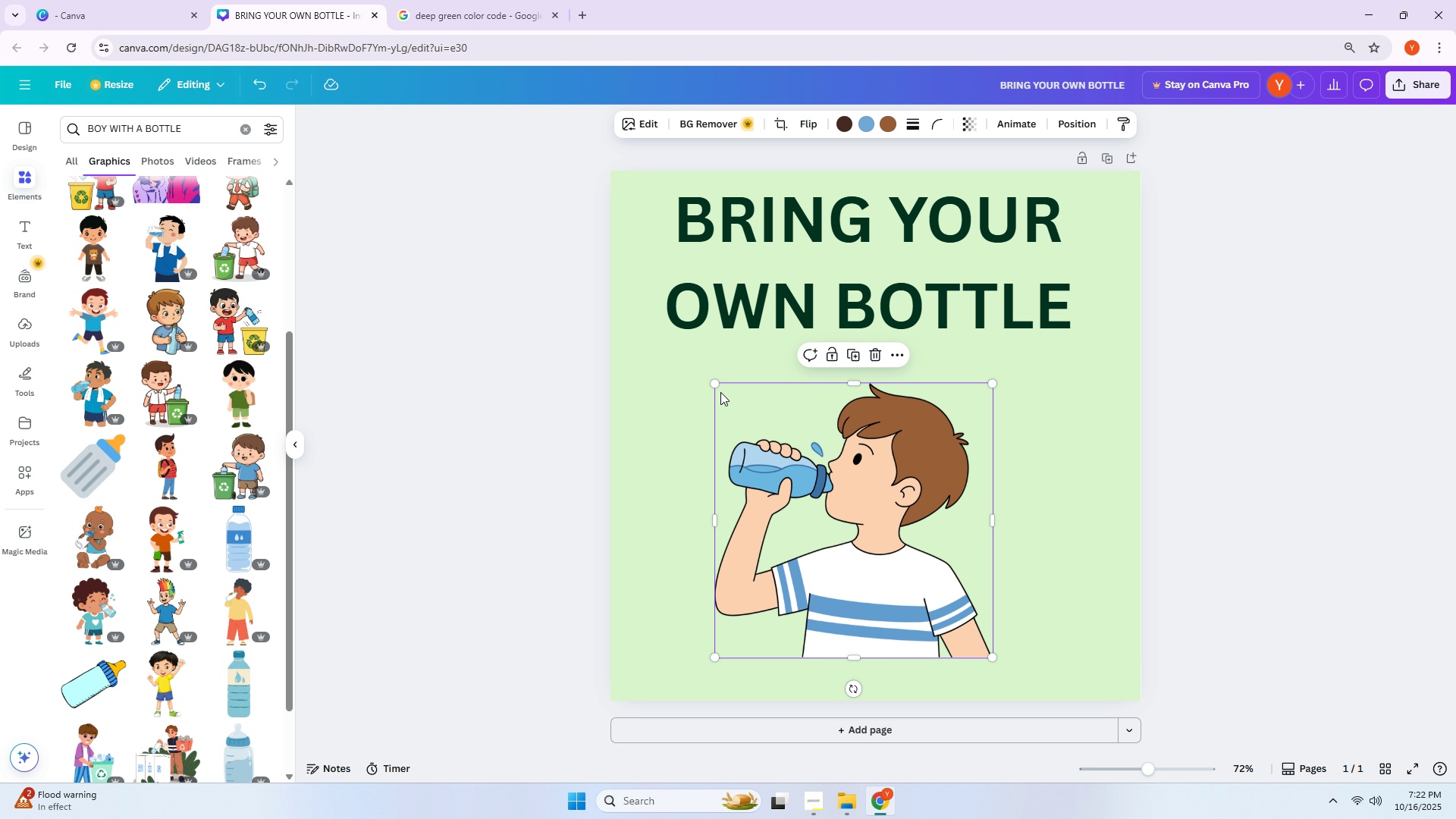 
left_click_drag(start_coordinate=[711, 382], to_coordinate=[664, 348])
 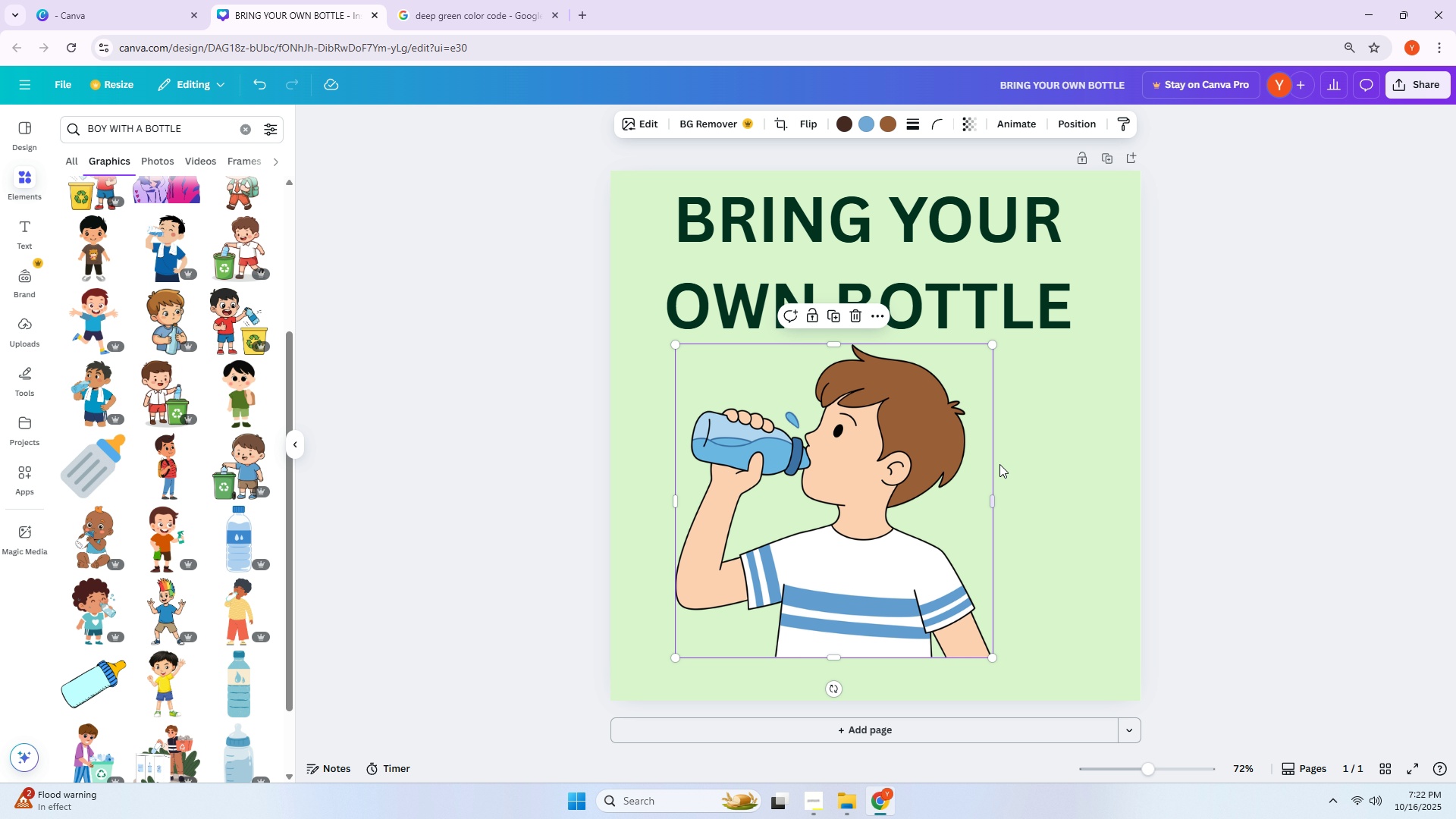 
left_click([1001, 464])
 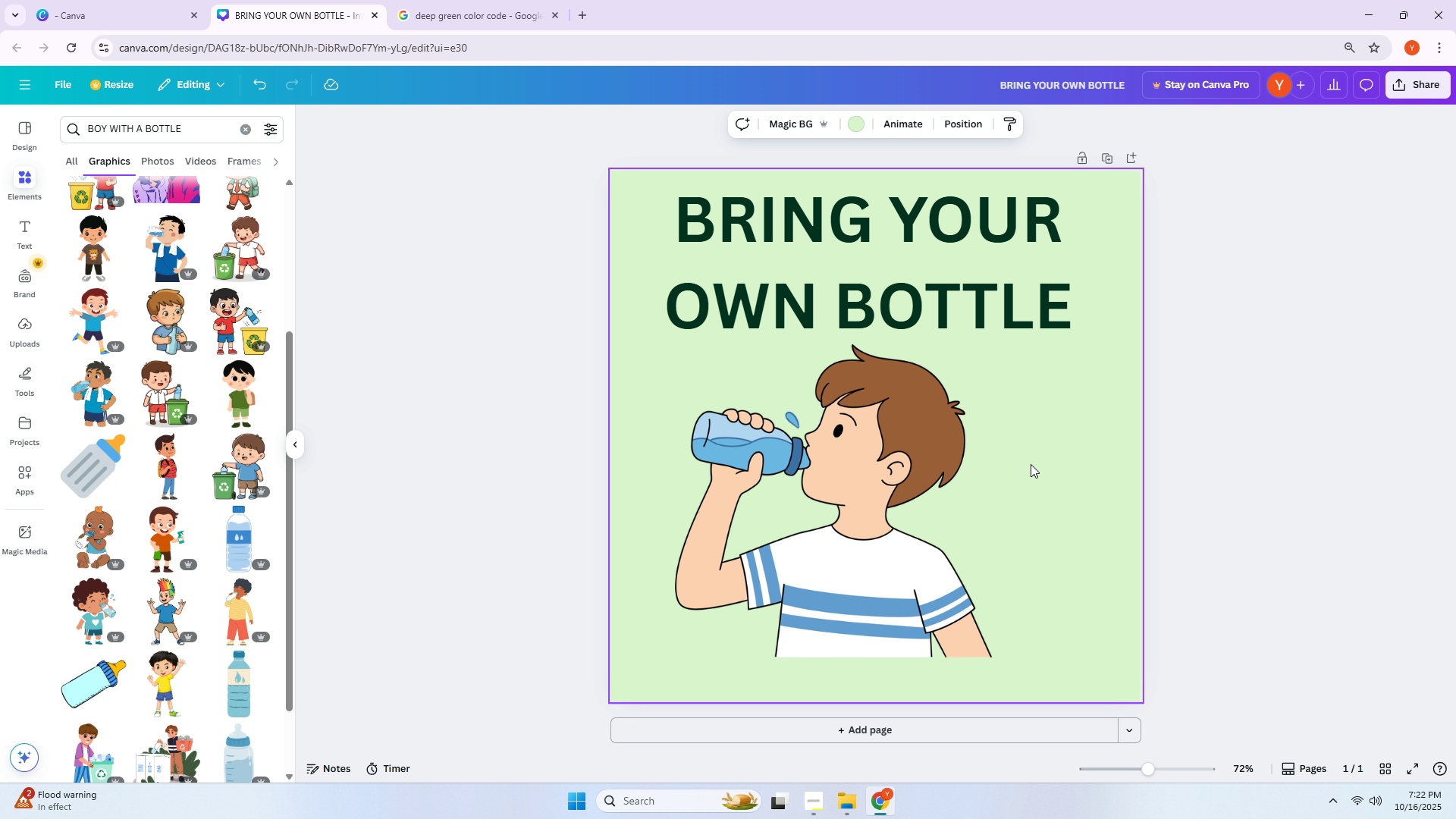 
key(PrintScreen)
 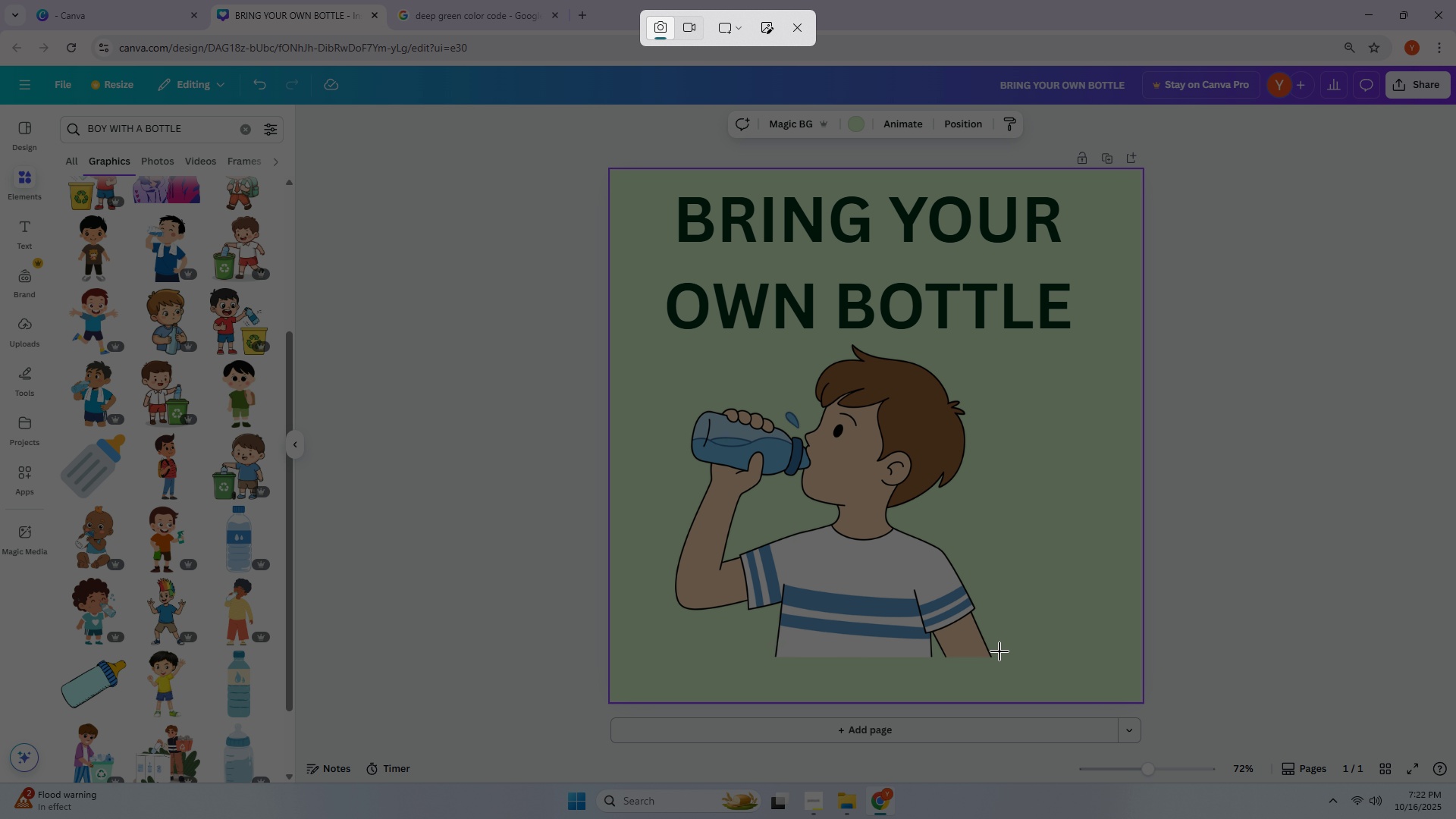 
left_click_drag(start_coordinate=[1012, 654], to_coordinate=[667, 340])
 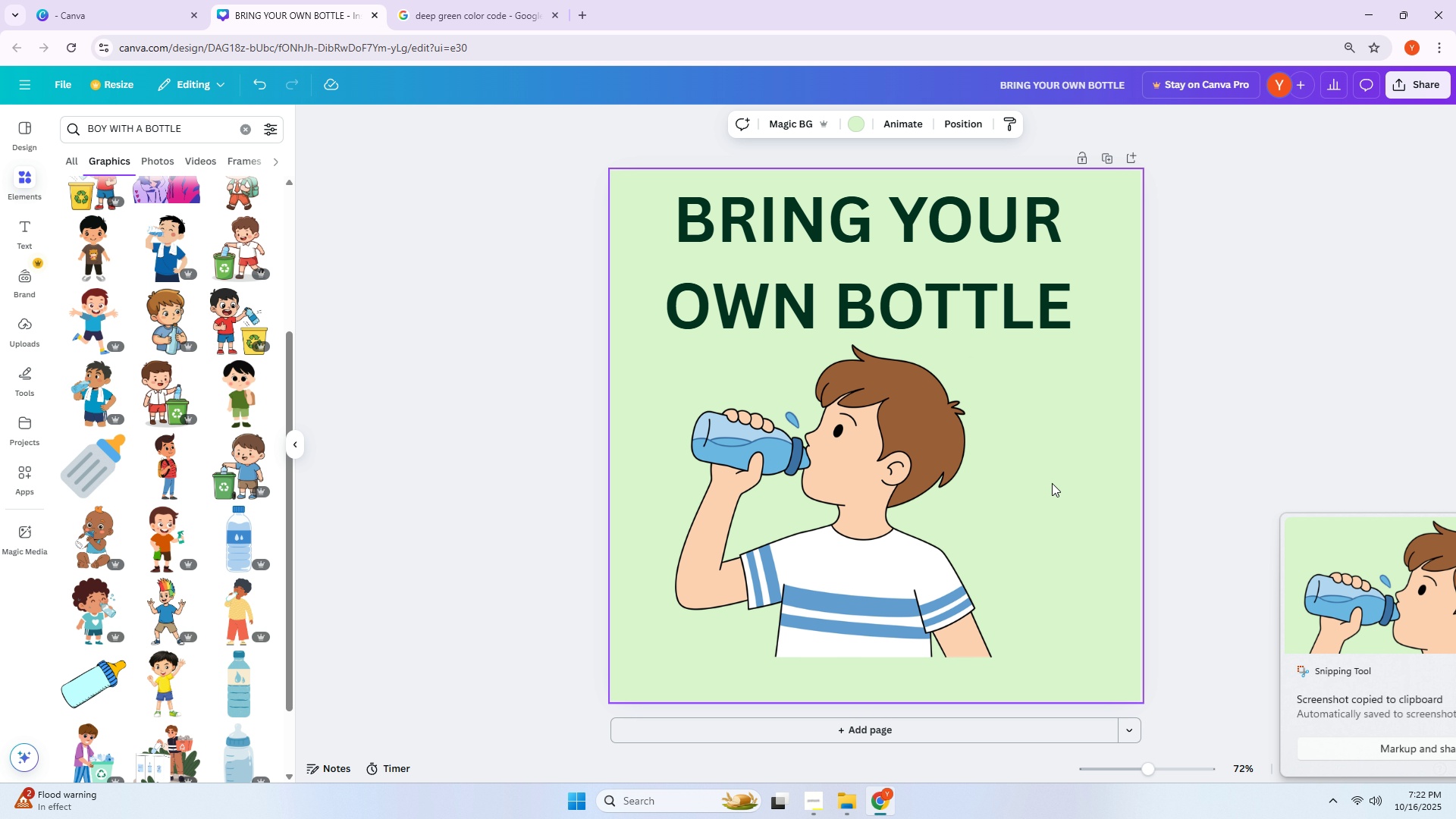 
hold_key(key=ControlLeft, duration=0.36)
 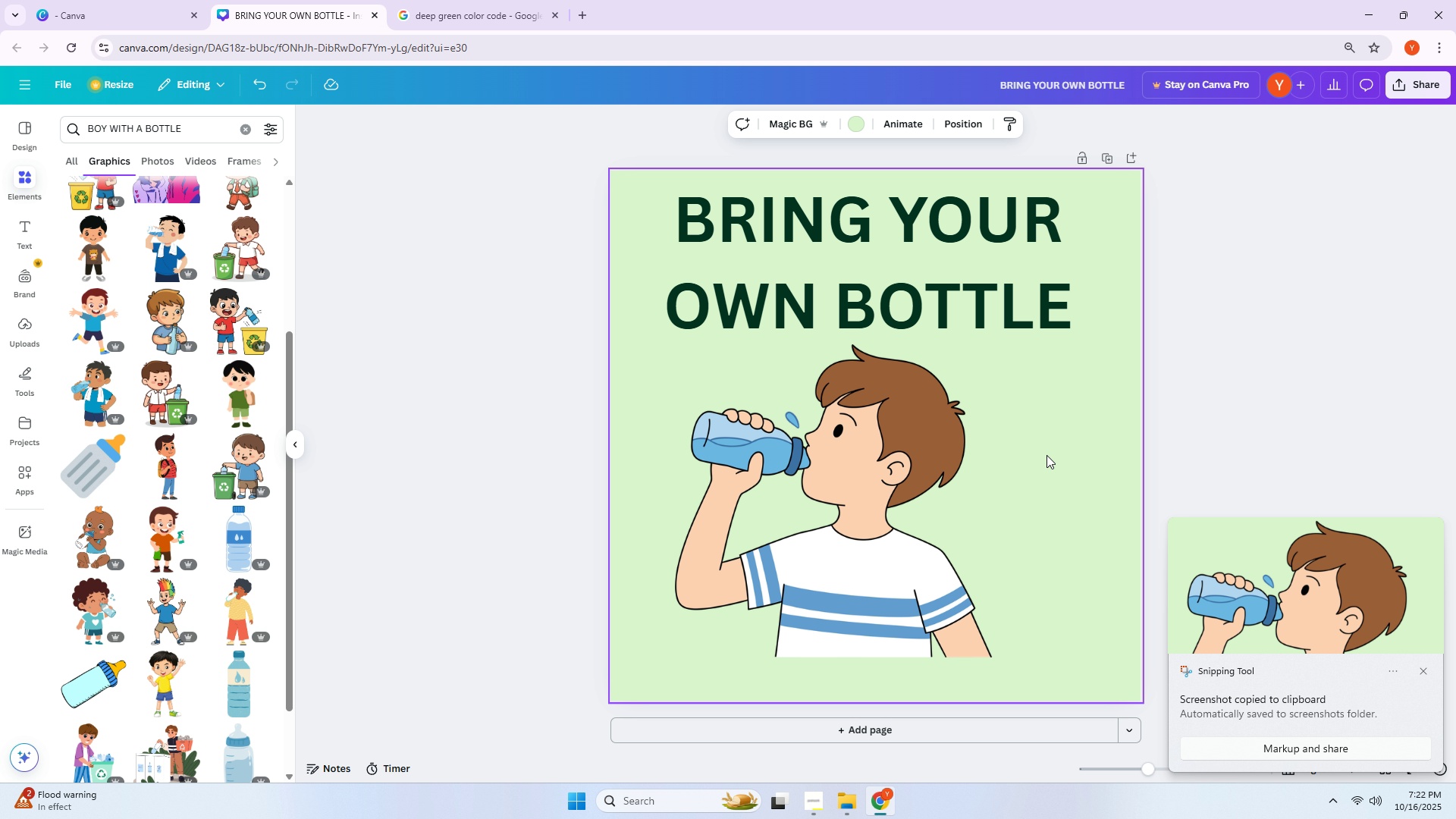 
left_click([1046, 455])
 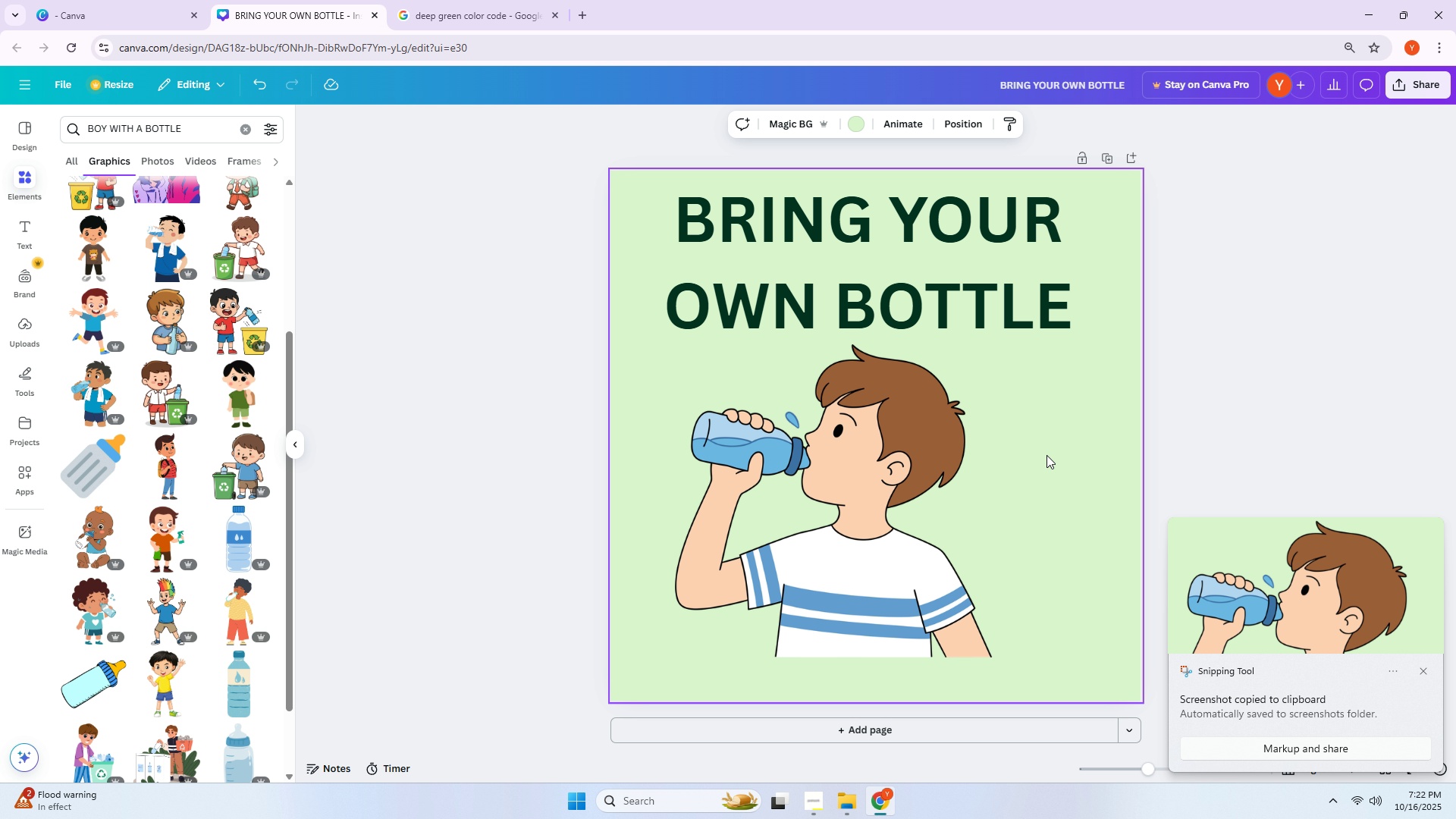 
key(Control+ControlLeft)
 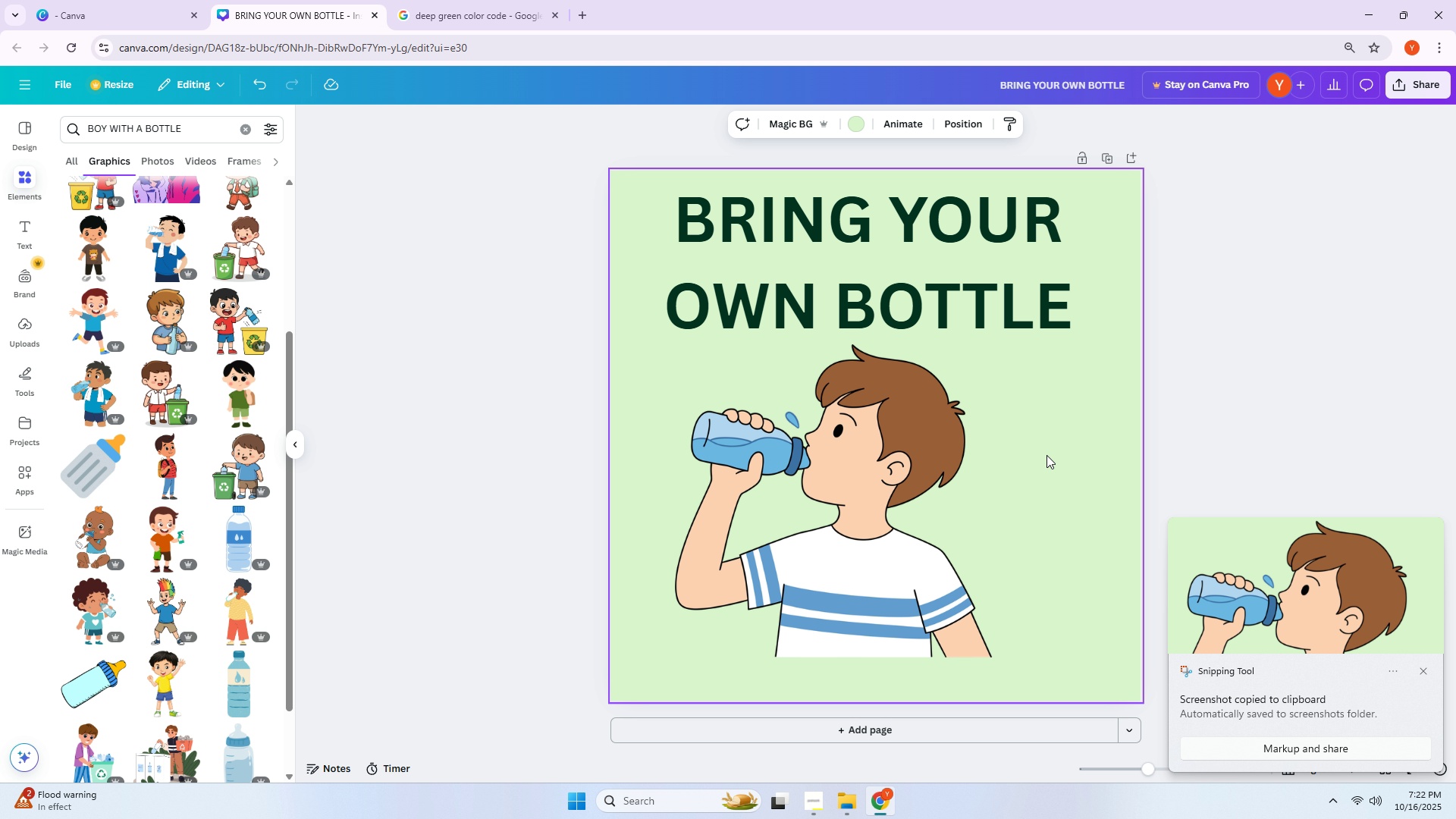 
key(Control+V)
 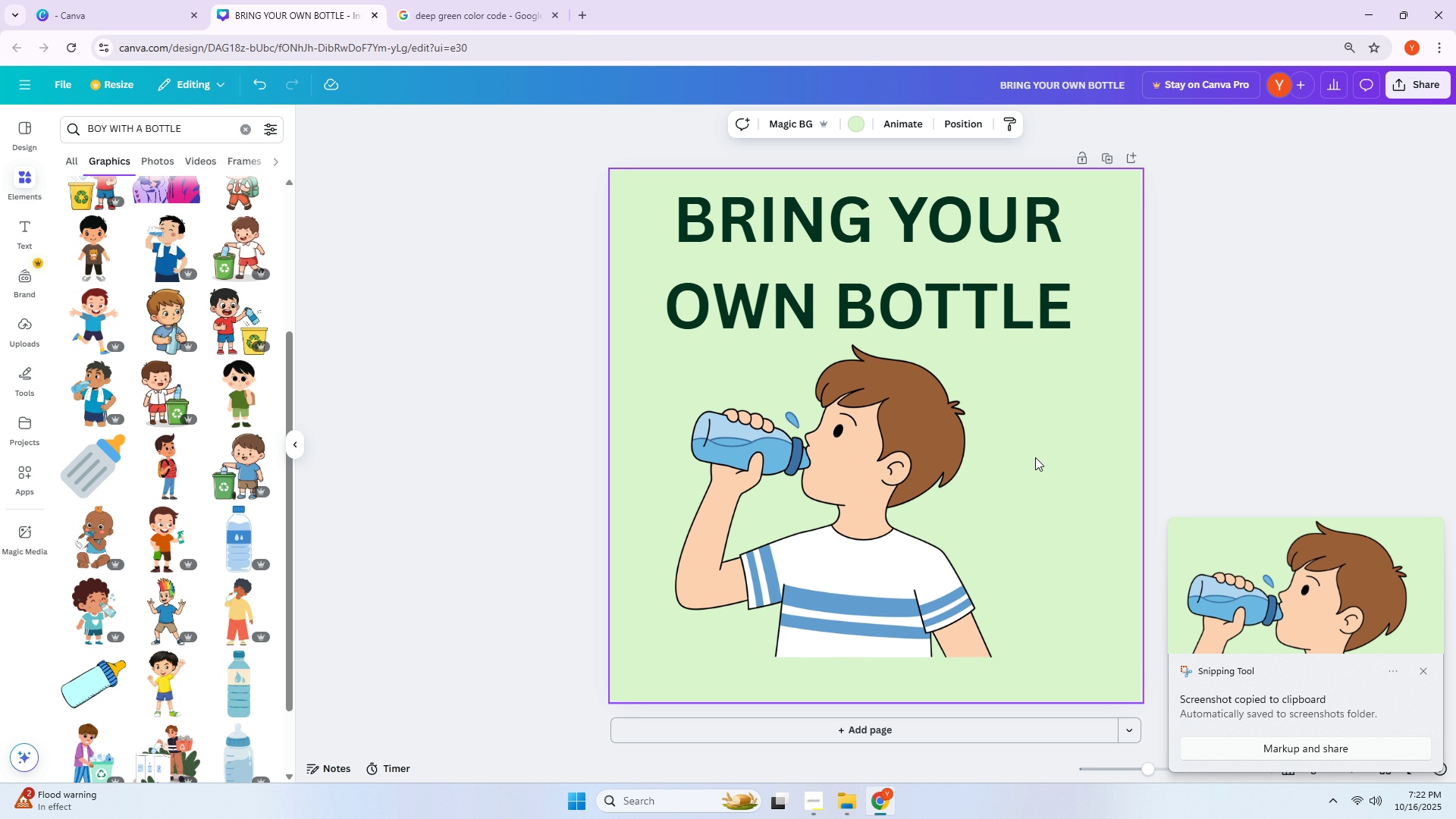 
left_click([1035, 457])
 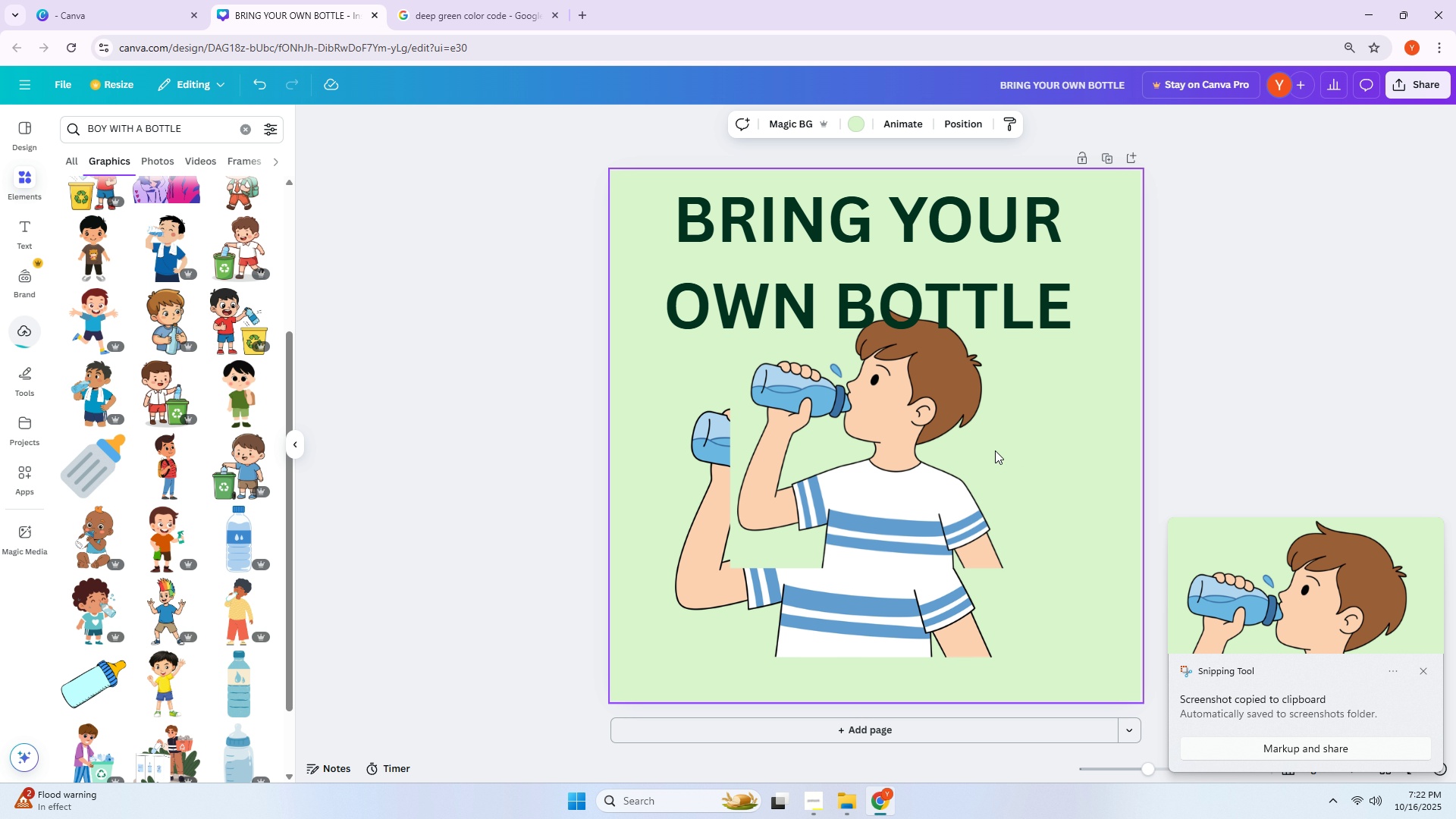 
left_click_drag(start_coordinate=[904, 424], to_coordinate=[999, 471])
 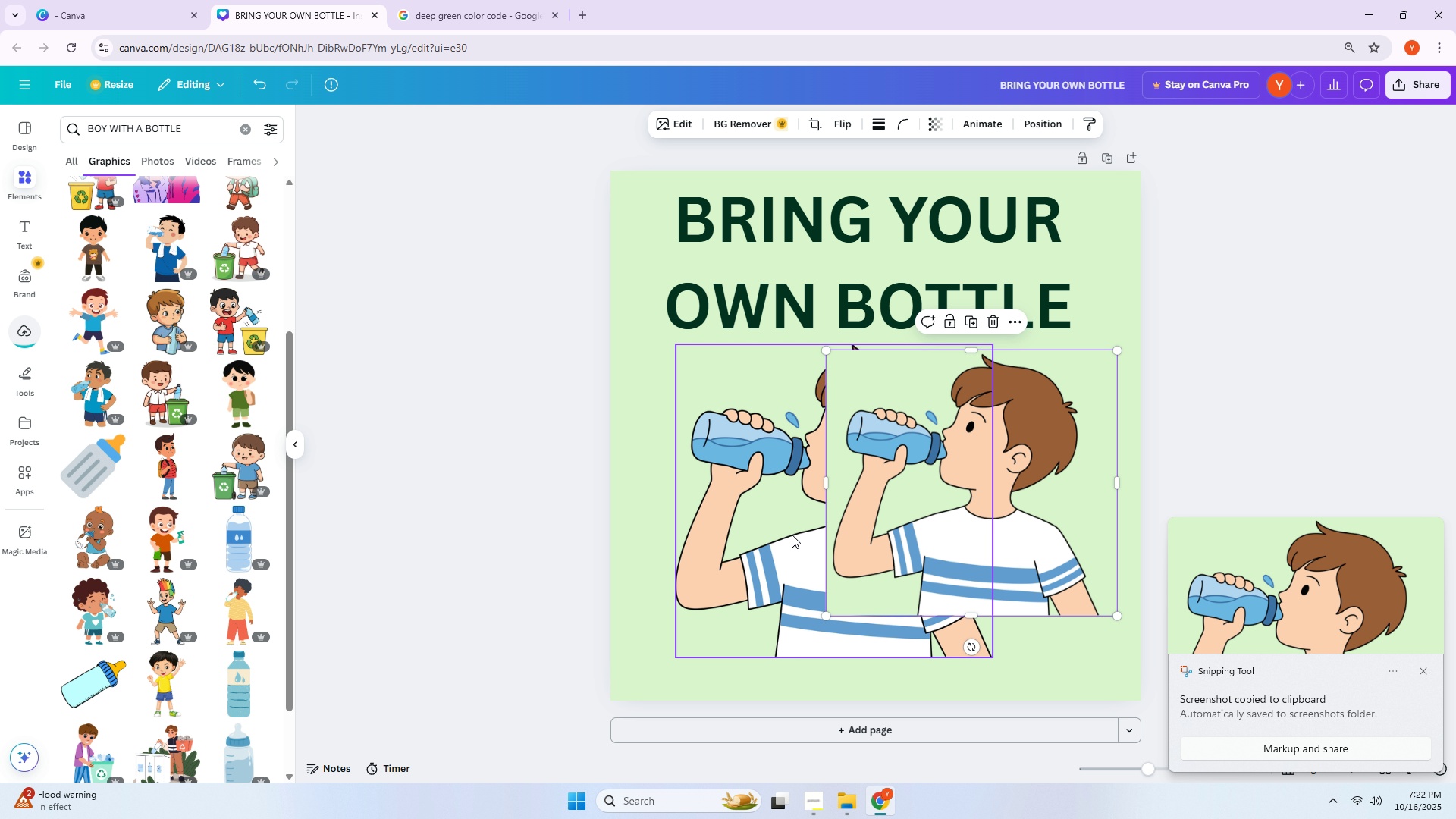 
left_click([792, 535])
 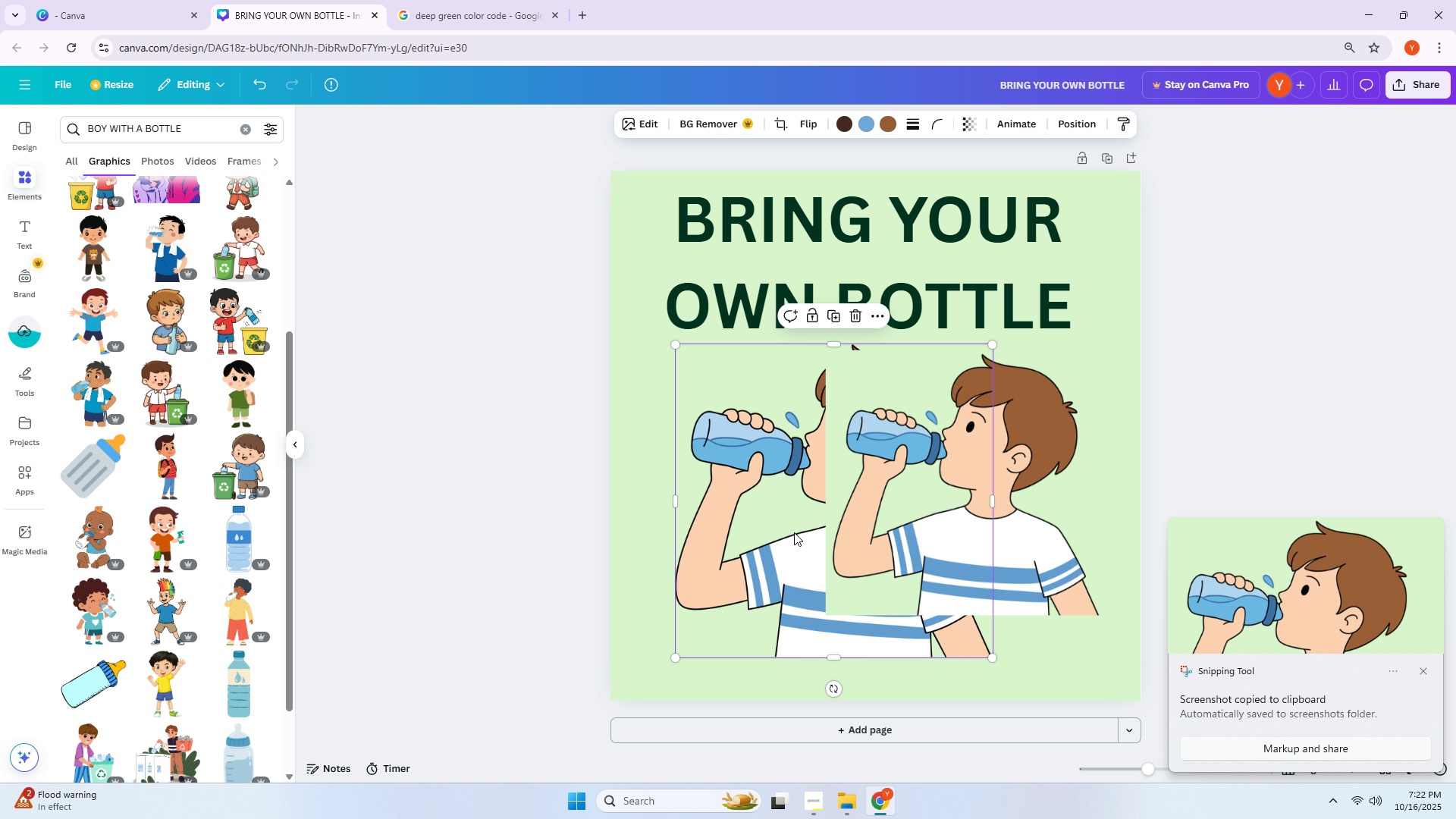 
key(Delete)
 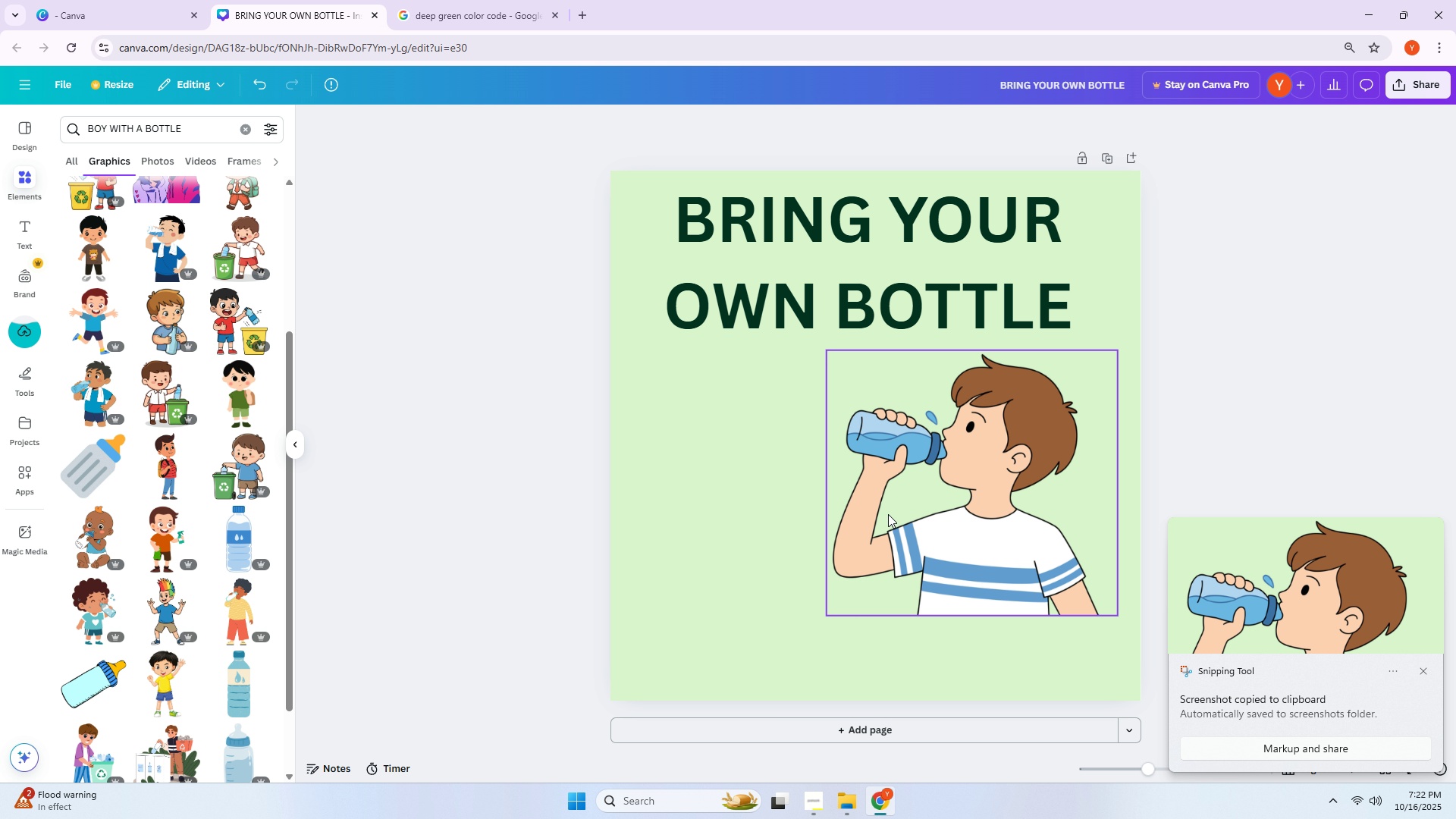 
left_click_drag(start_coordinate=[897, 510], to_coordinate=[731, 510])
 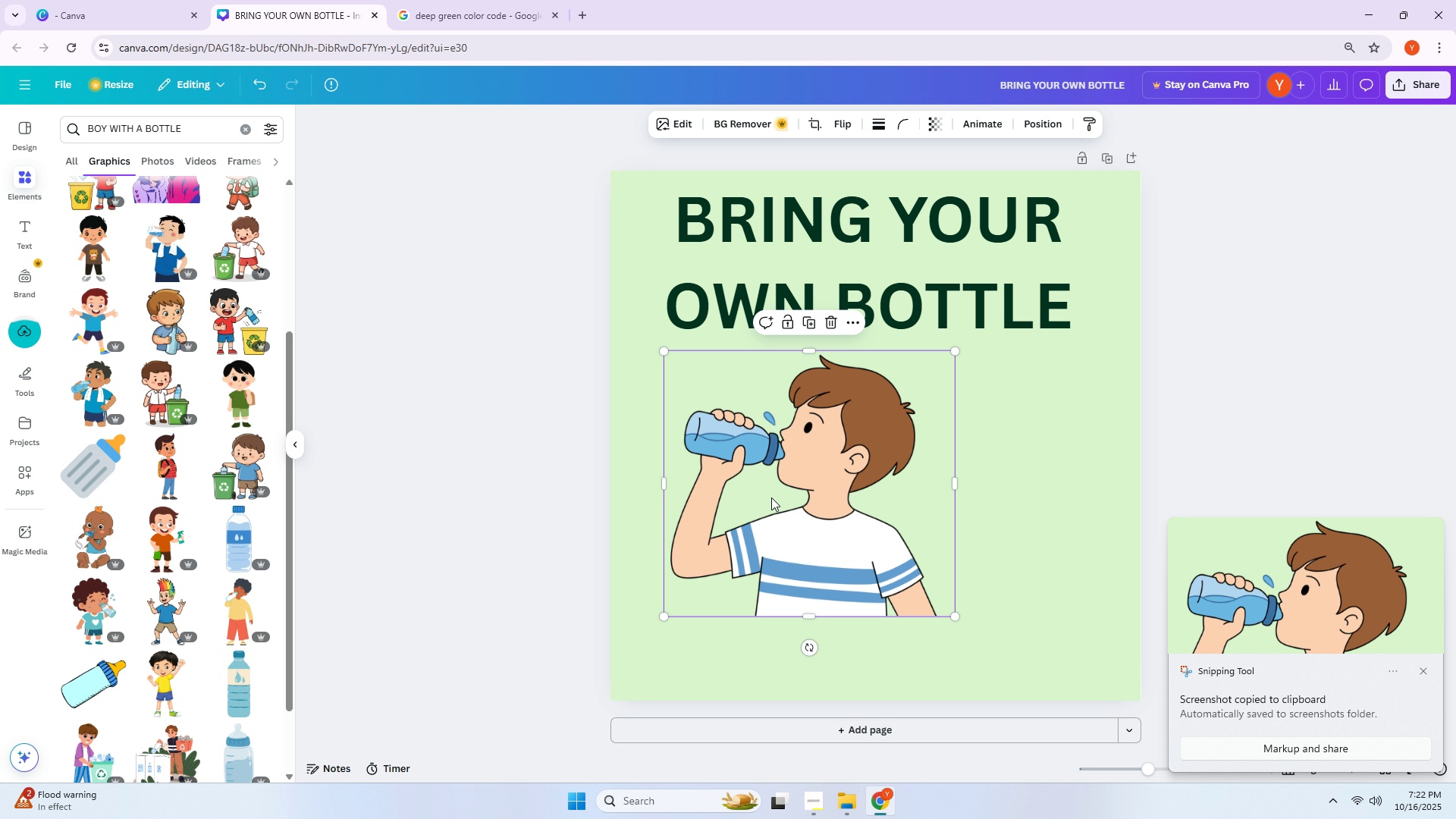 
left_click_drag(start_coordinate=[800, 494], to_coordinate=[808, 492])
 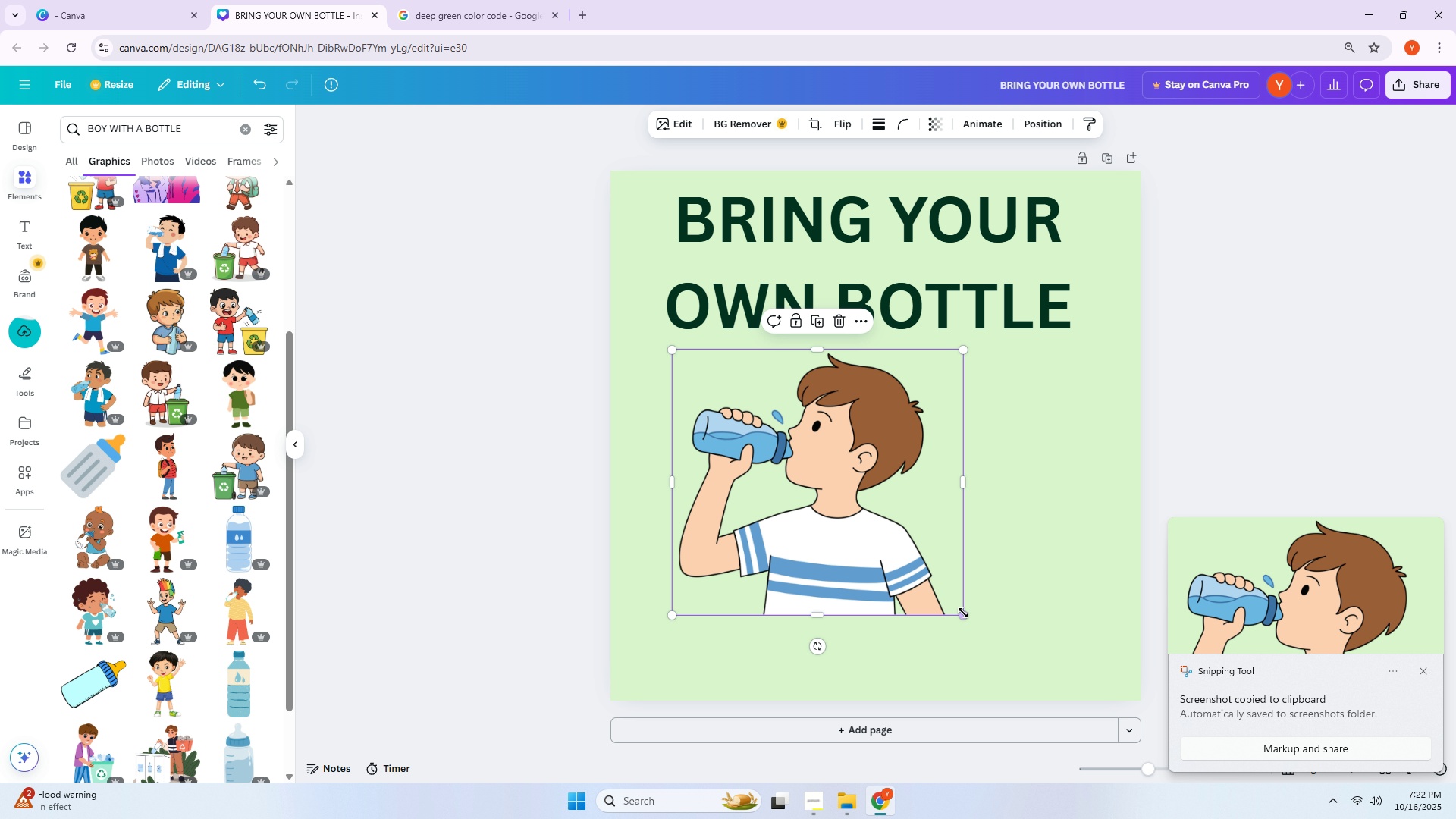 
left_click_drag(start_coordinate=[965, 613], to_coordinate=[826, 541])
 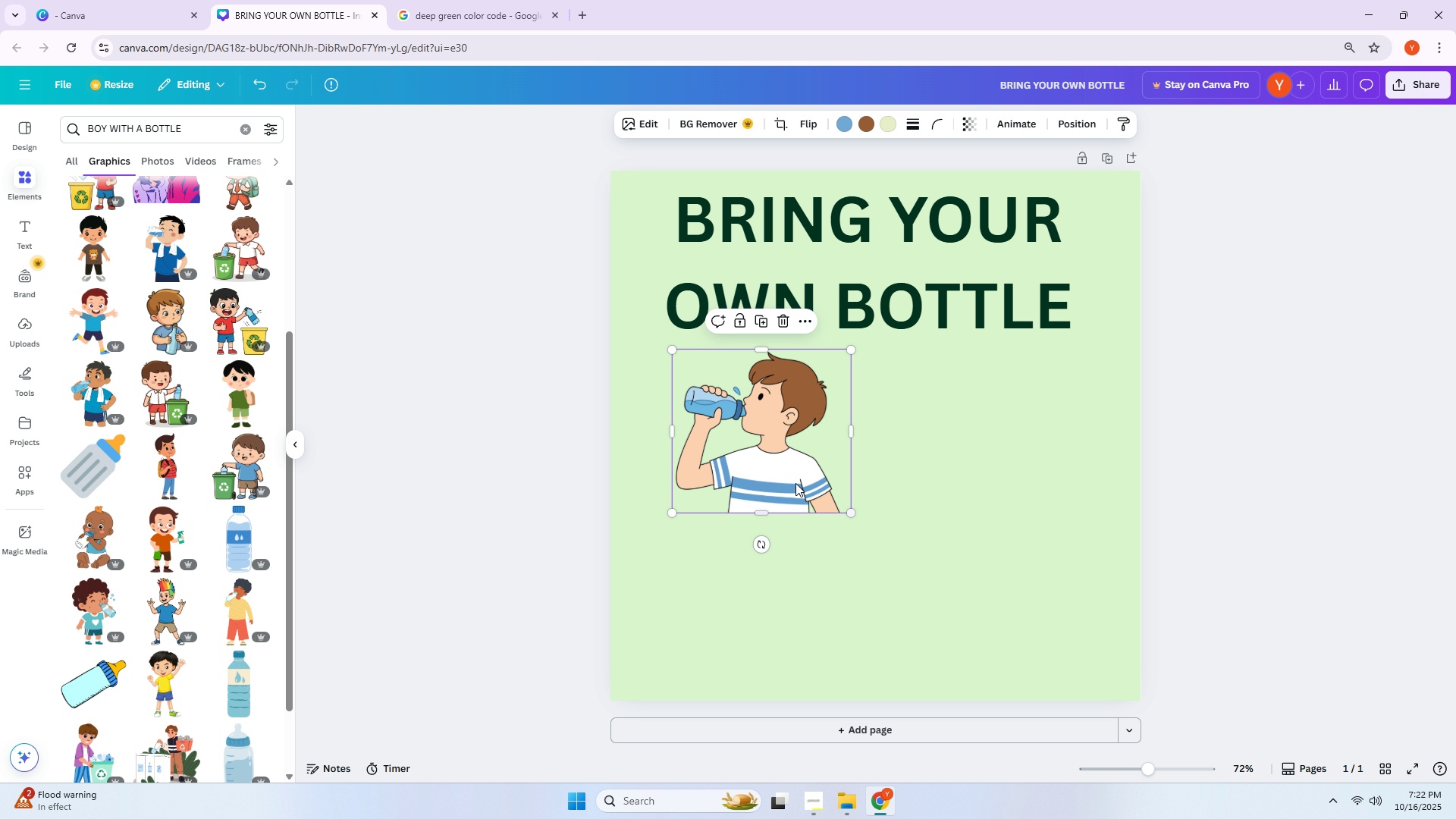 
left_click_drag(start_coordinate=[783, 469], to_coordinate=[811, 507])
 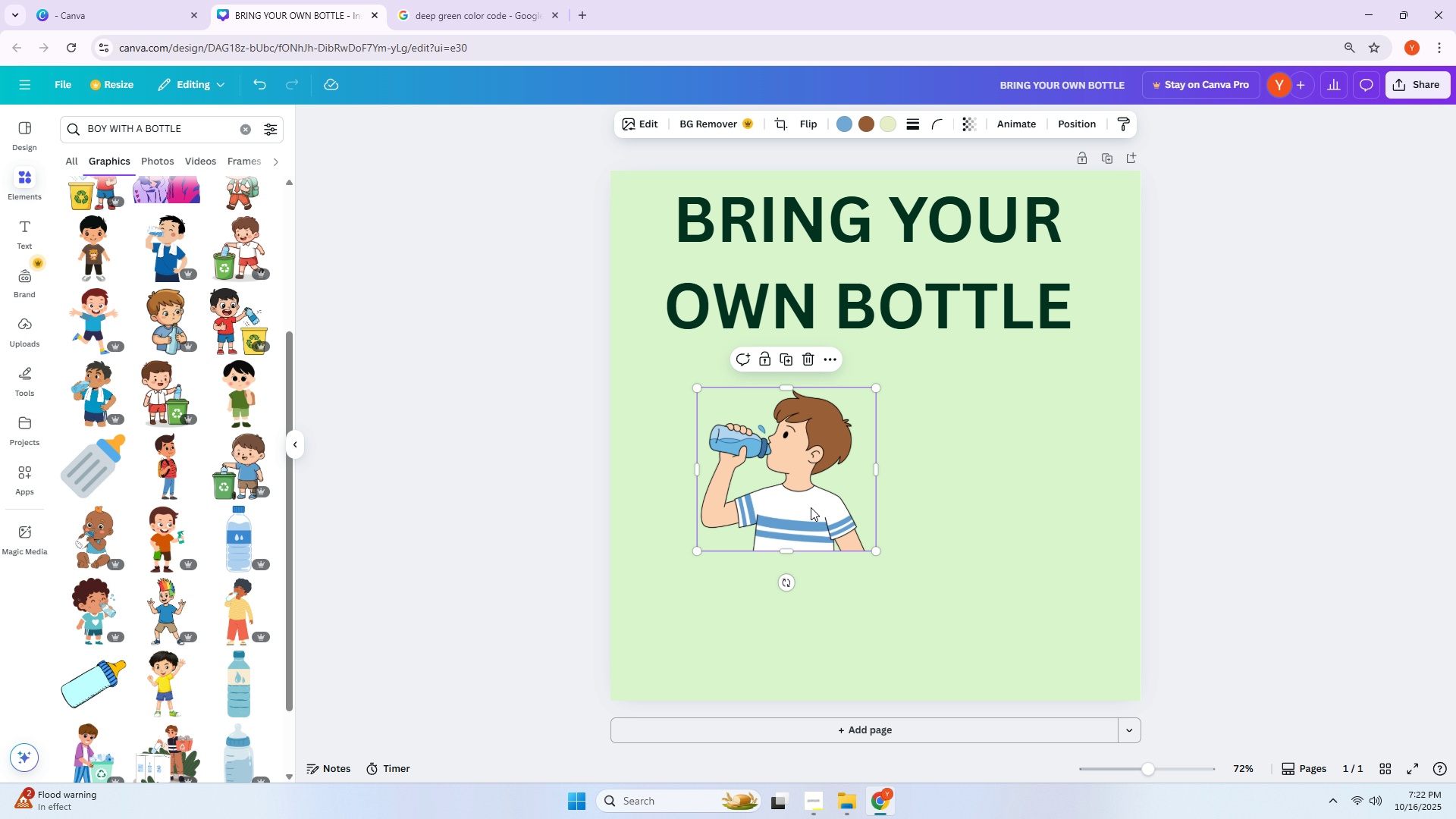 
scroll: coordinate [213, 397], scroll_direction: up, amount: 4.0
 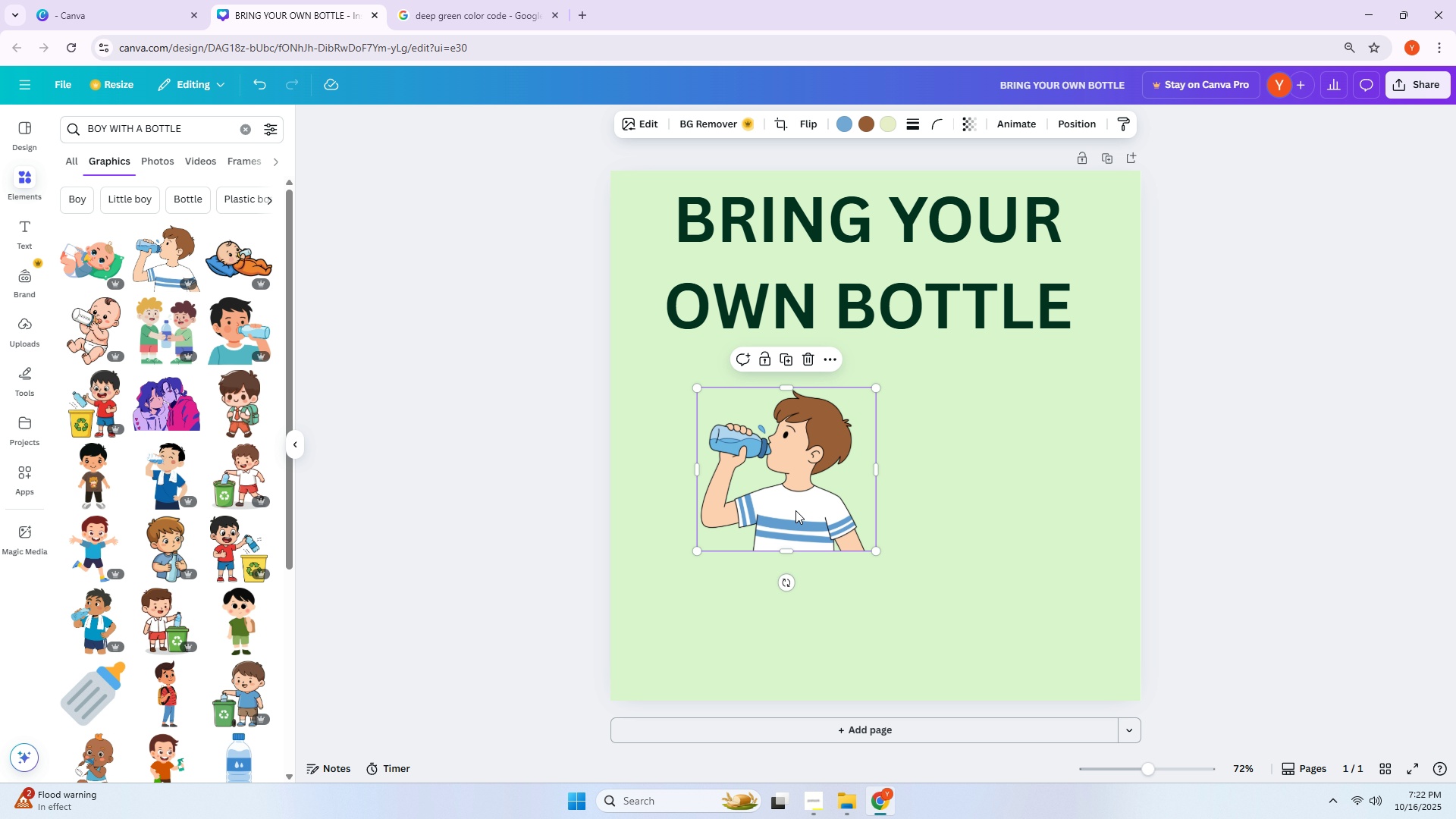 
key(PrintScreen)
 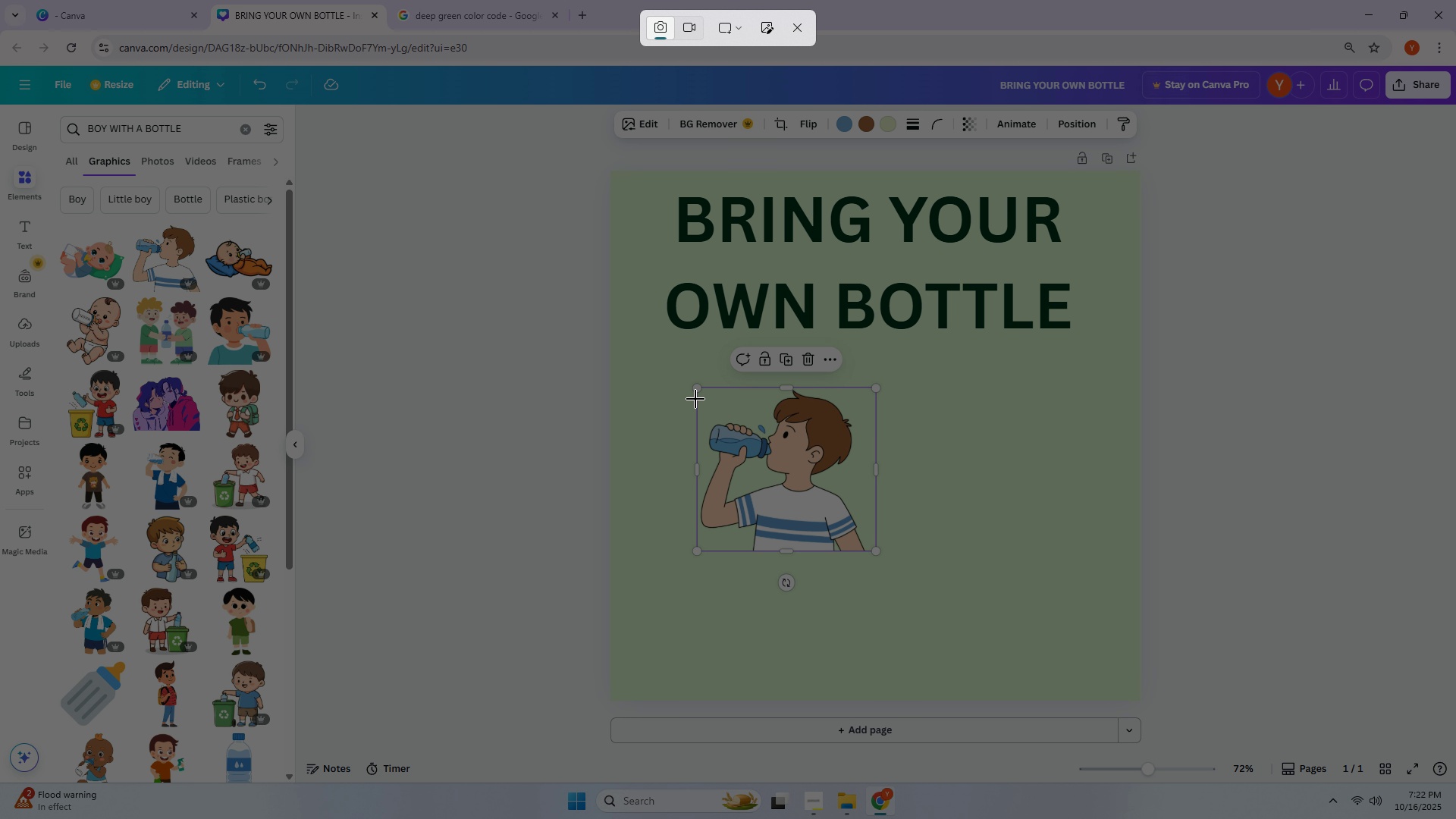 
left_click_drag(start_coordinate=[698, 392], to_coordinate=[871, 544])
 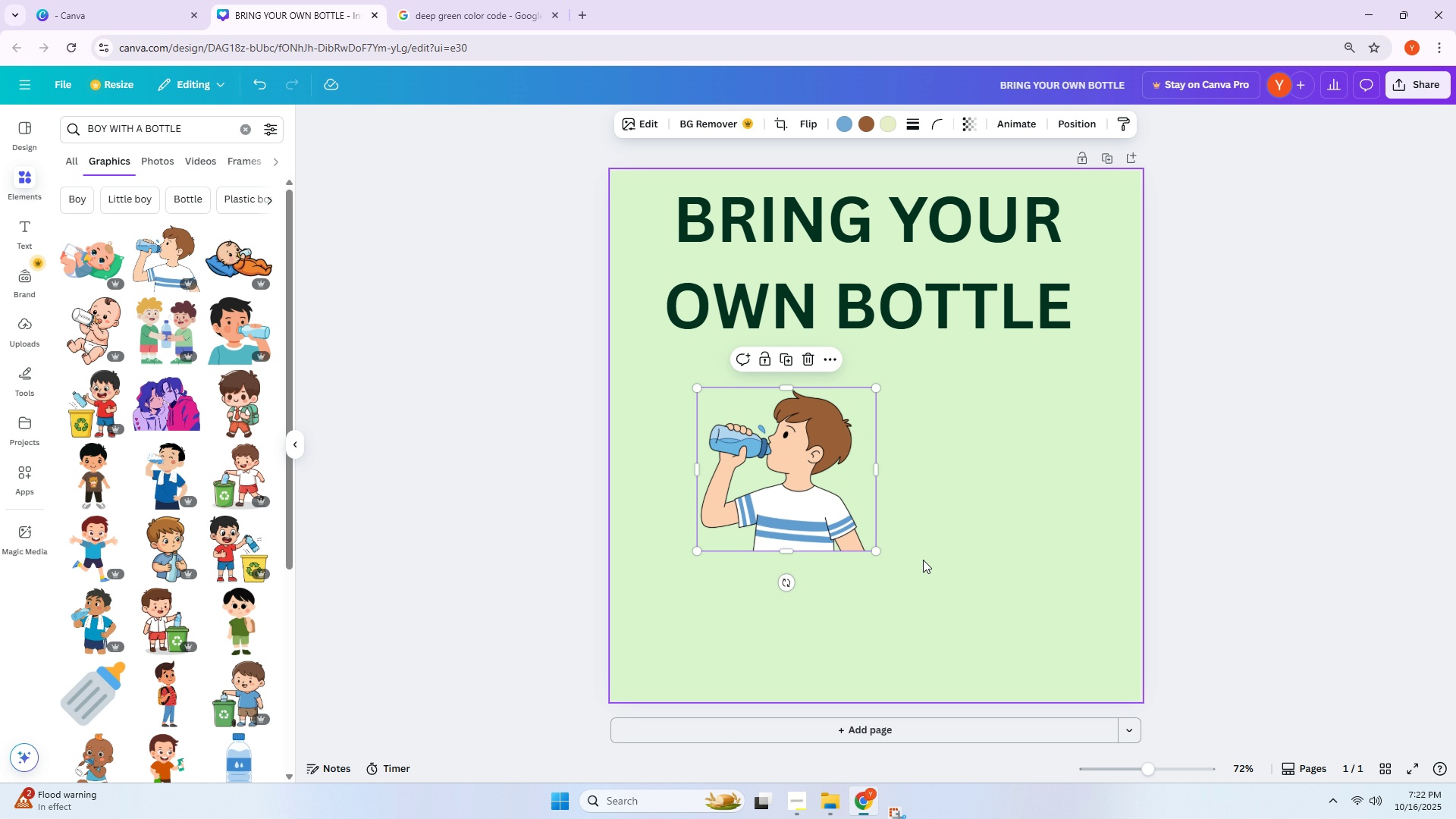 
key(Control+ControlLeft)
 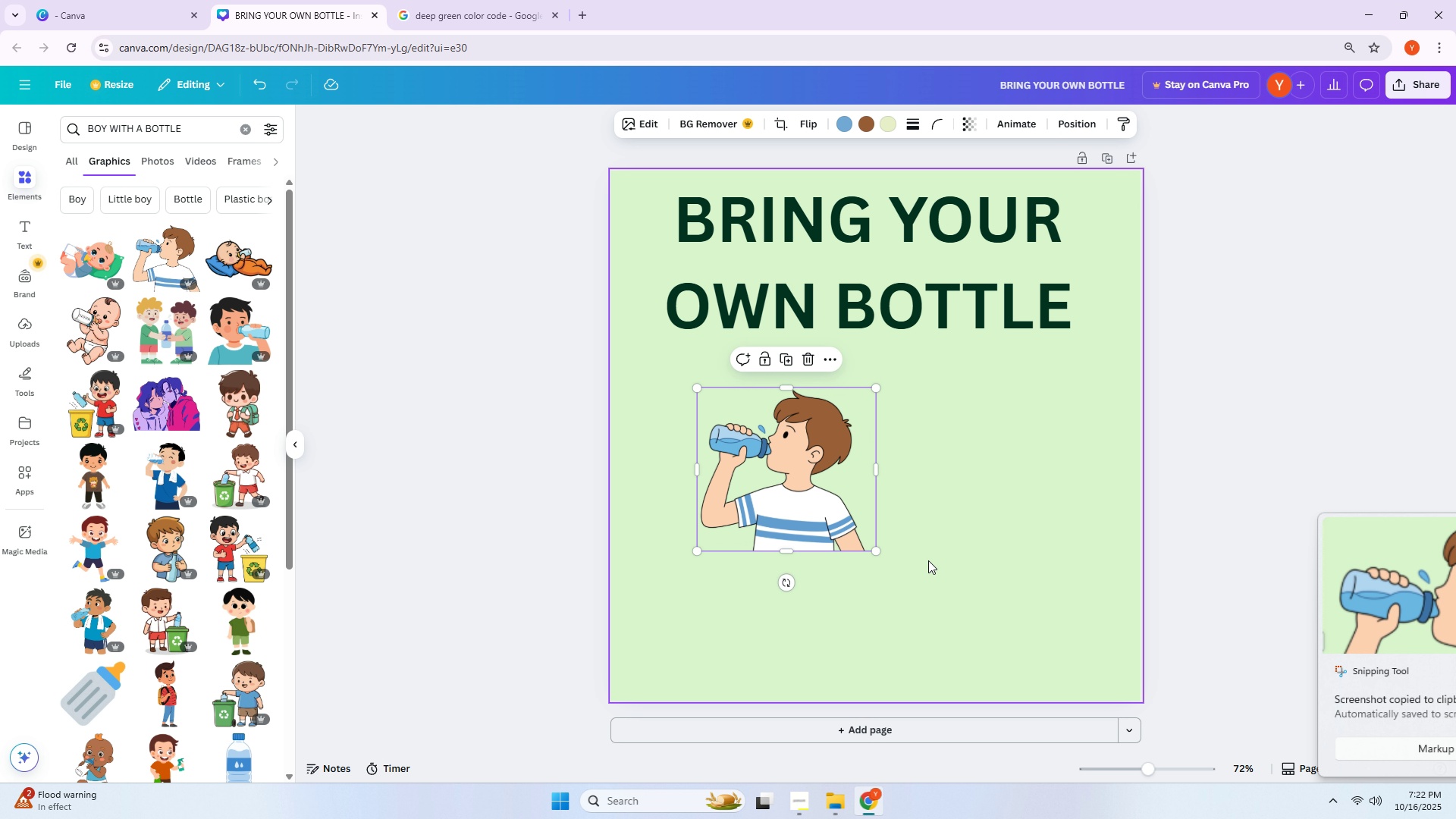 
key(Control+V)
 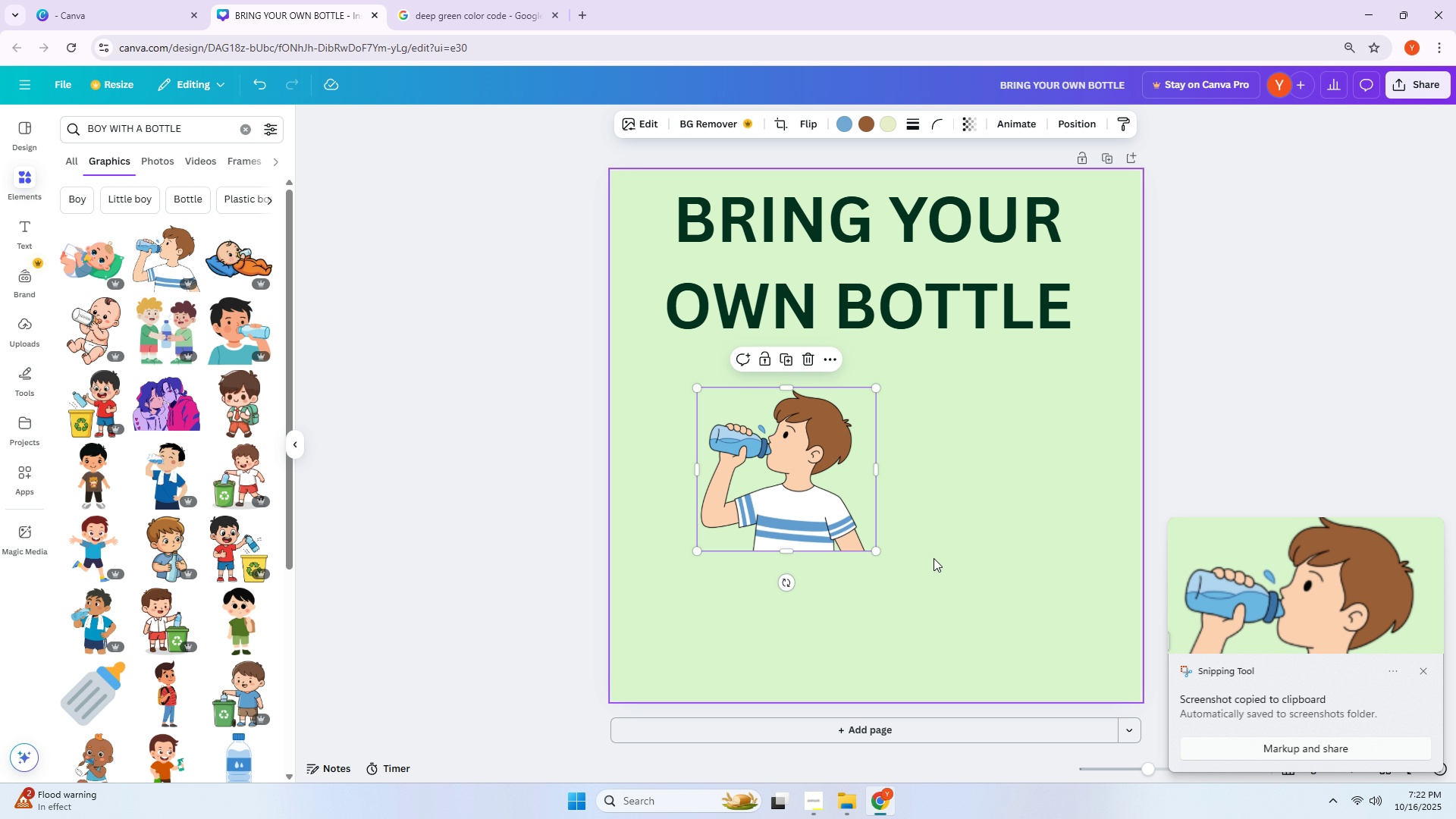 
left_click([934, 558])
 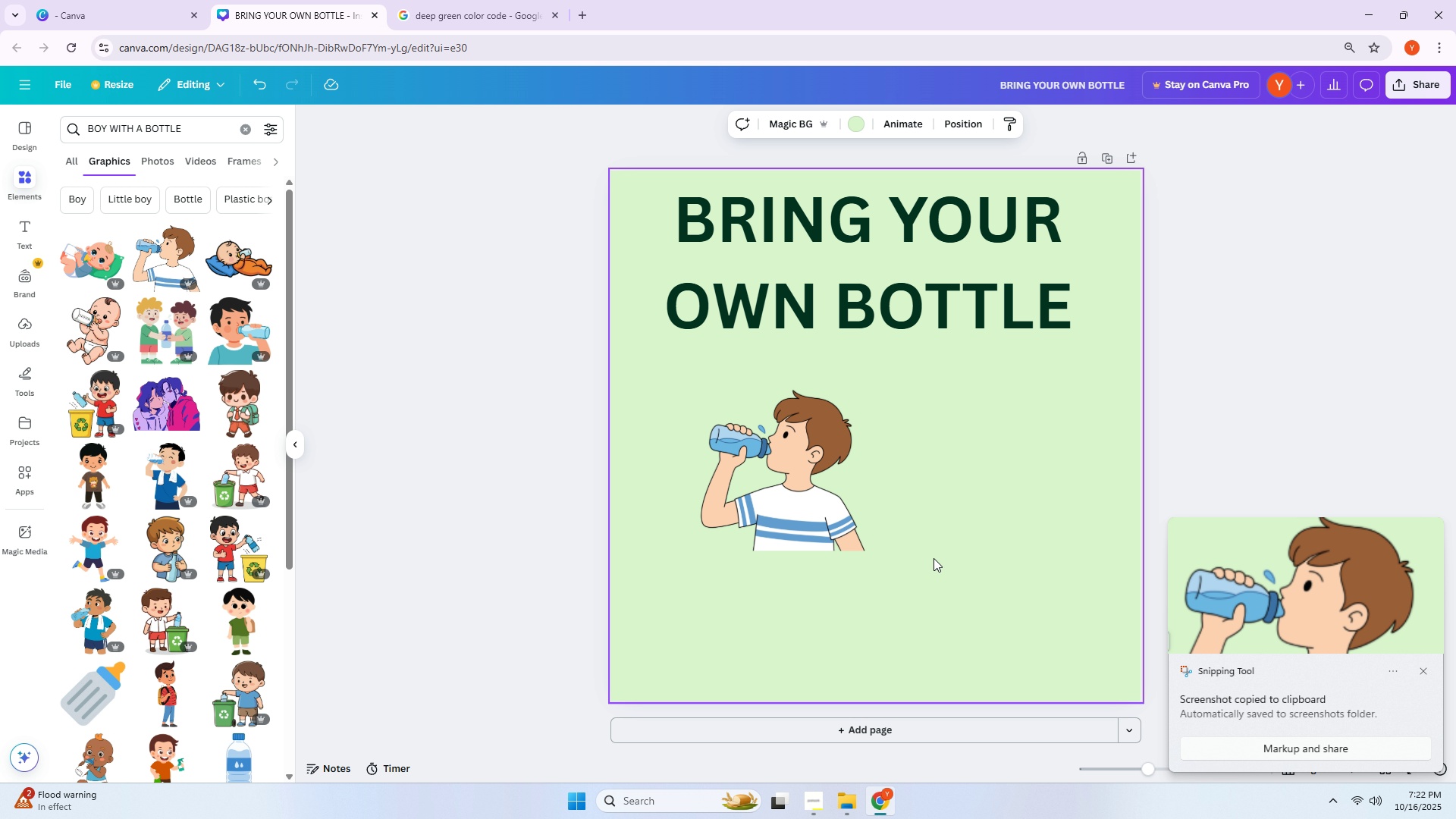 
key(Control+ControlLeft)
 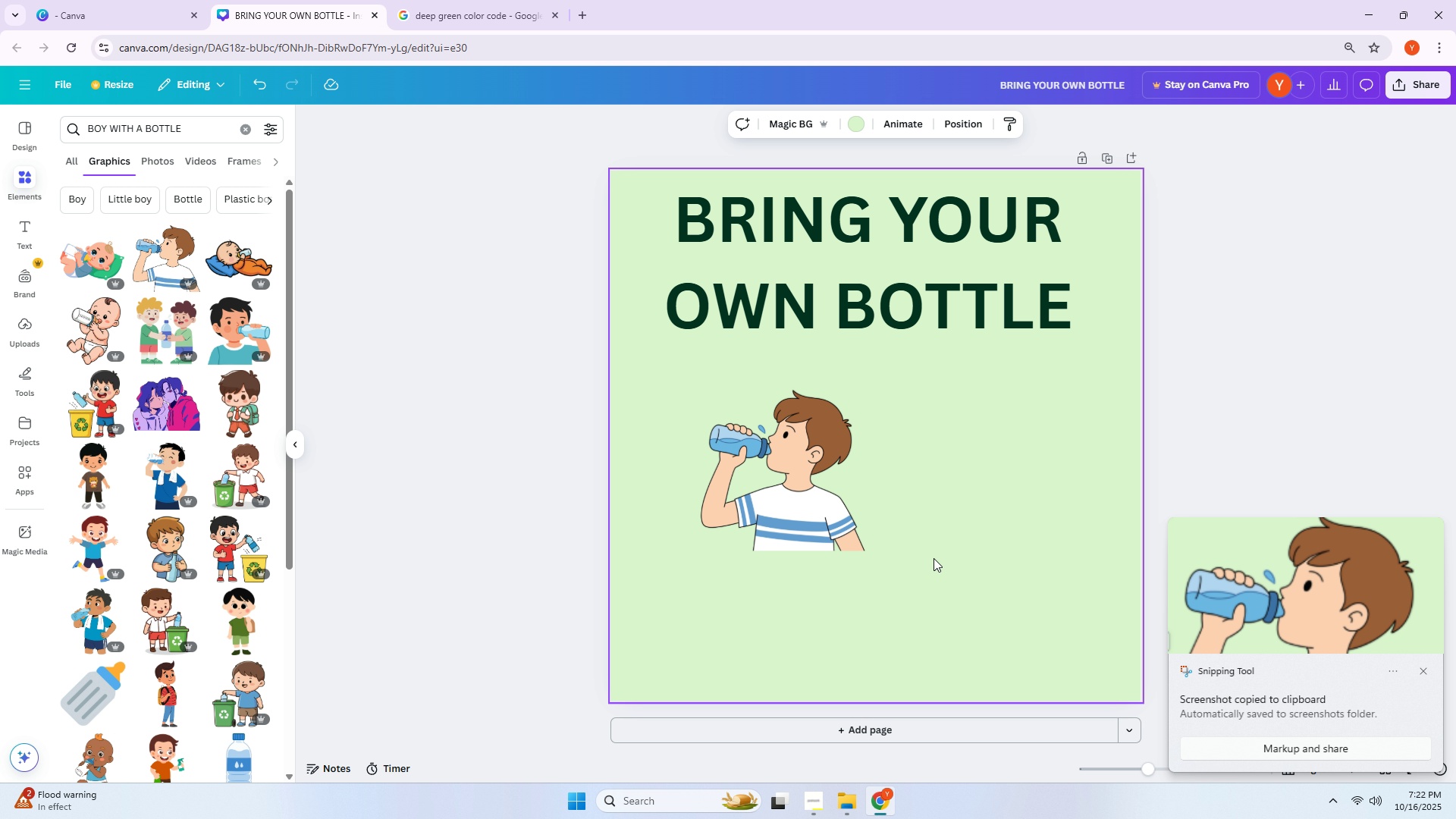 
key(Control+V)
 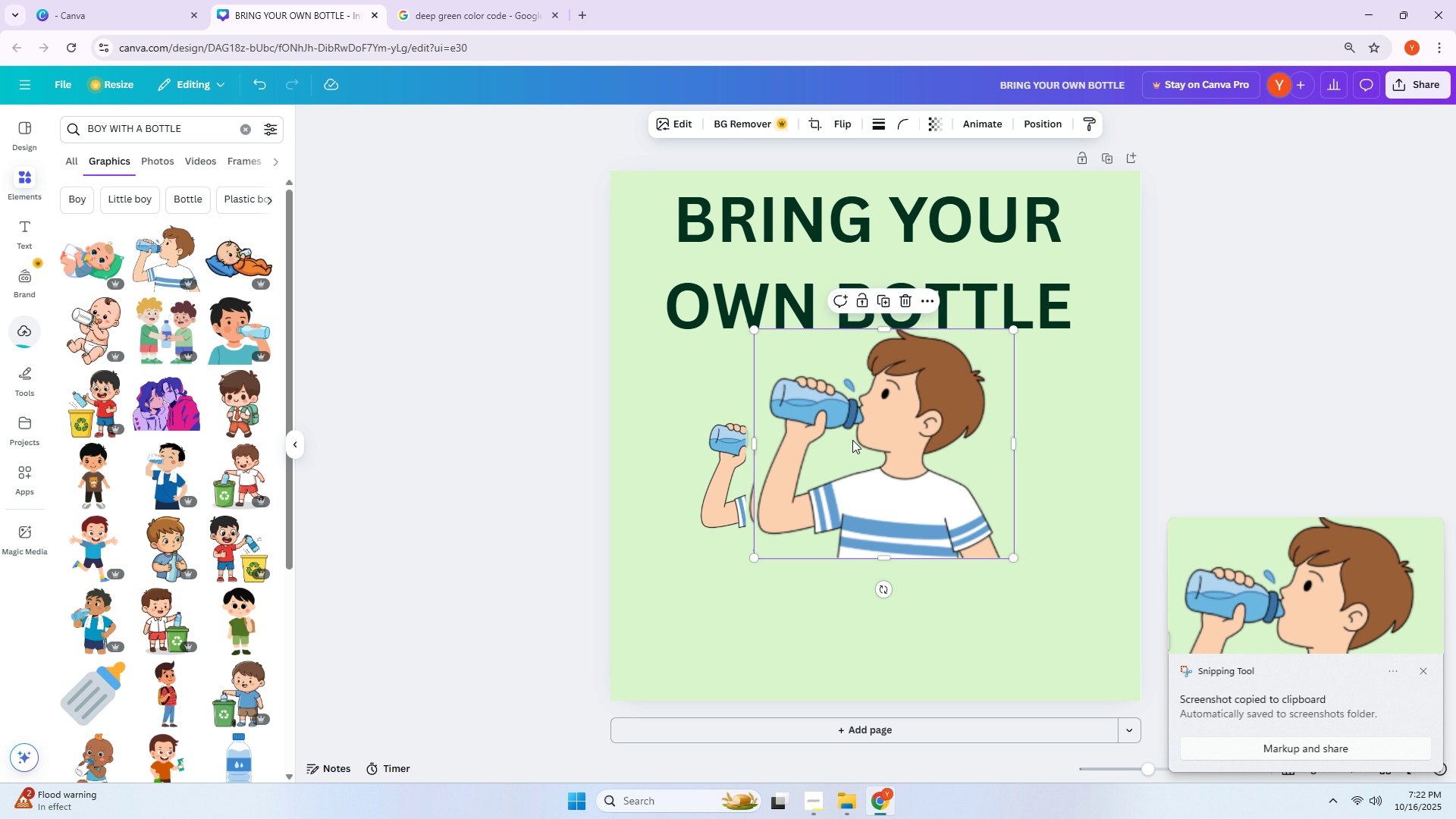 
left_click_drag(start_coordinate=[867, 430], to_coordinate=[887, 475])
 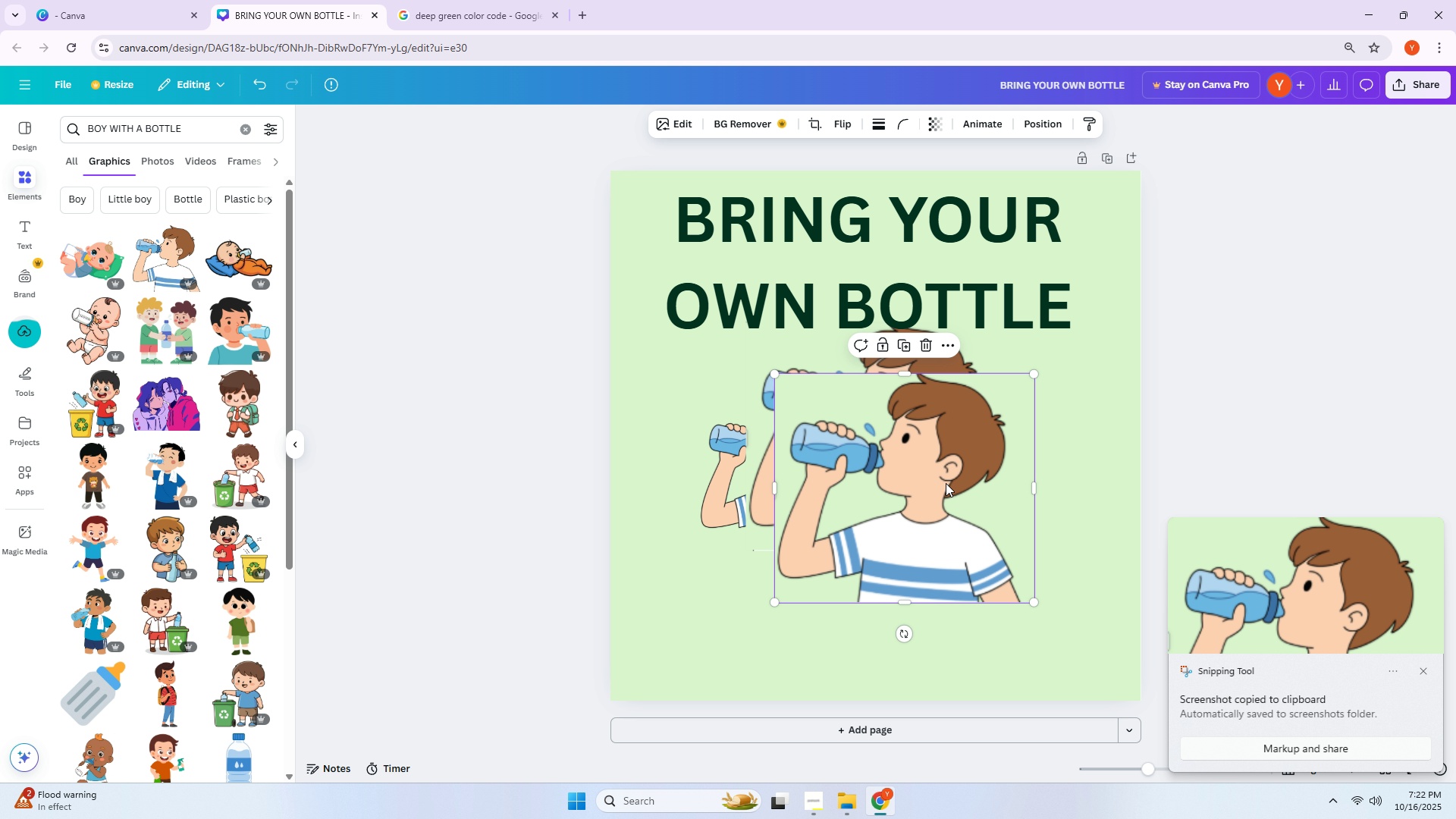 
left_click_drag(start_coordinate=[944, 482], to_coordinate=[948, 485])
 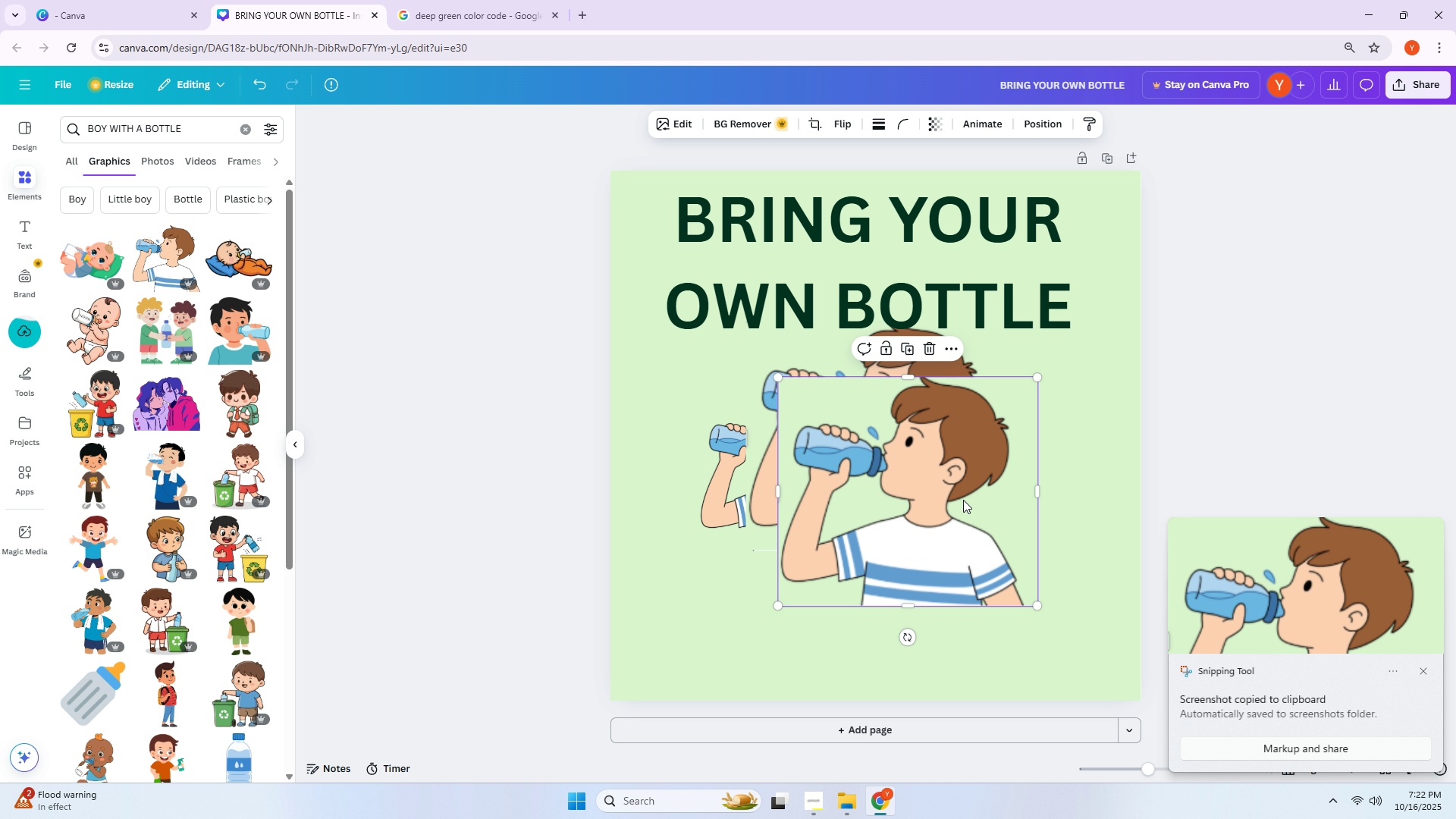 
key(Delete)
 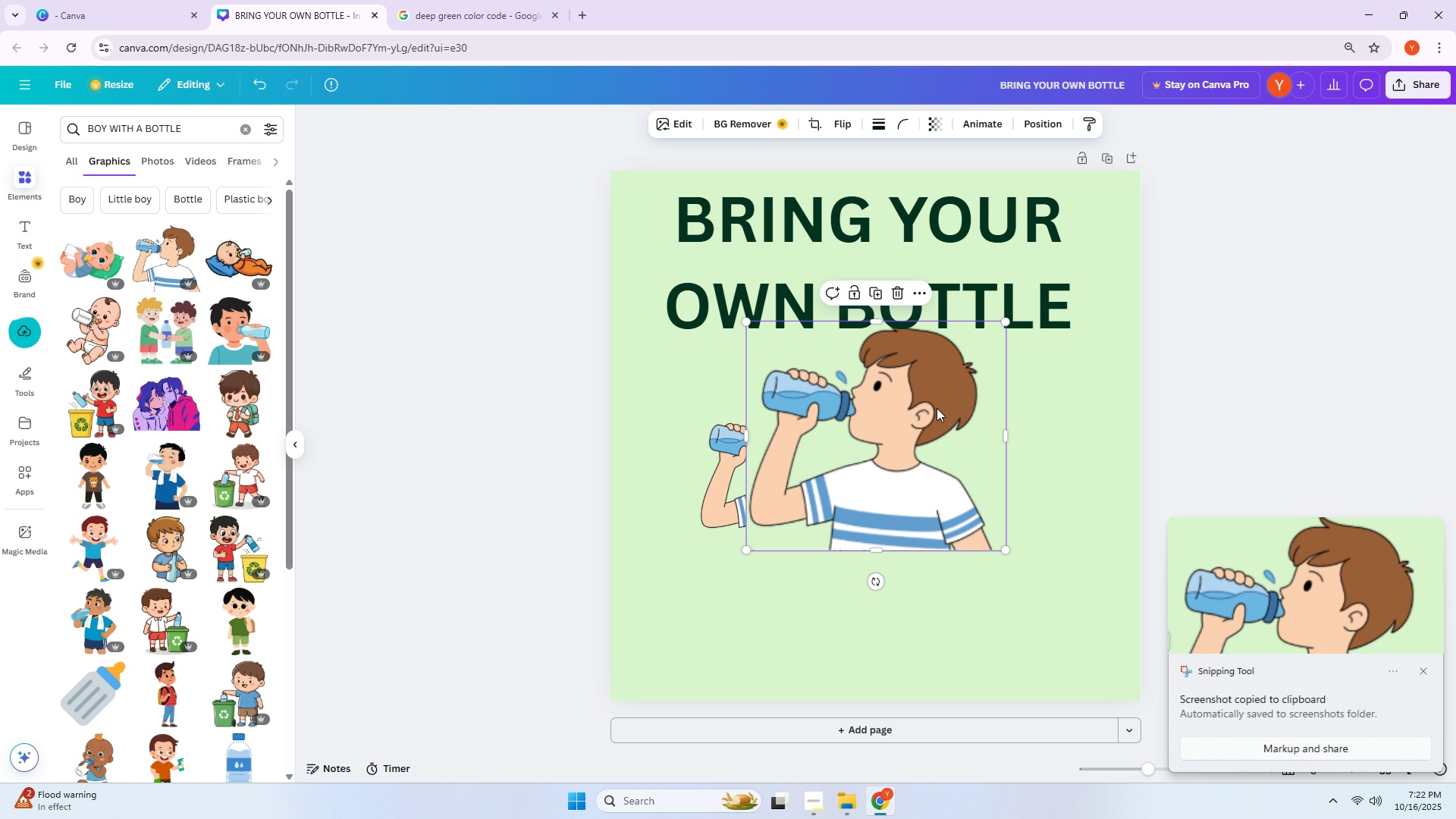 
left_click([937, 408])
 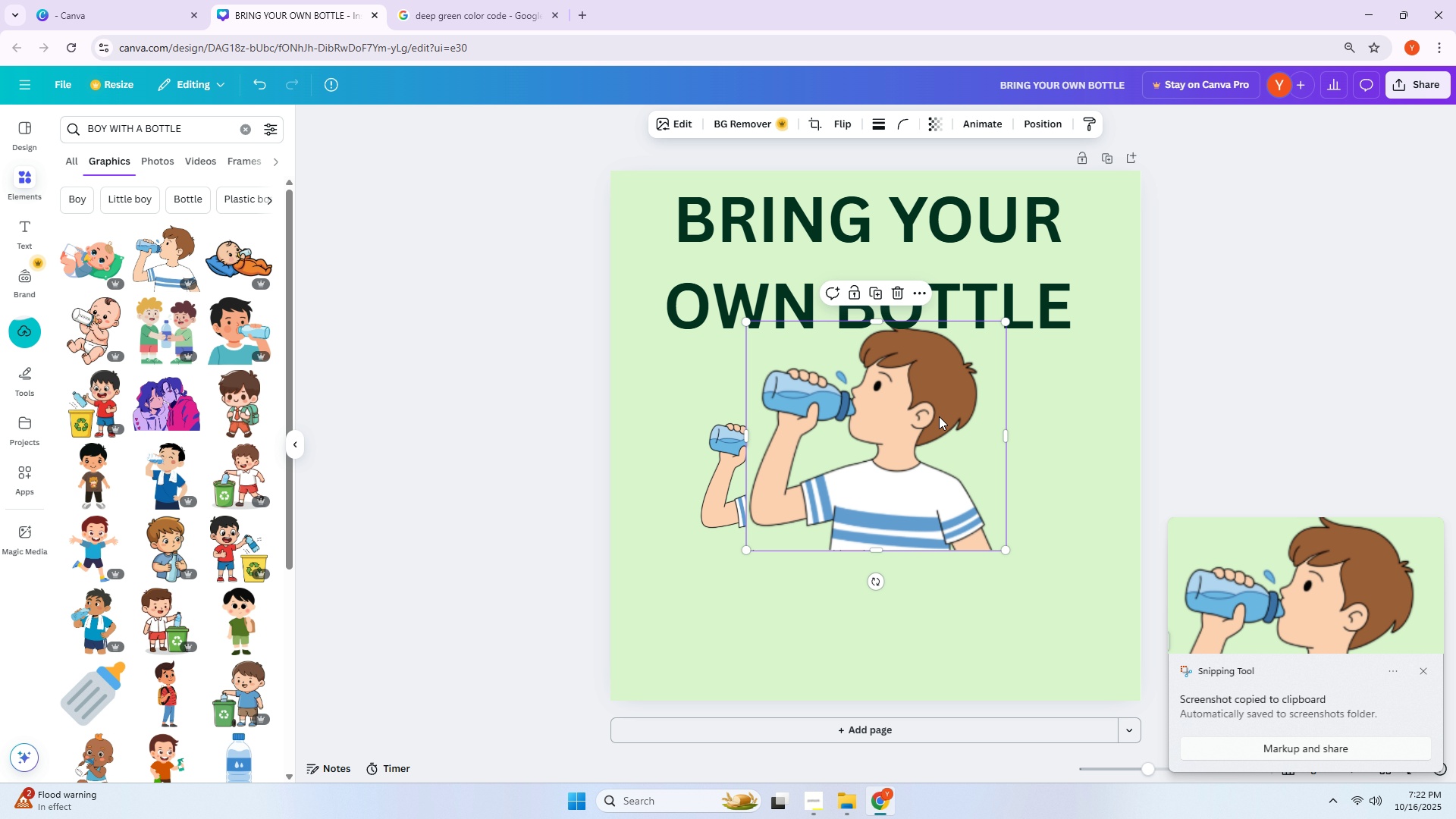 
key(Delete)
 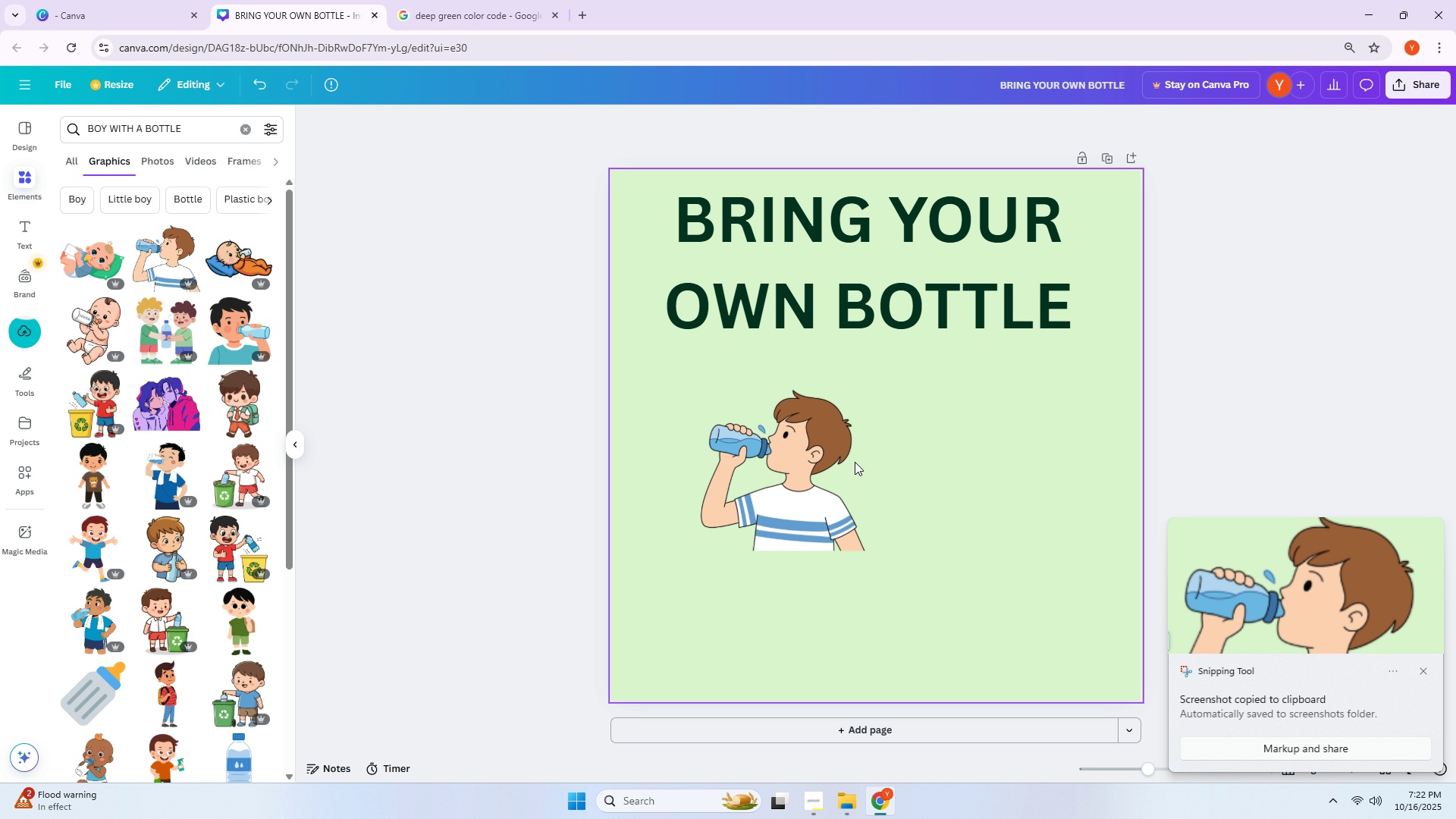 
left_click_drag(start_coordinate=[820, 460], to_coordinate=[783, 450])
 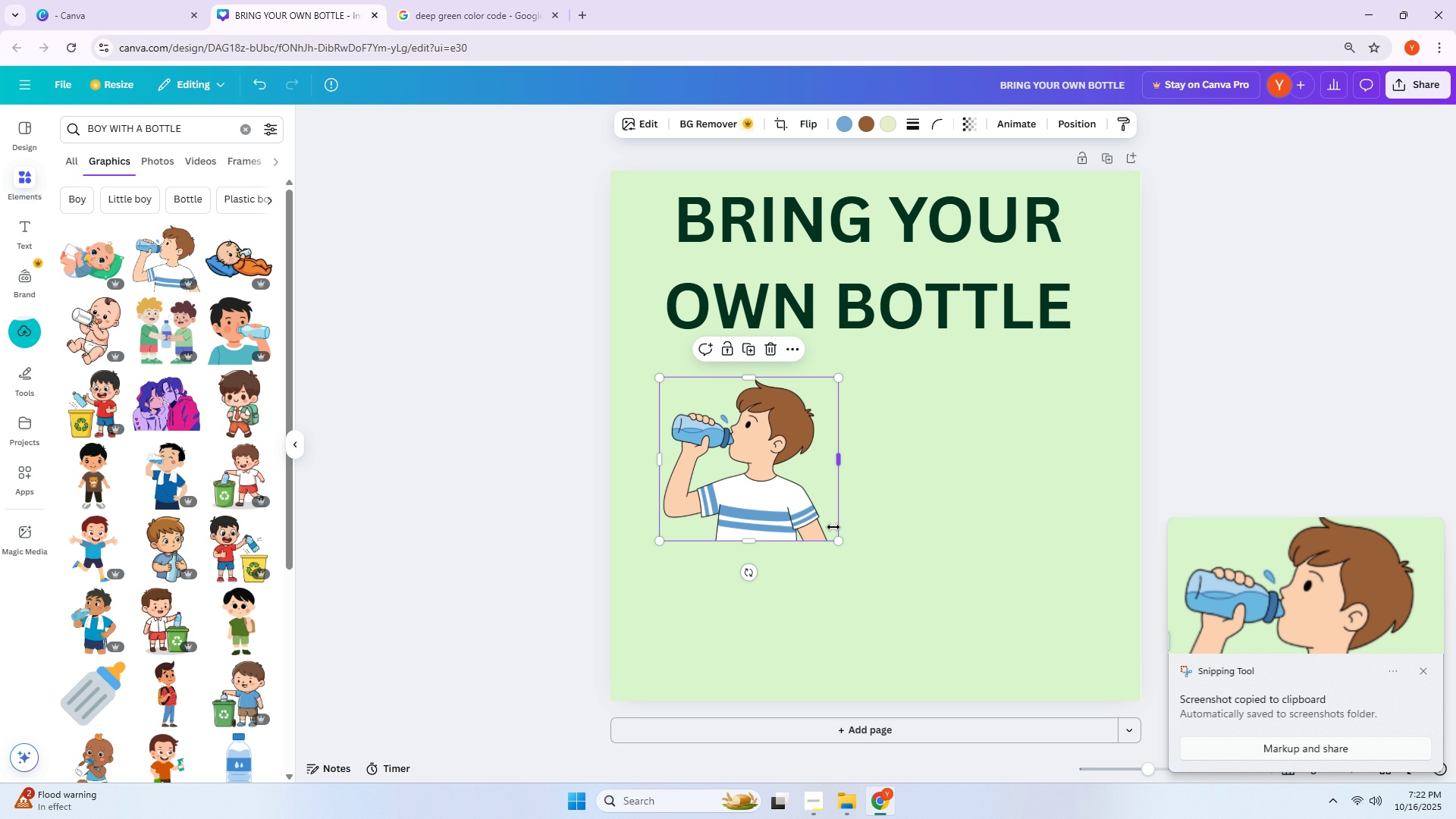 
left_click_drag(start_coordinate=[836, 539], to_coordinate=[1002, 610])
 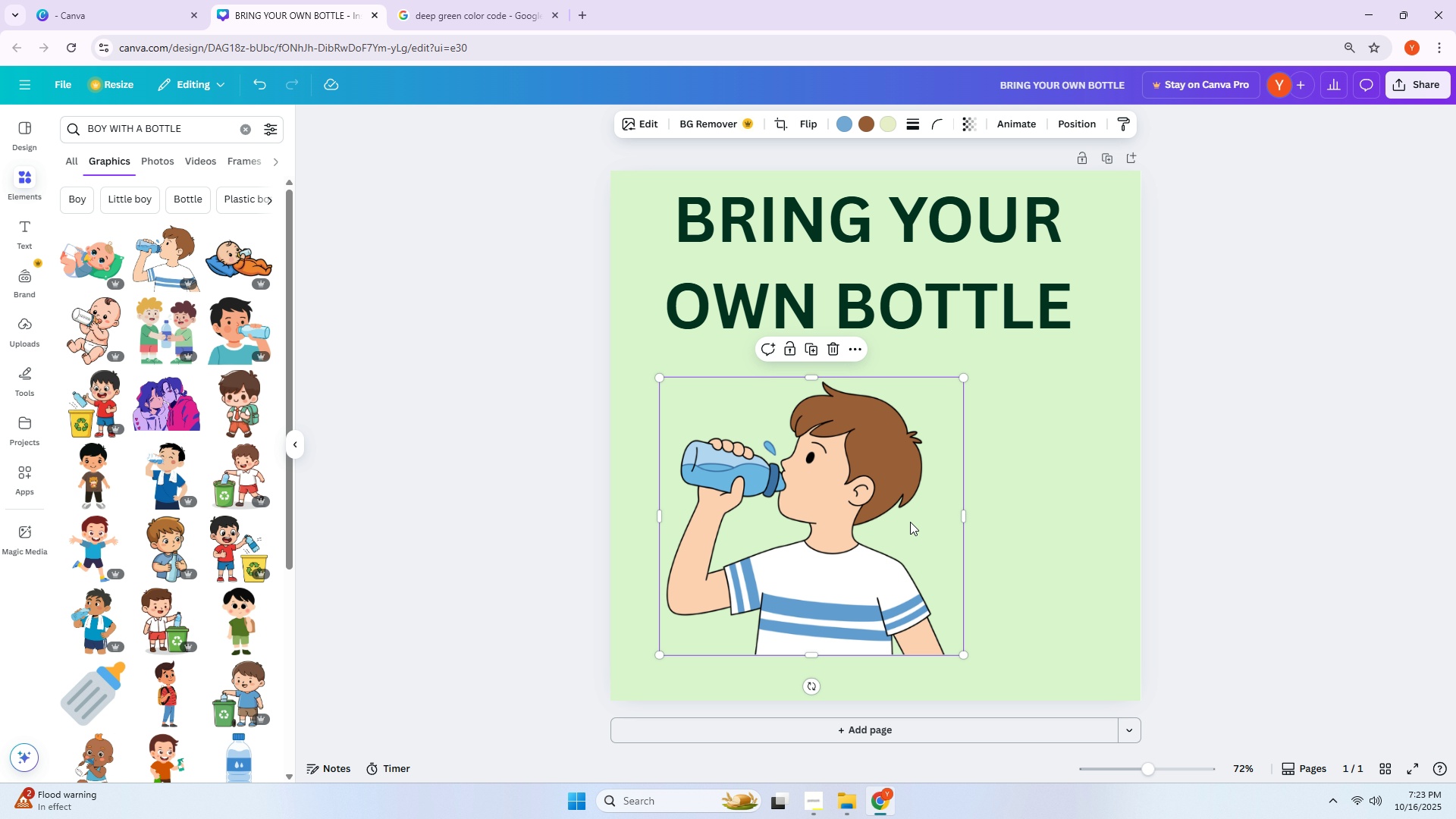 
left_click_drag(start_coordinate=[835, 518], to_coordinate=[915, 488])
 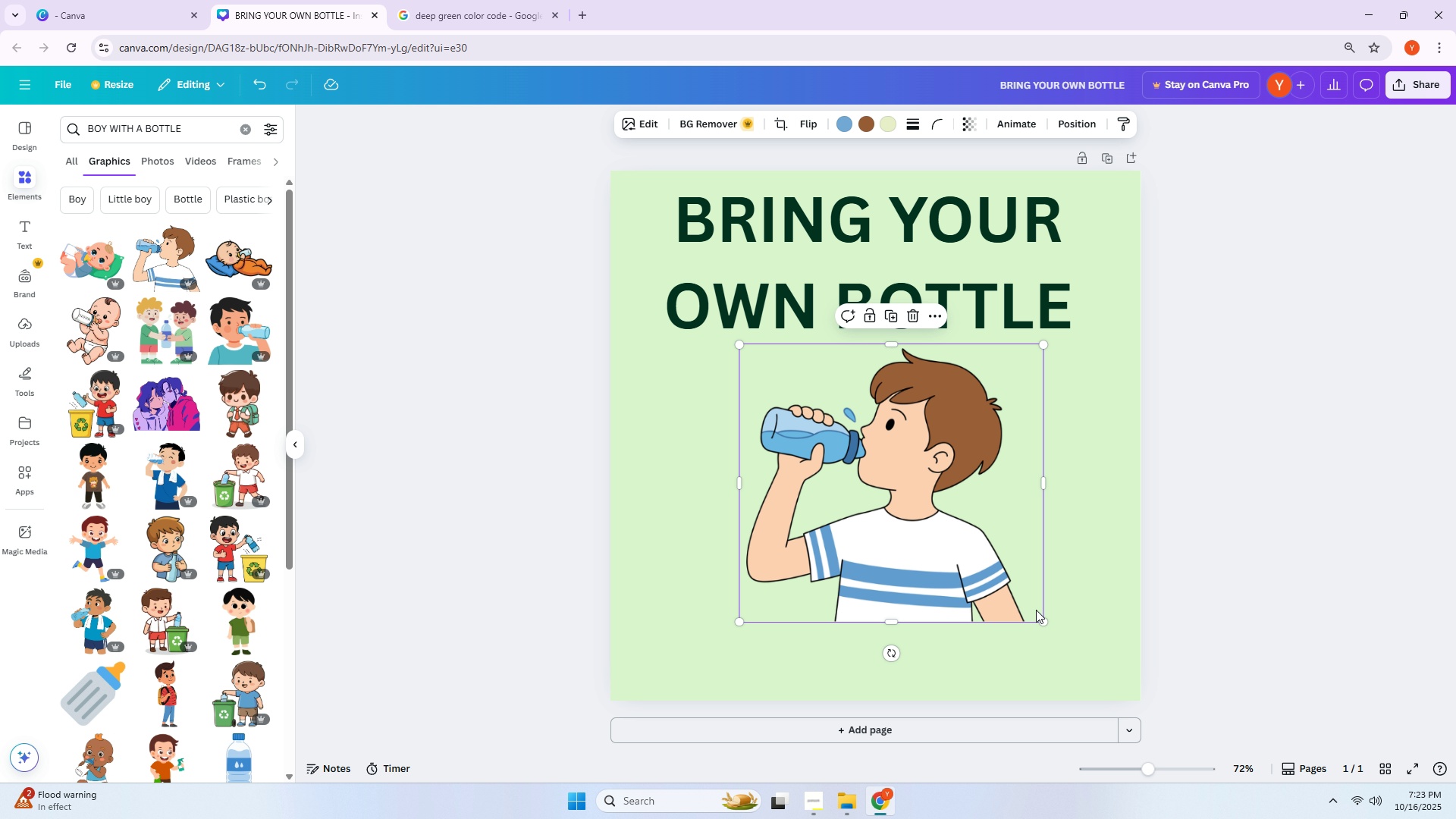 
left_click_drag(start_coordinate=[1041, 619], to_coordinate=[849, 479])
 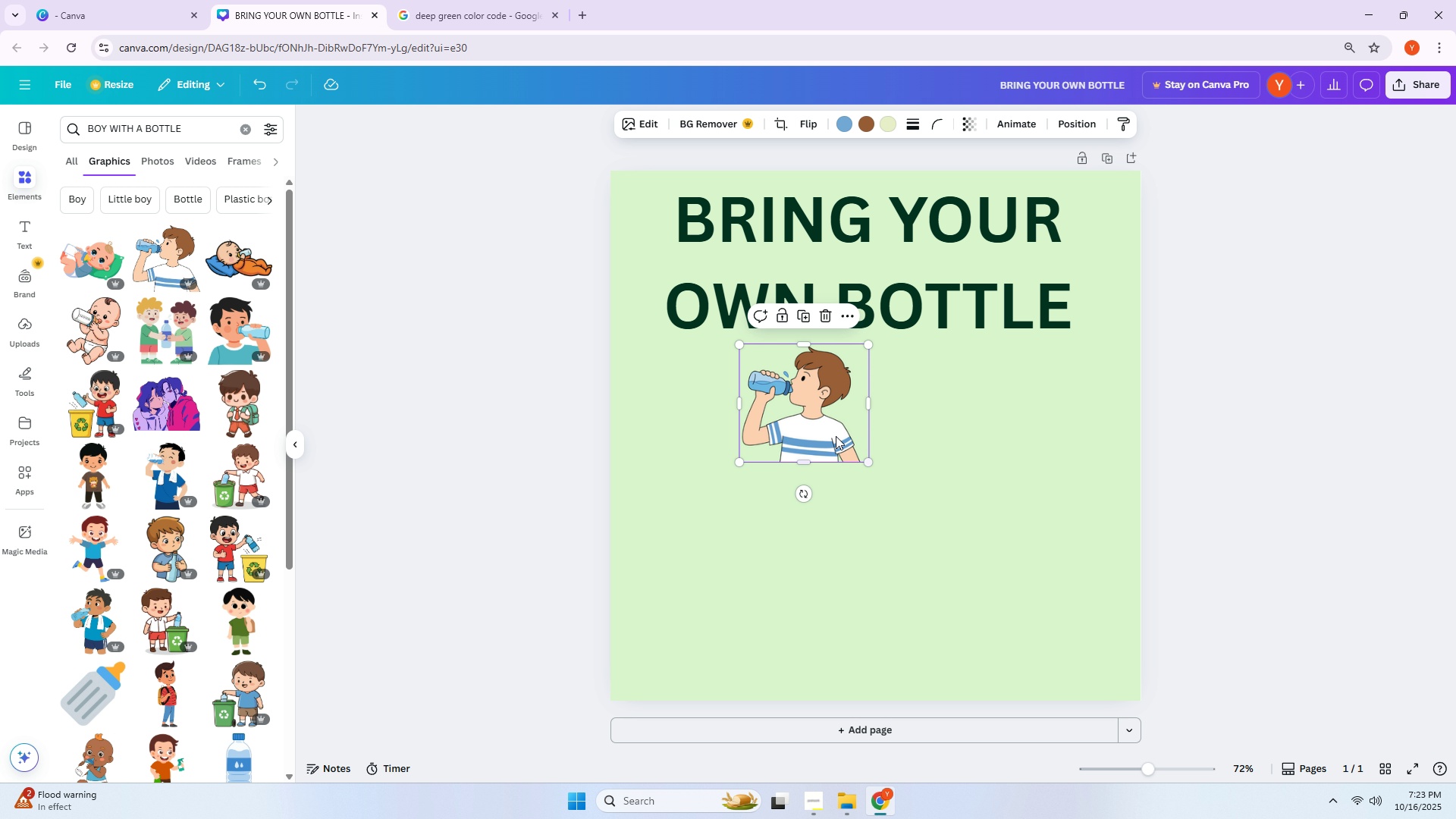 
left_click_drag(start_coordinate=[834, 432], to_coordinate=[836, 493])
 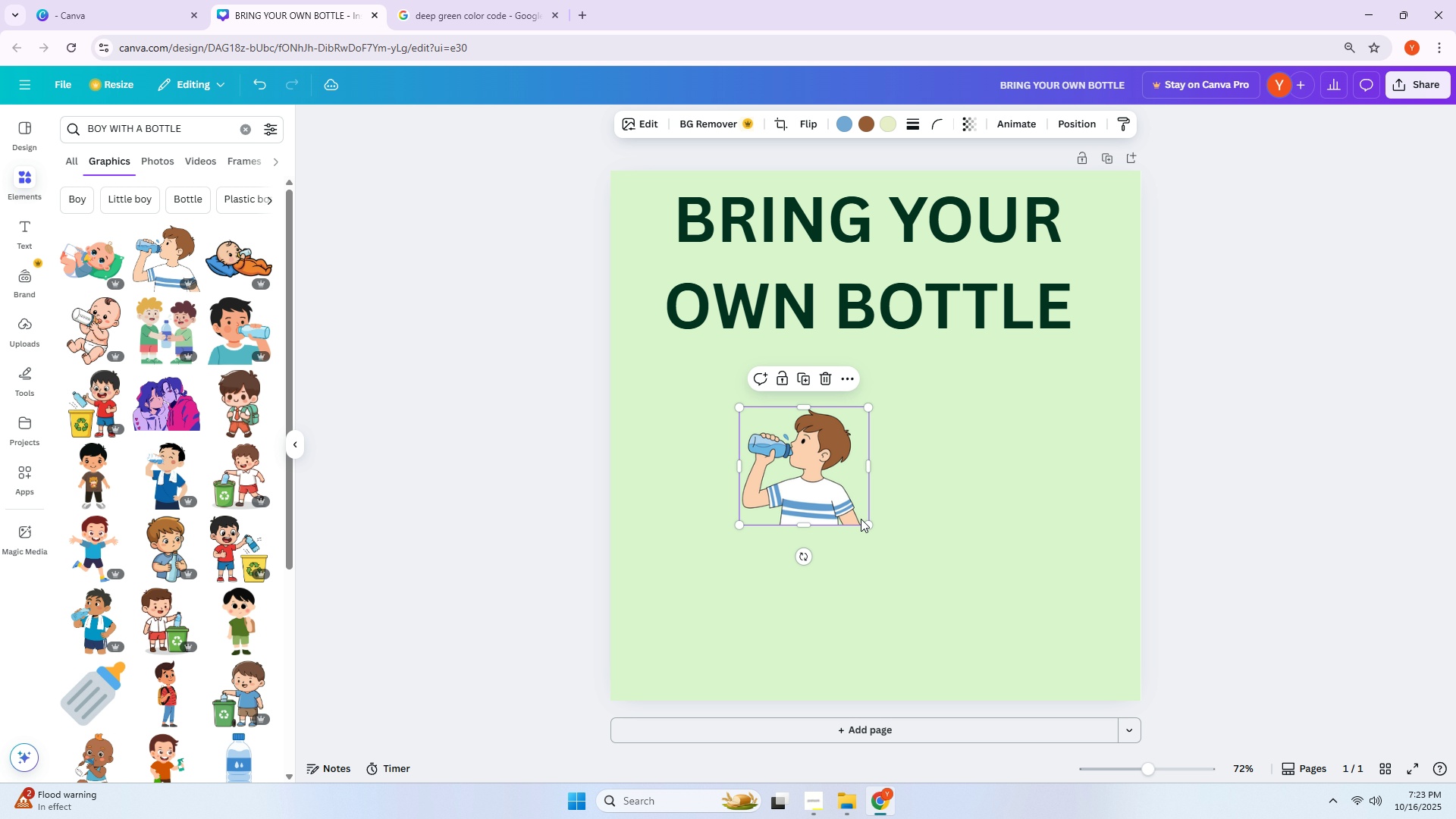 
left_click_drag(start_coordinate=[868, 523], to_coordinate=[980, 604])
 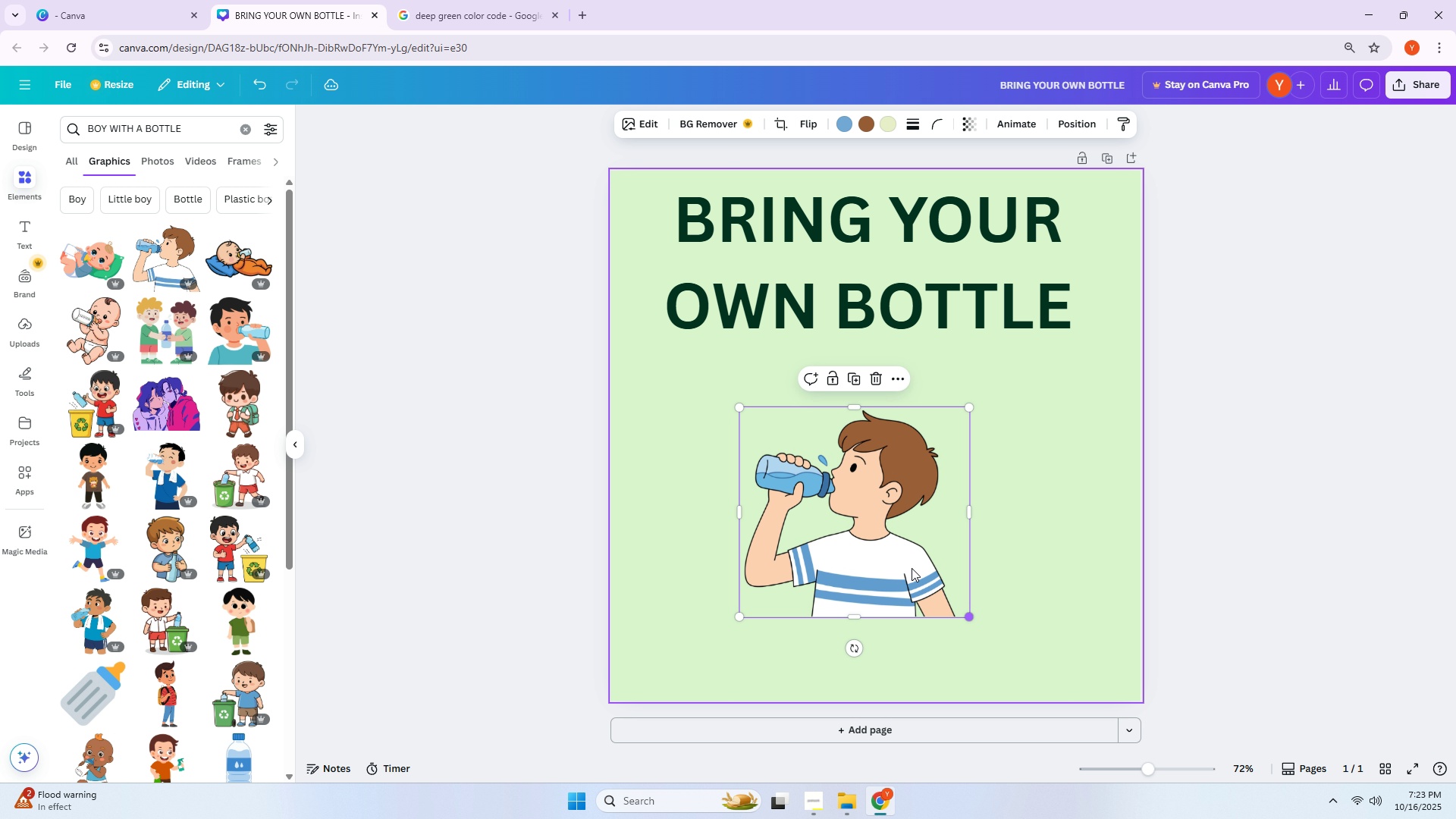 
left_click_drag(start_coordinate=[871, 544], to_coordinate=[880, 544])
 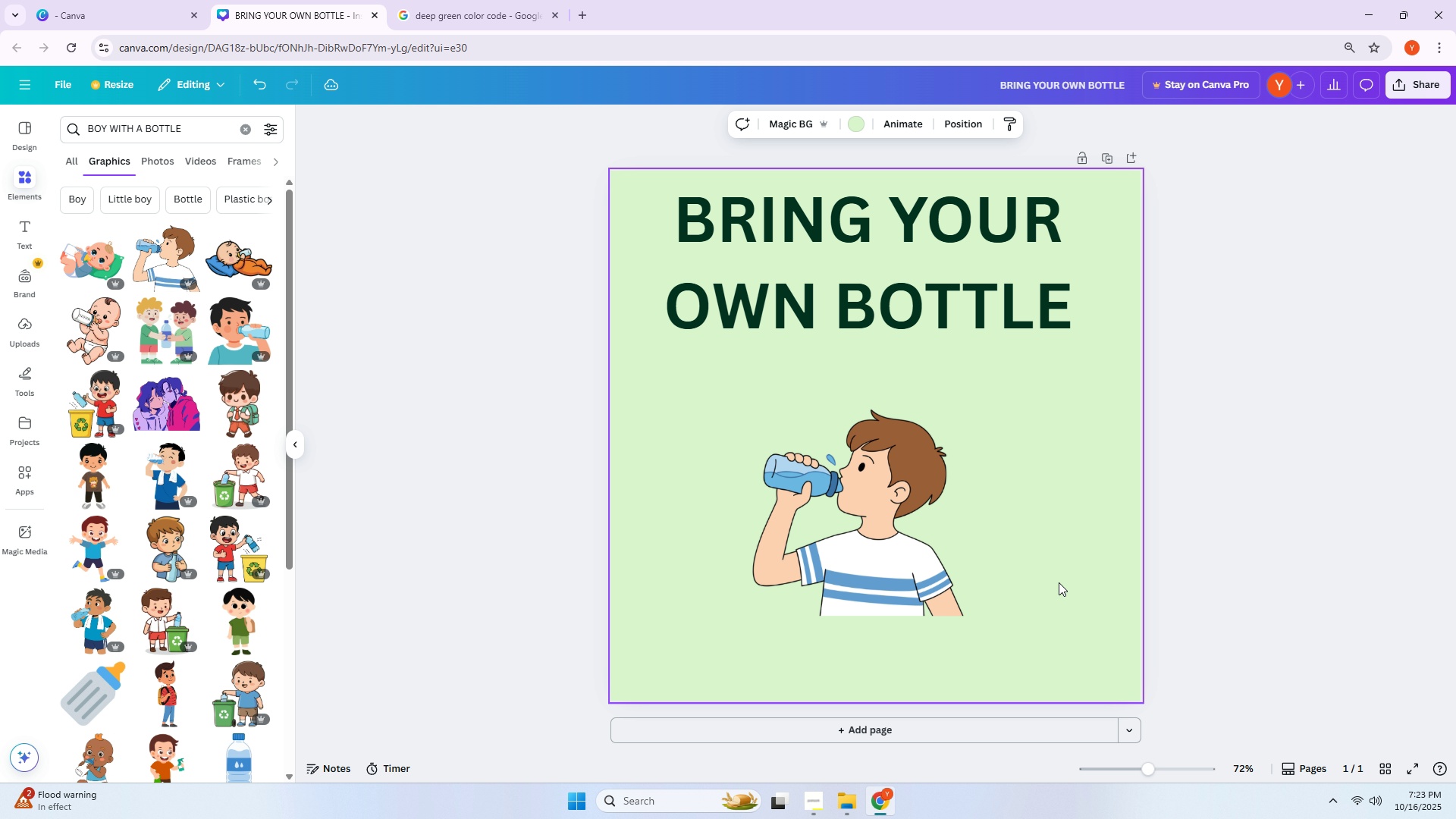 
left_click_drag(start_coordinate=[883, 519], to_coordinate=[893, 447])
 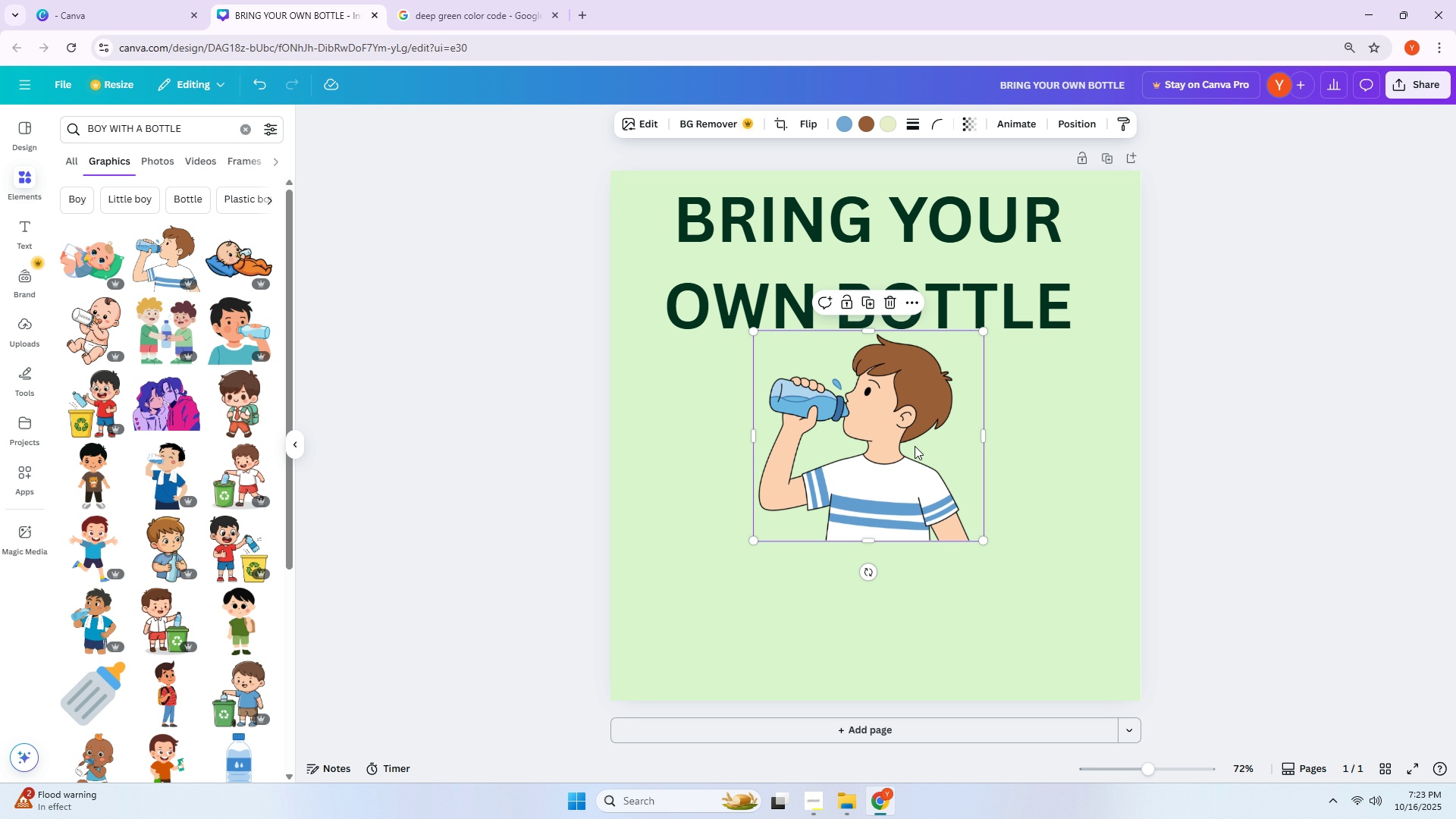 
left_click_drag(start_coordinate=[987, 446], to_coordinate=[984, 455])
 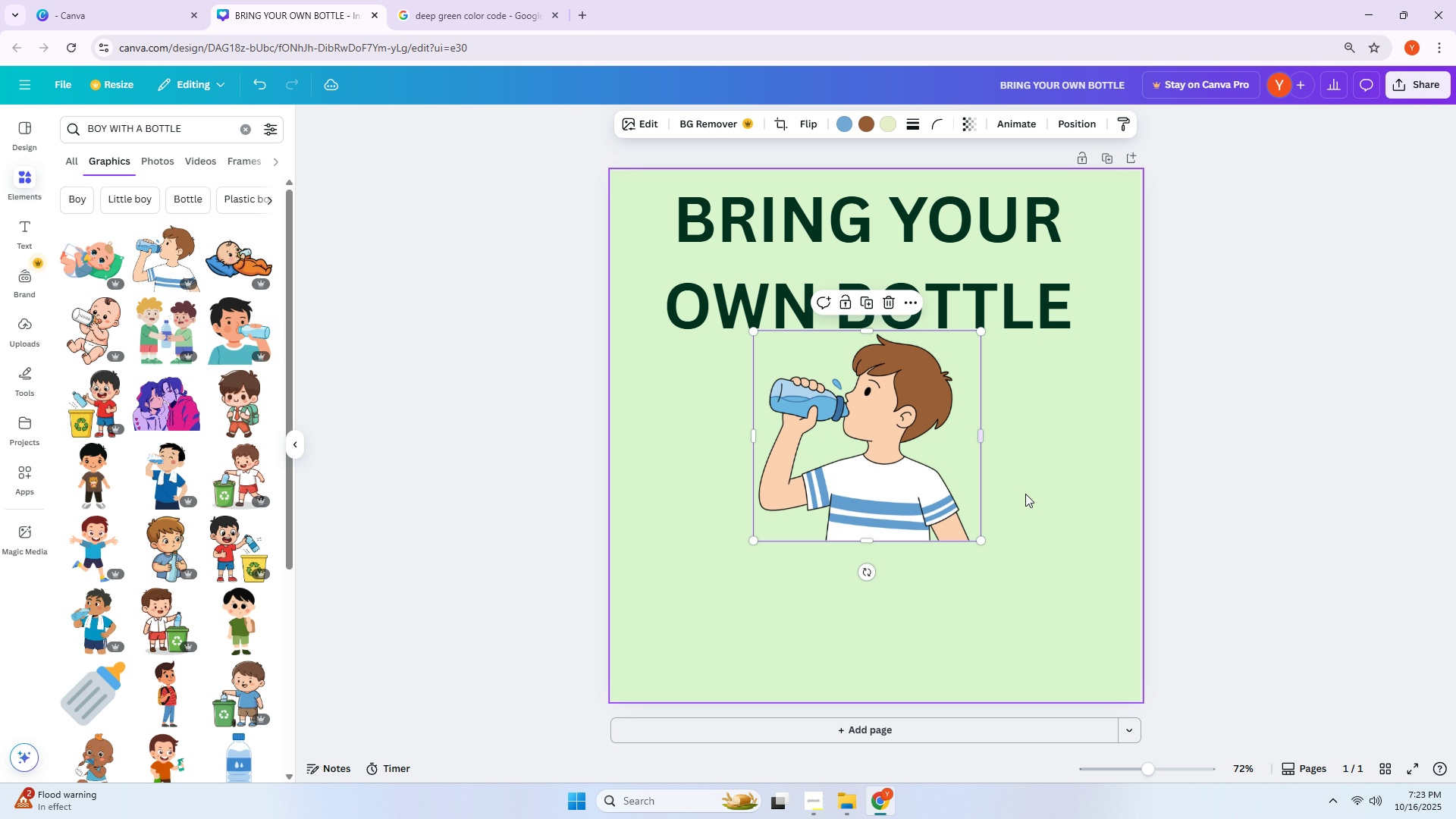 
double_click([1025, 494])
 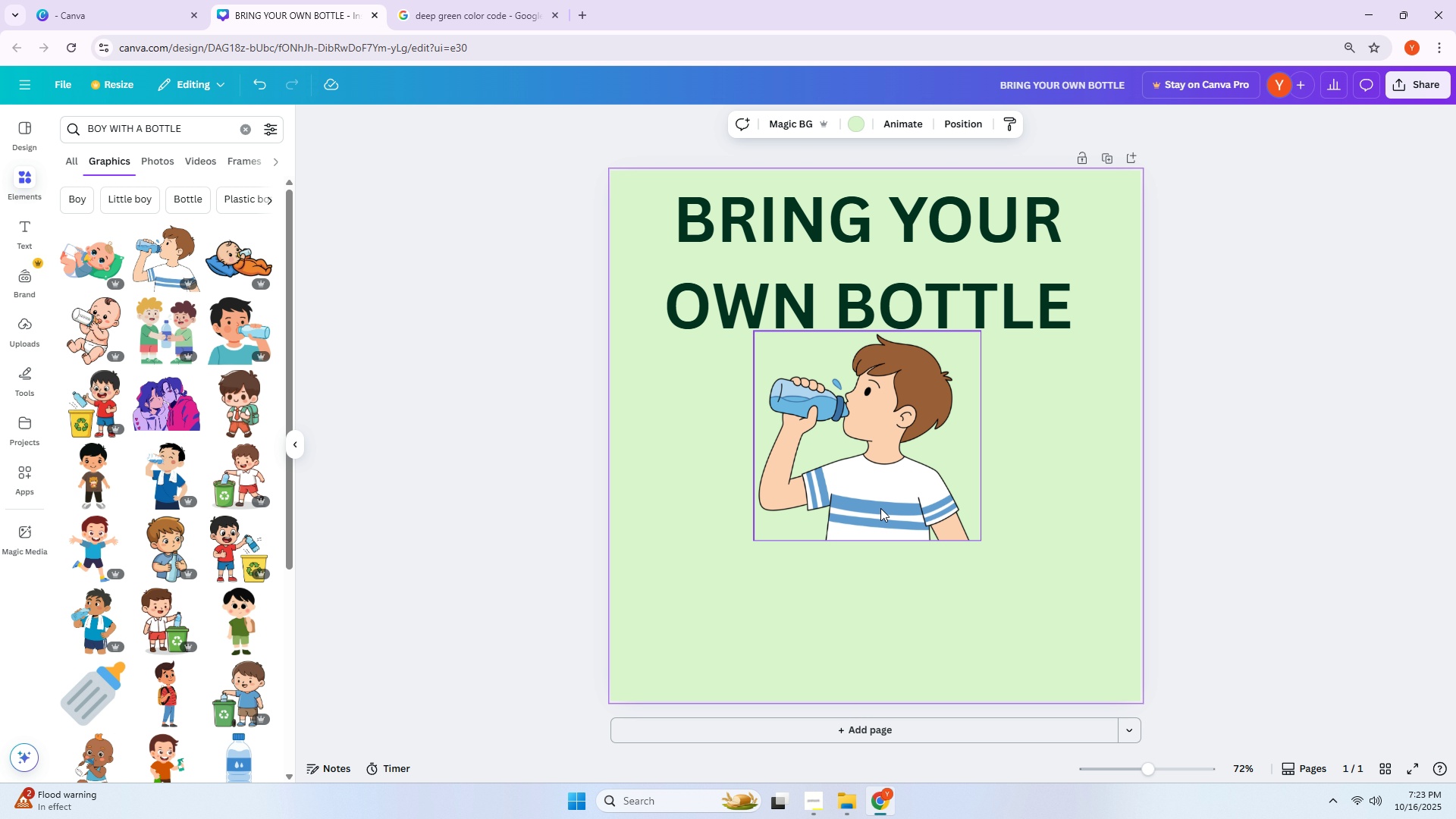 
left_click_drag(start_coordinate=[870, 508], to_coordinate=[961, 513])
 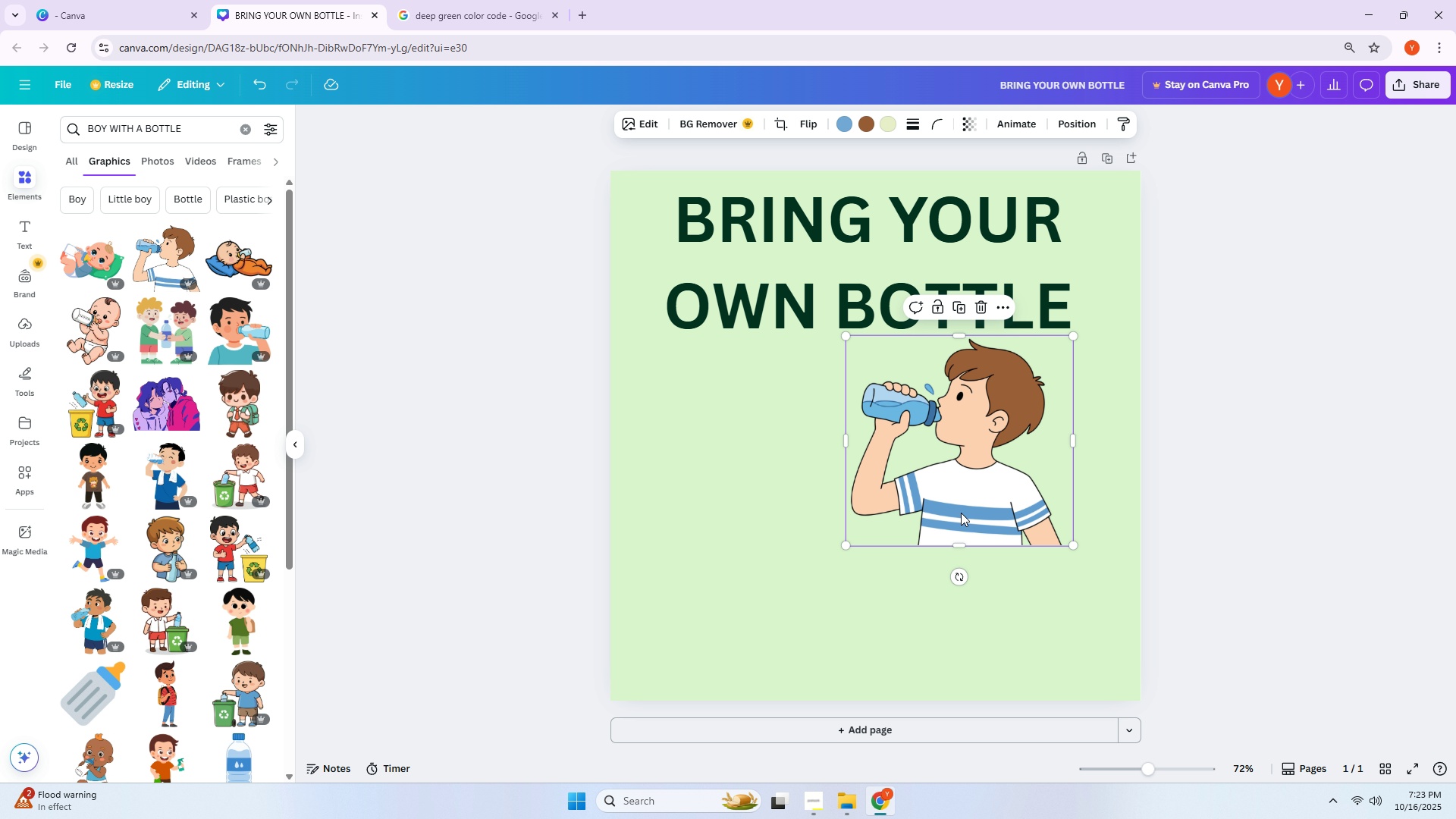 
left_click_drag(start_coordinate=[956, 513], to_coordinate=[843, 516])
 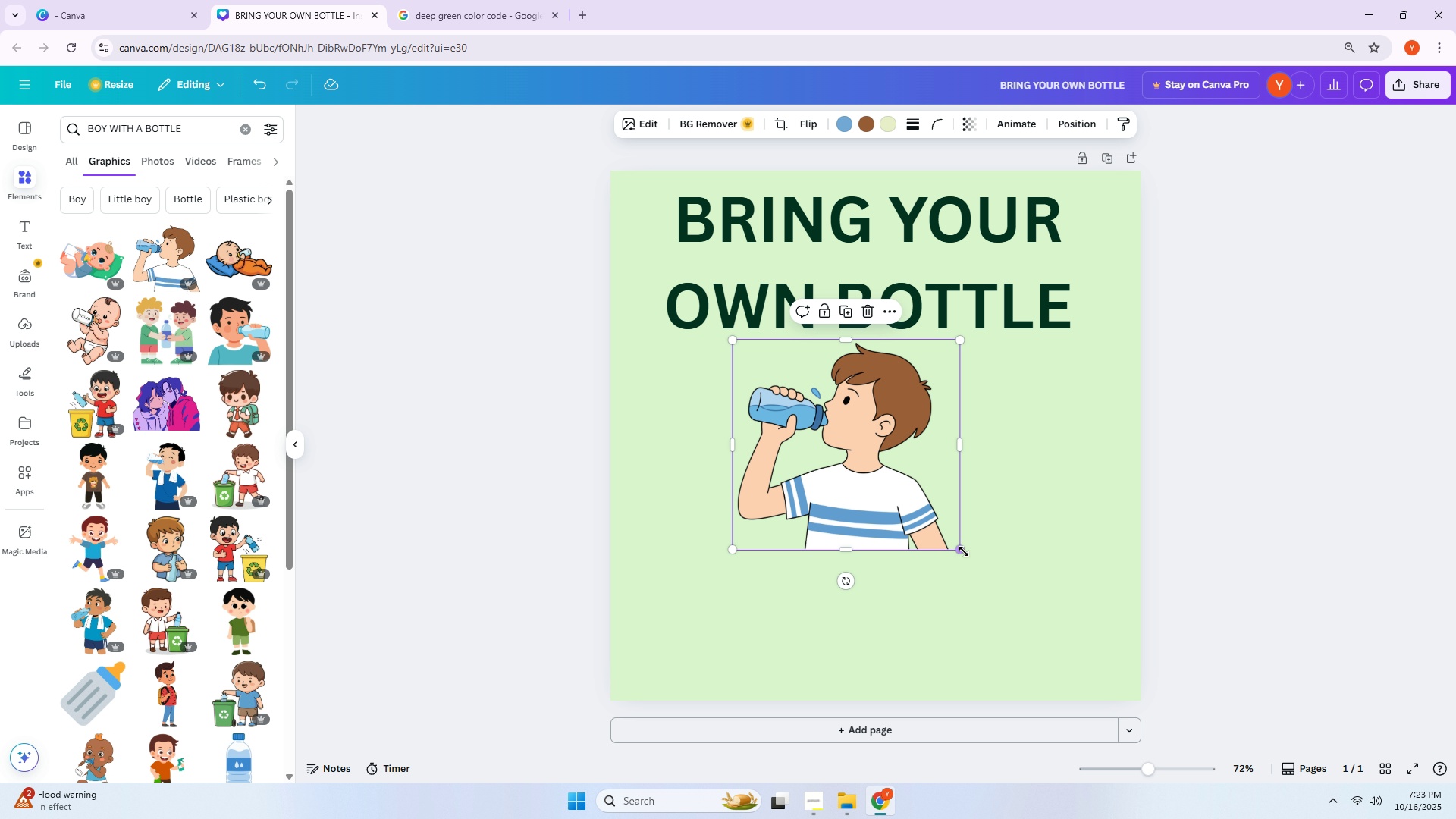 
left_click_drag(start_coordinate=[966, 553], to_coordinate=[987, 565])
 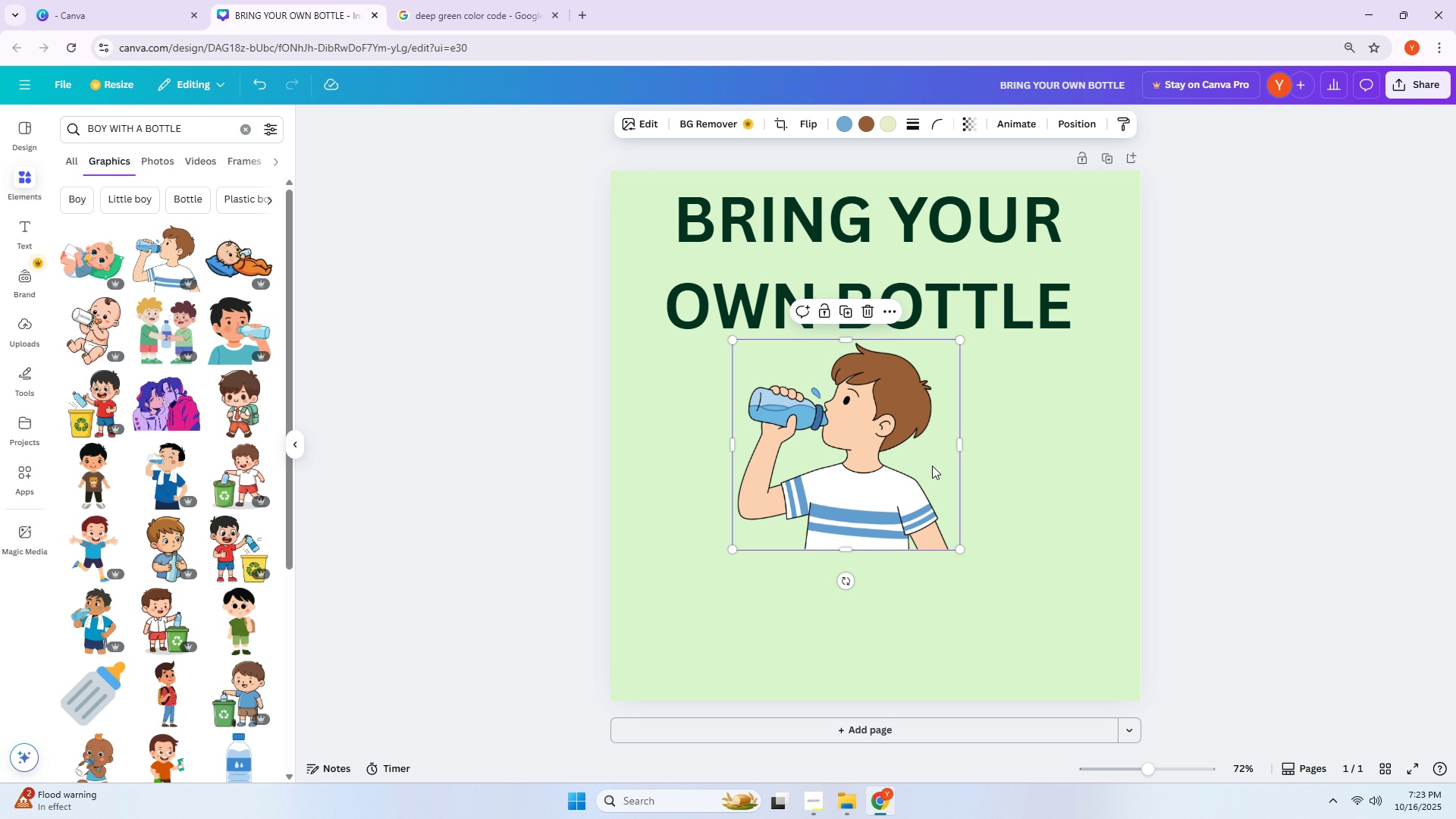 
left_click_drag(start_coordinate=[905, 288], to_coordinate=[896, 279])
 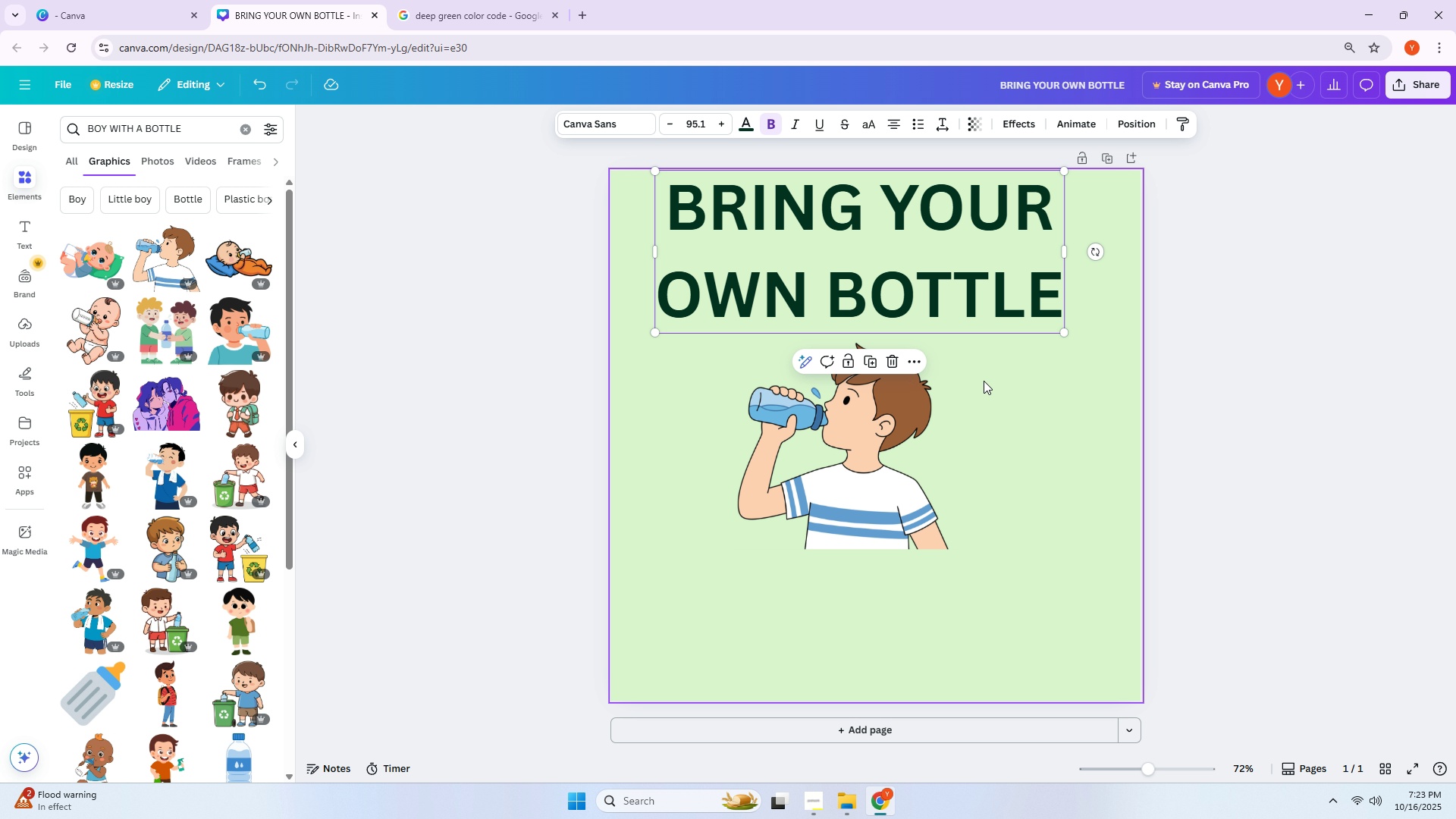 
left_click_drag(start_coordinate=[908, 435], to_coordinate=[907, 427])
 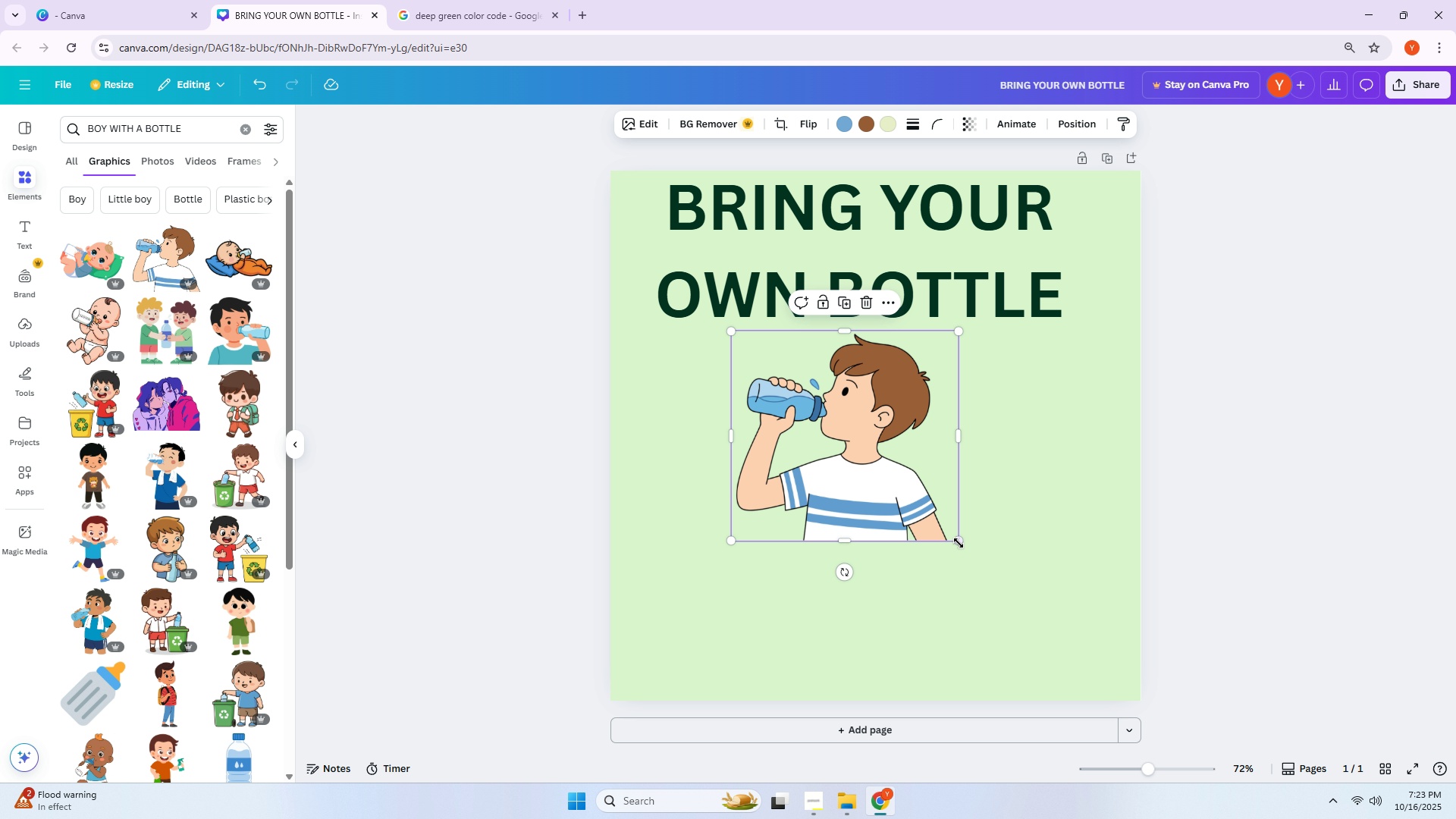 
left_click_drag(start_coordinate=[959, 544], to_coordinate=[984, 561])
 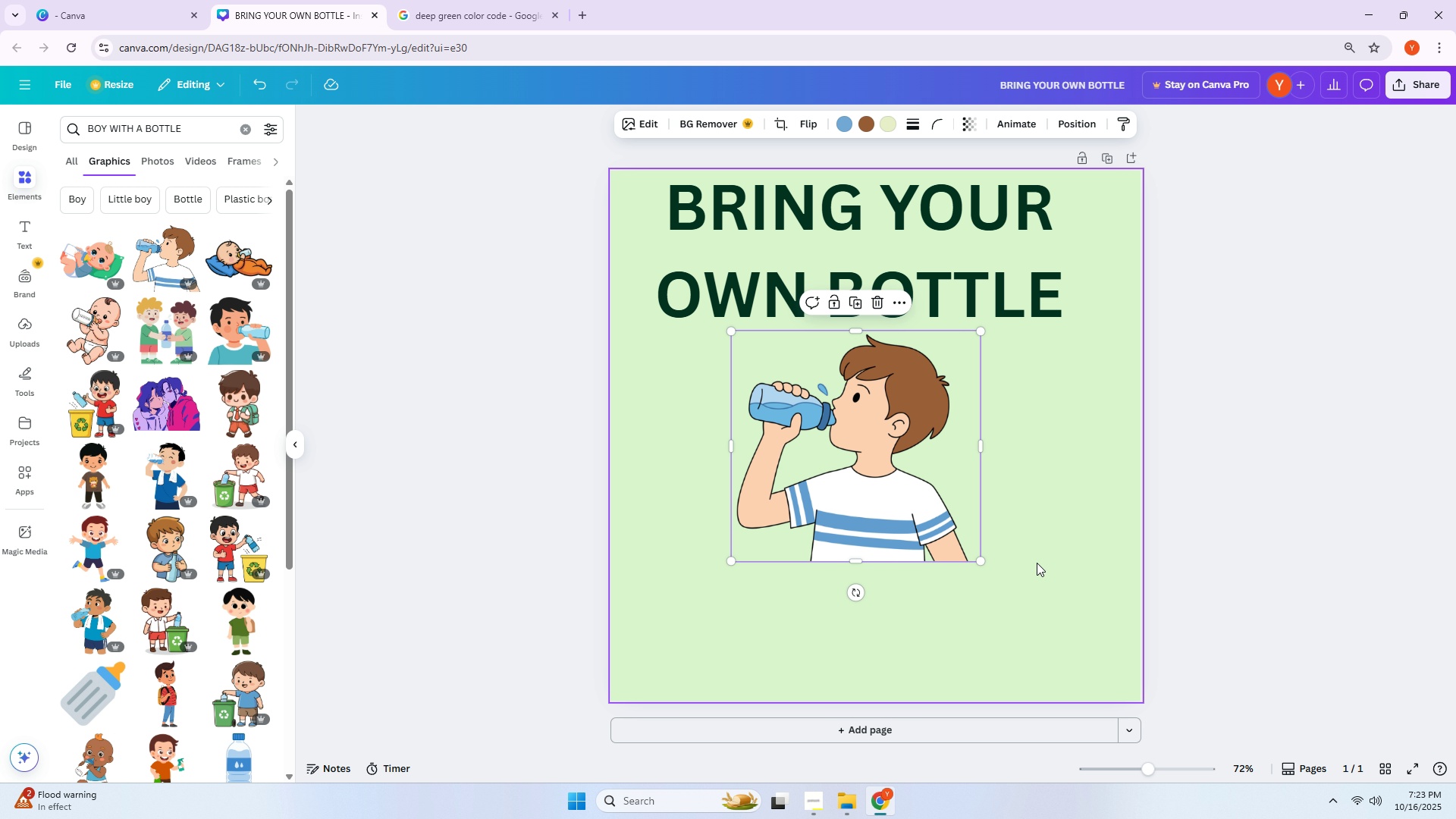 
left_click([1037, 563])
 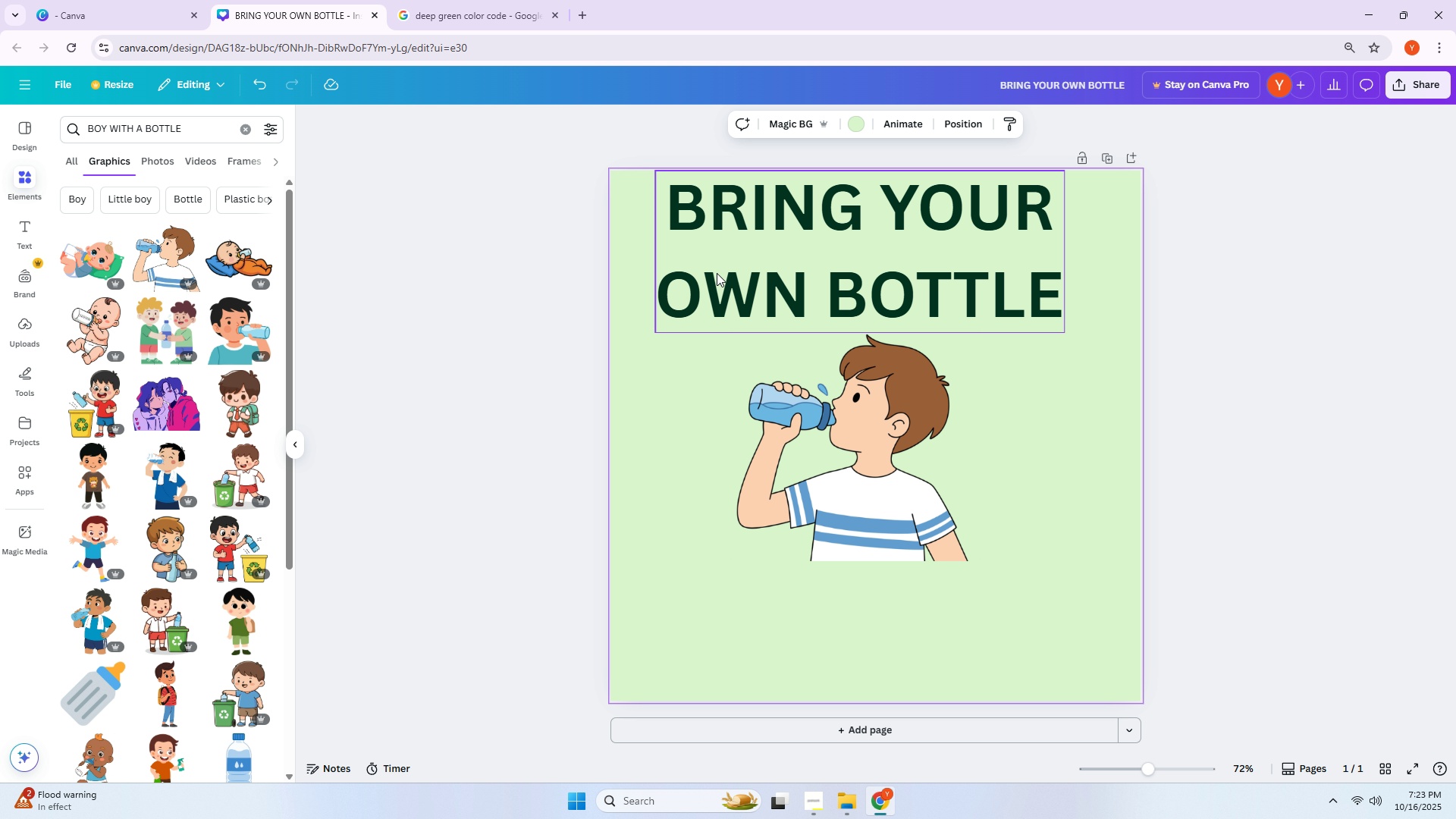 
wait(6.63)
 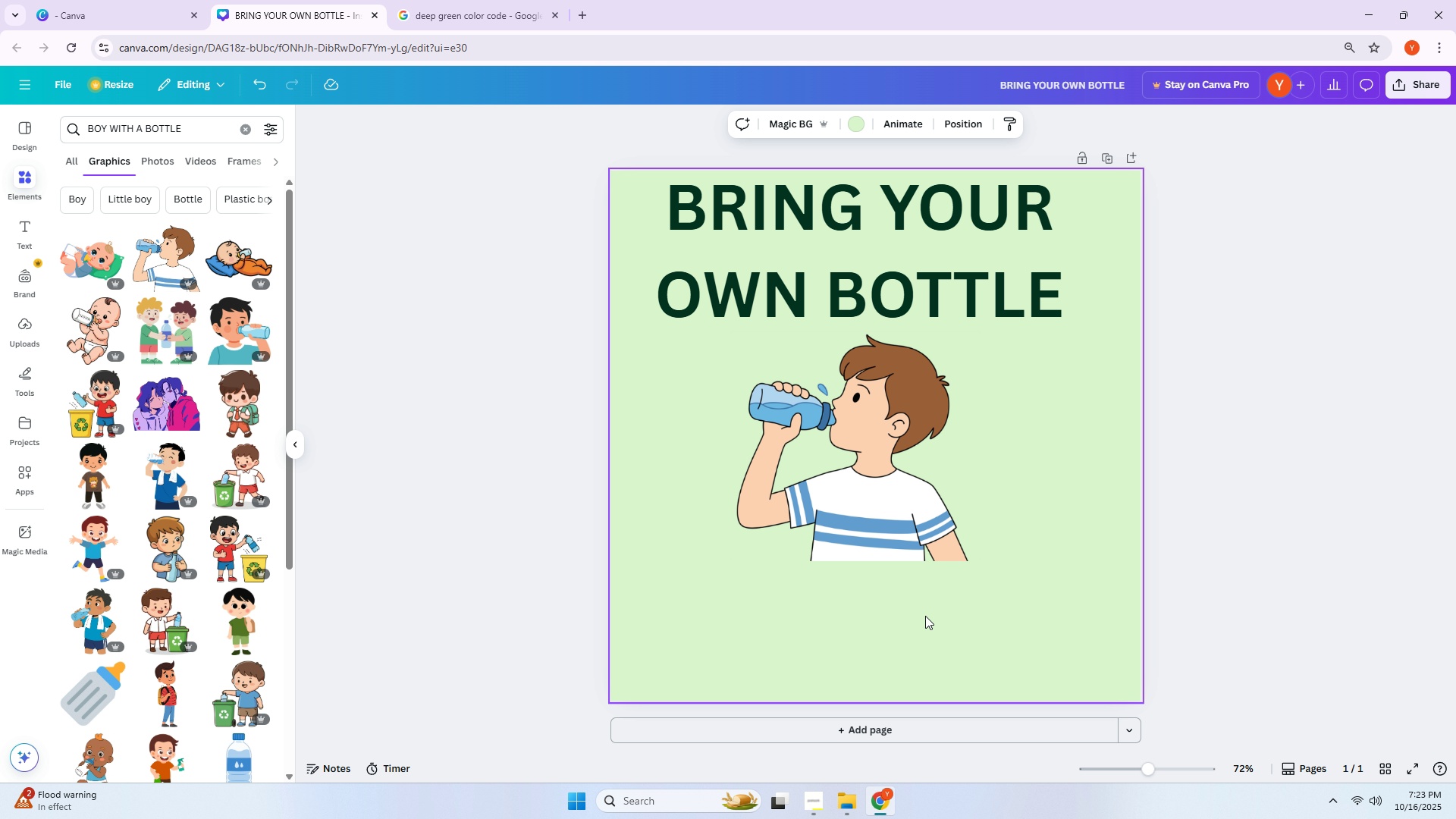 
left_click([26, 224])
 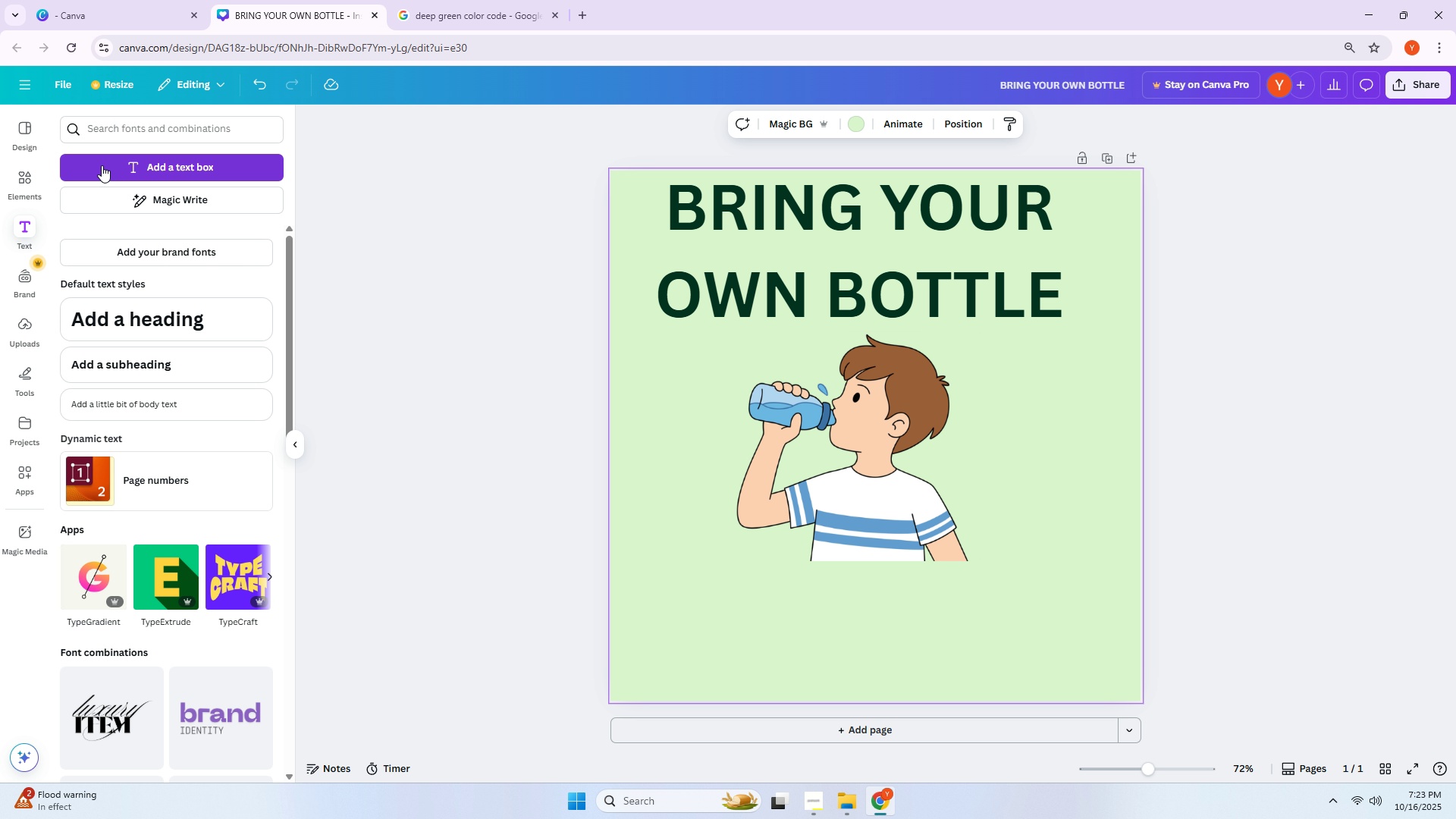 
left_click([102, 165])
 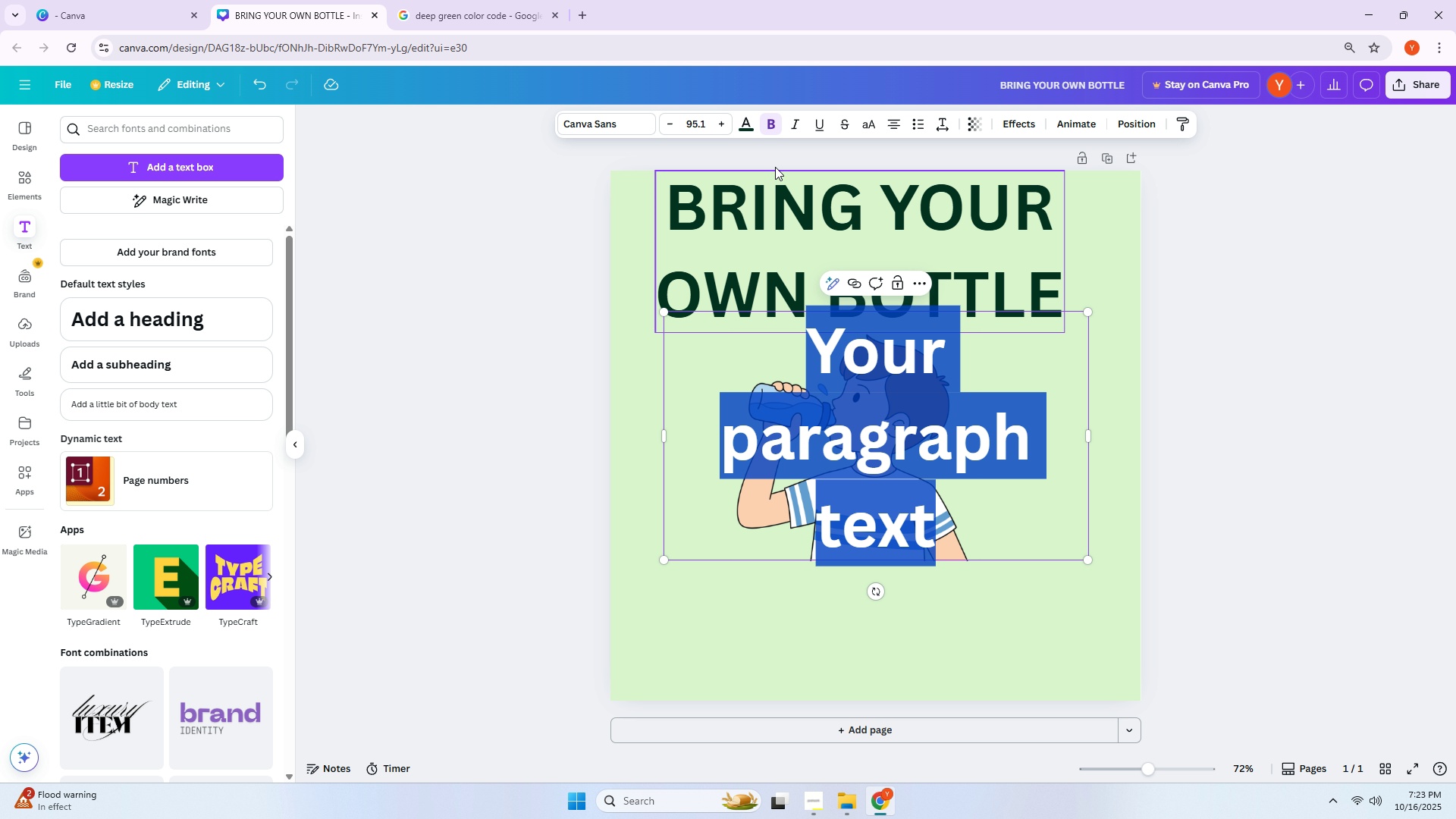 
left_click([697, 127])
 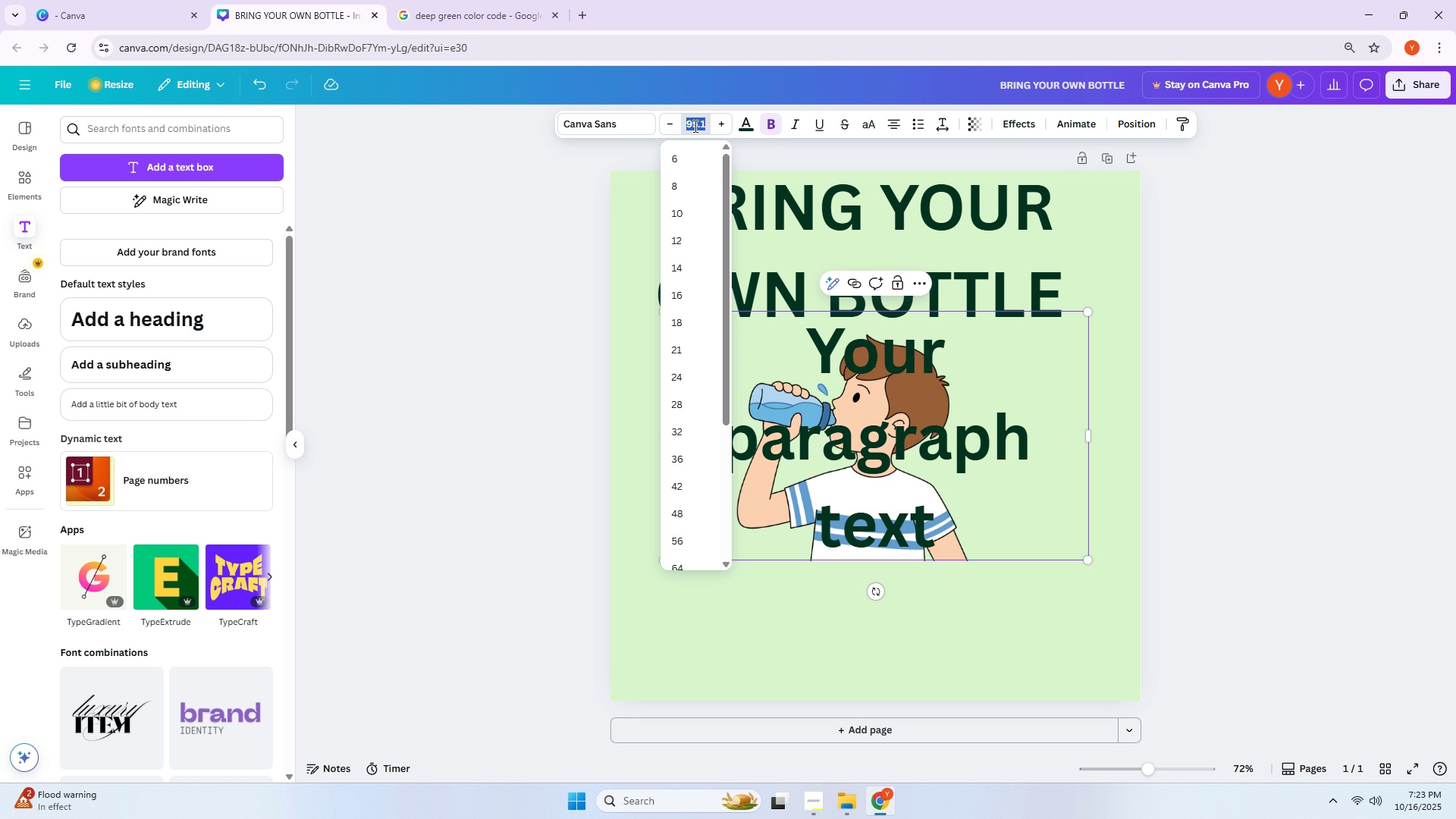 
key(Numpad5)
 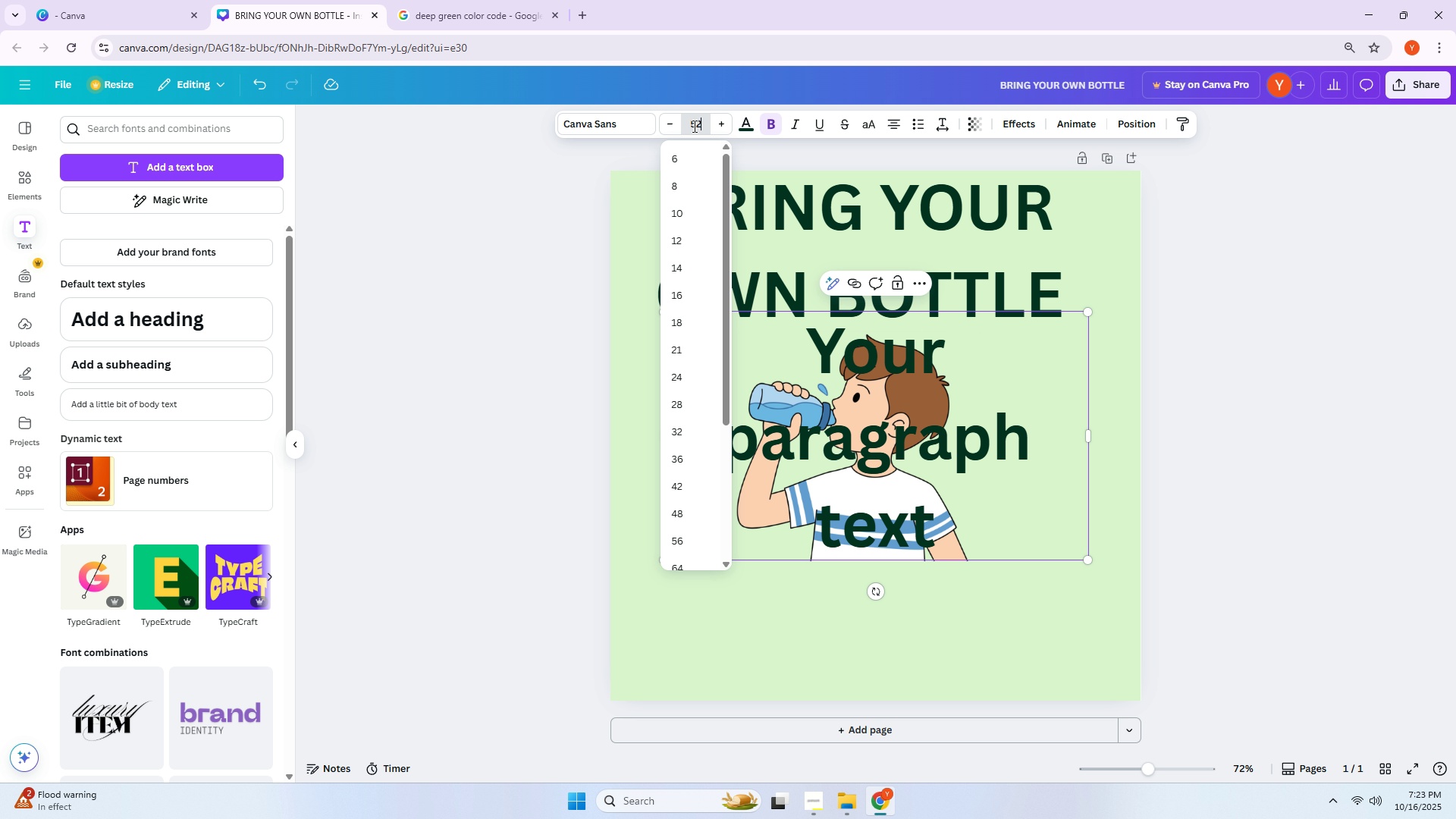 
key(Numpad2)
 